 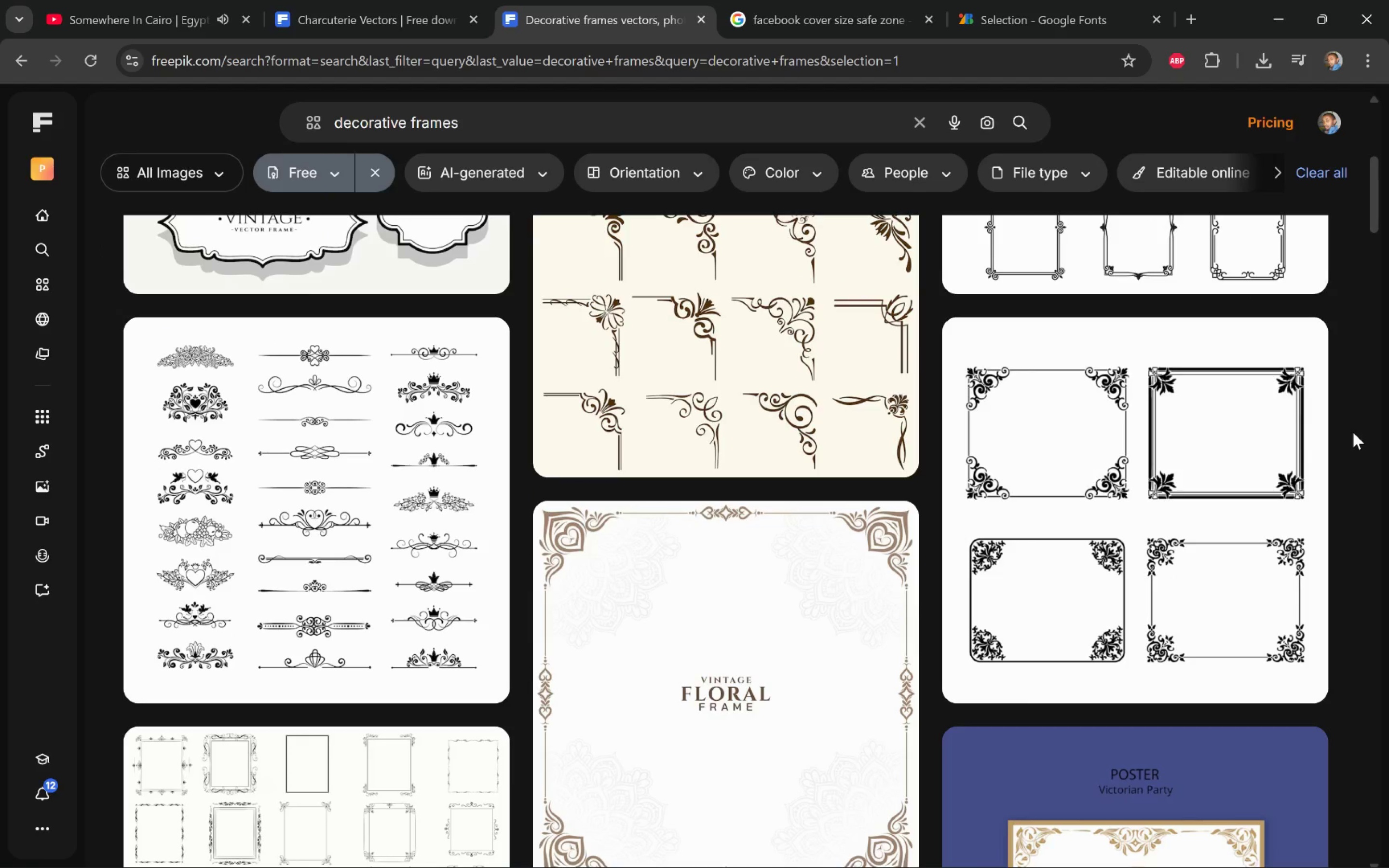 
scroll: coordinate [1348, 429], scroll_direction: down, amount: 17.0
 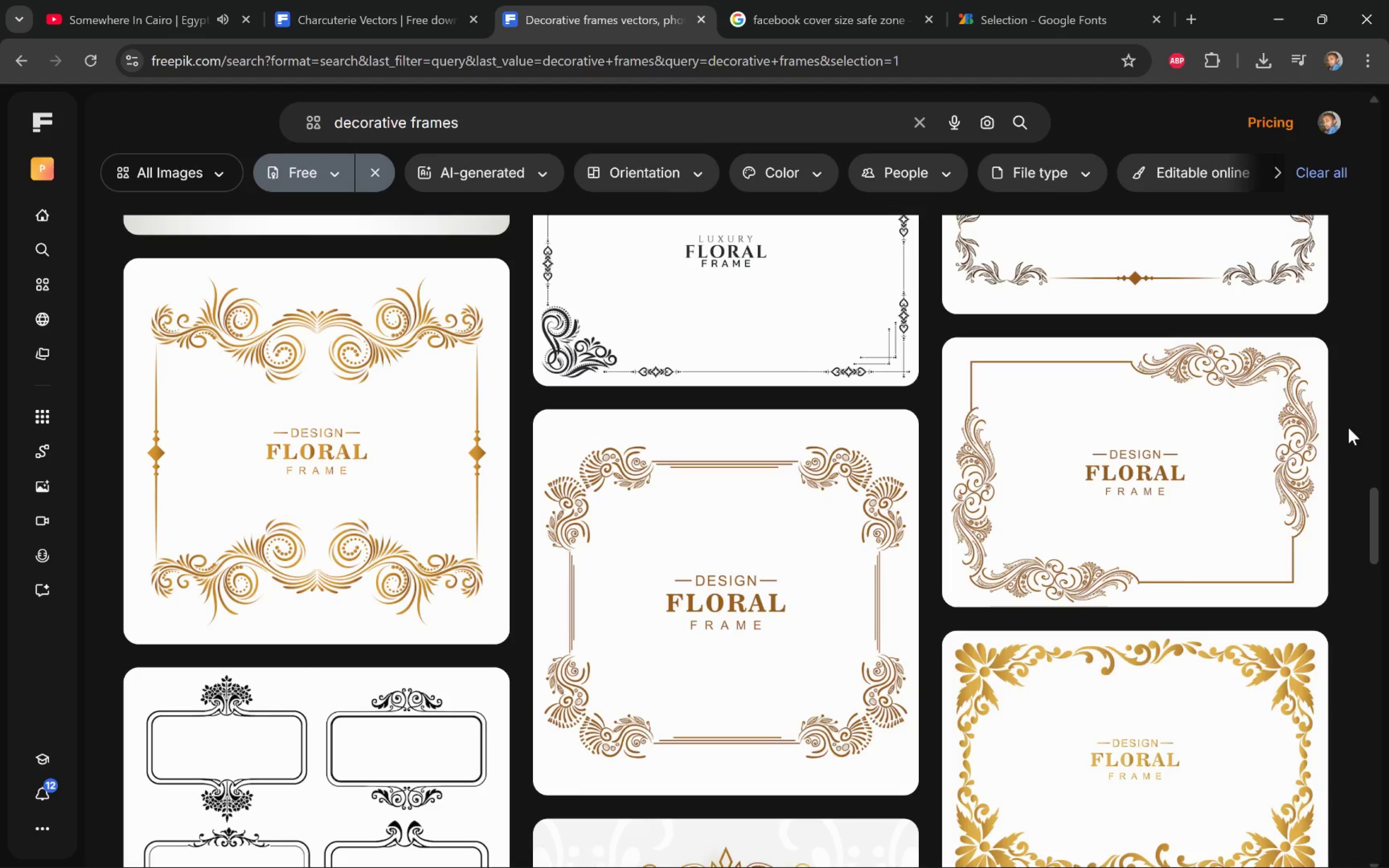 
wait(6.8)
 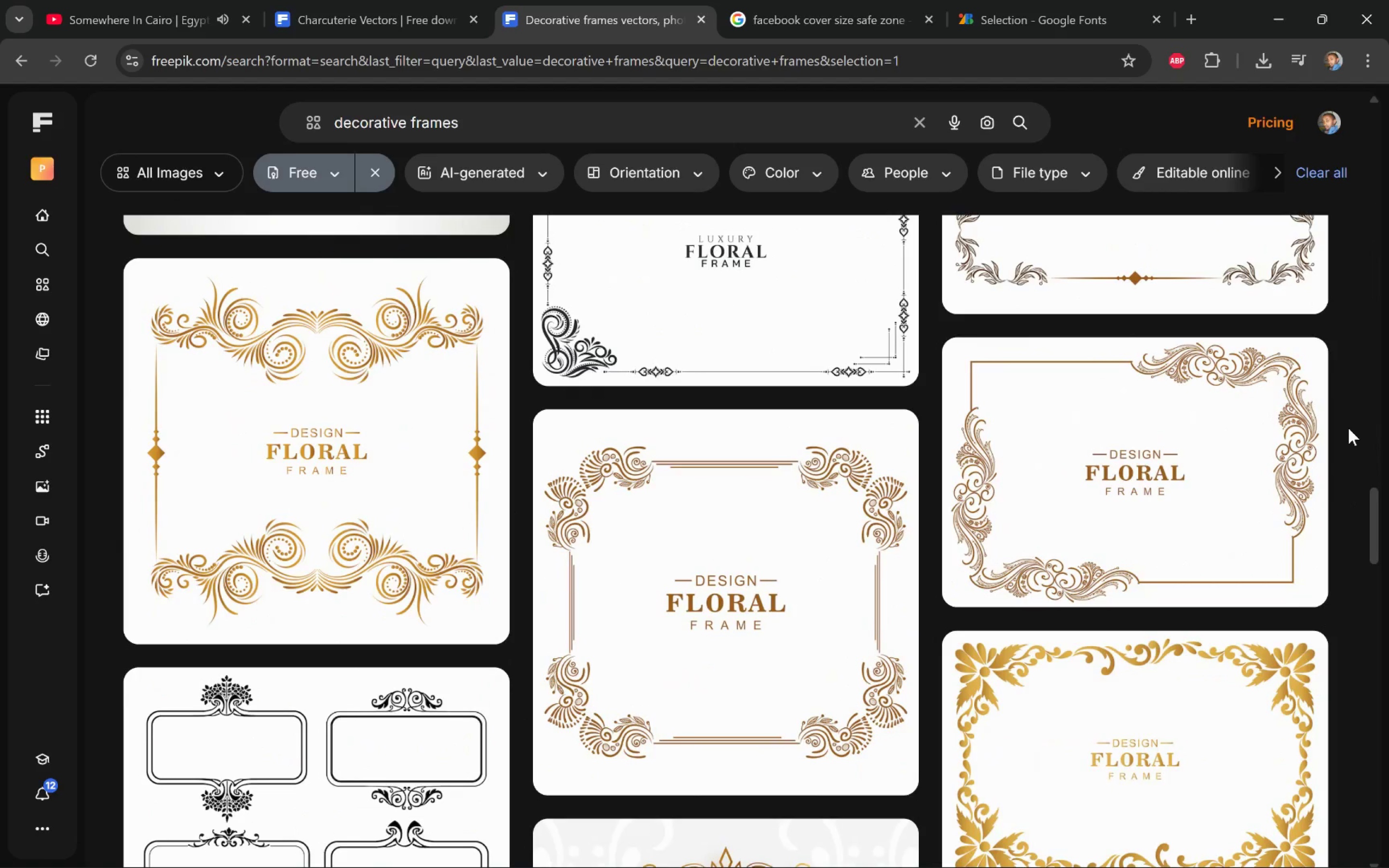 
scroll: coordinate [1352, 424], scroll_direction: down, amount: 10.0
 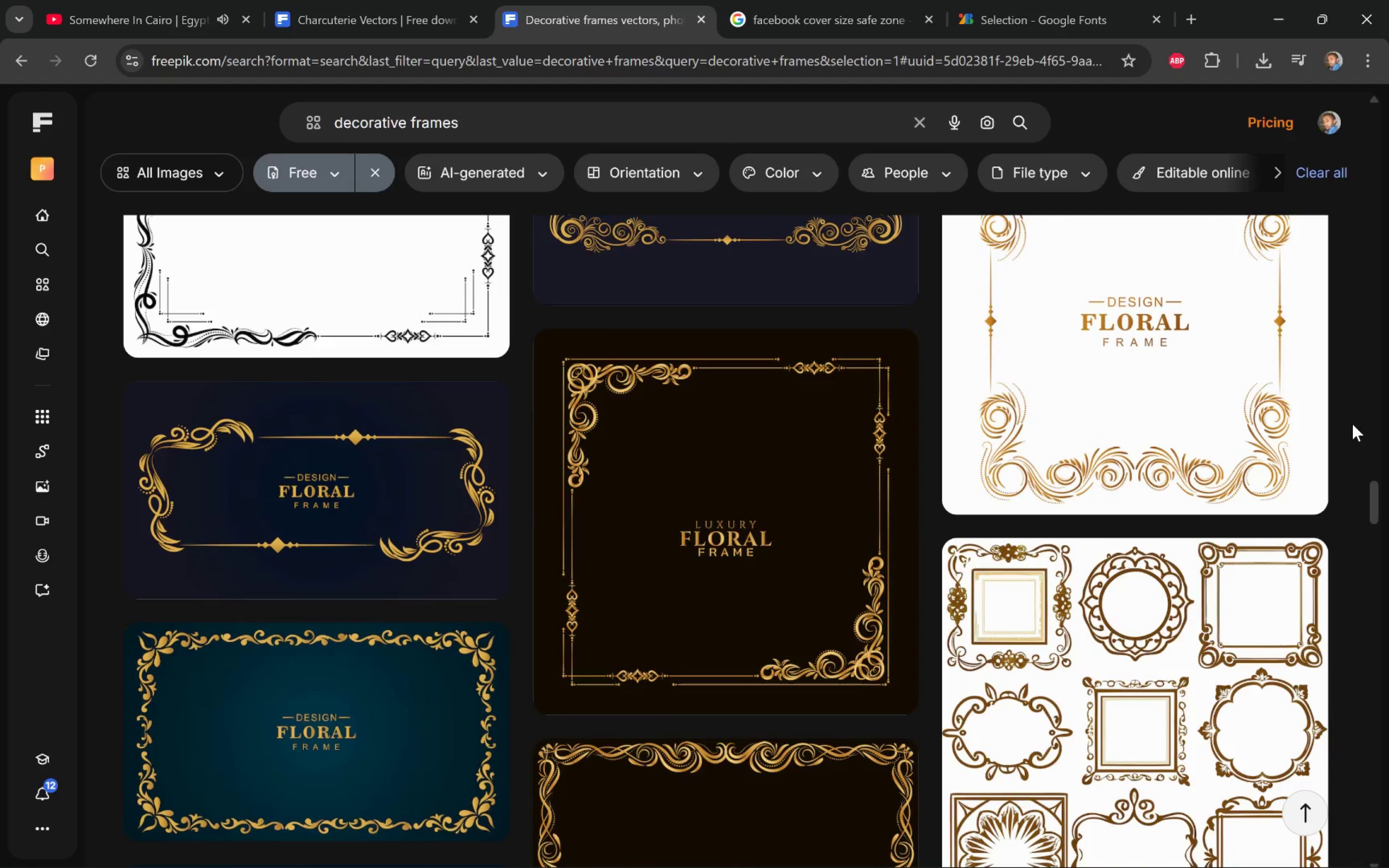 
scroll: coordinate [1352, 424], scroll_direction: down, amount: 8.0
 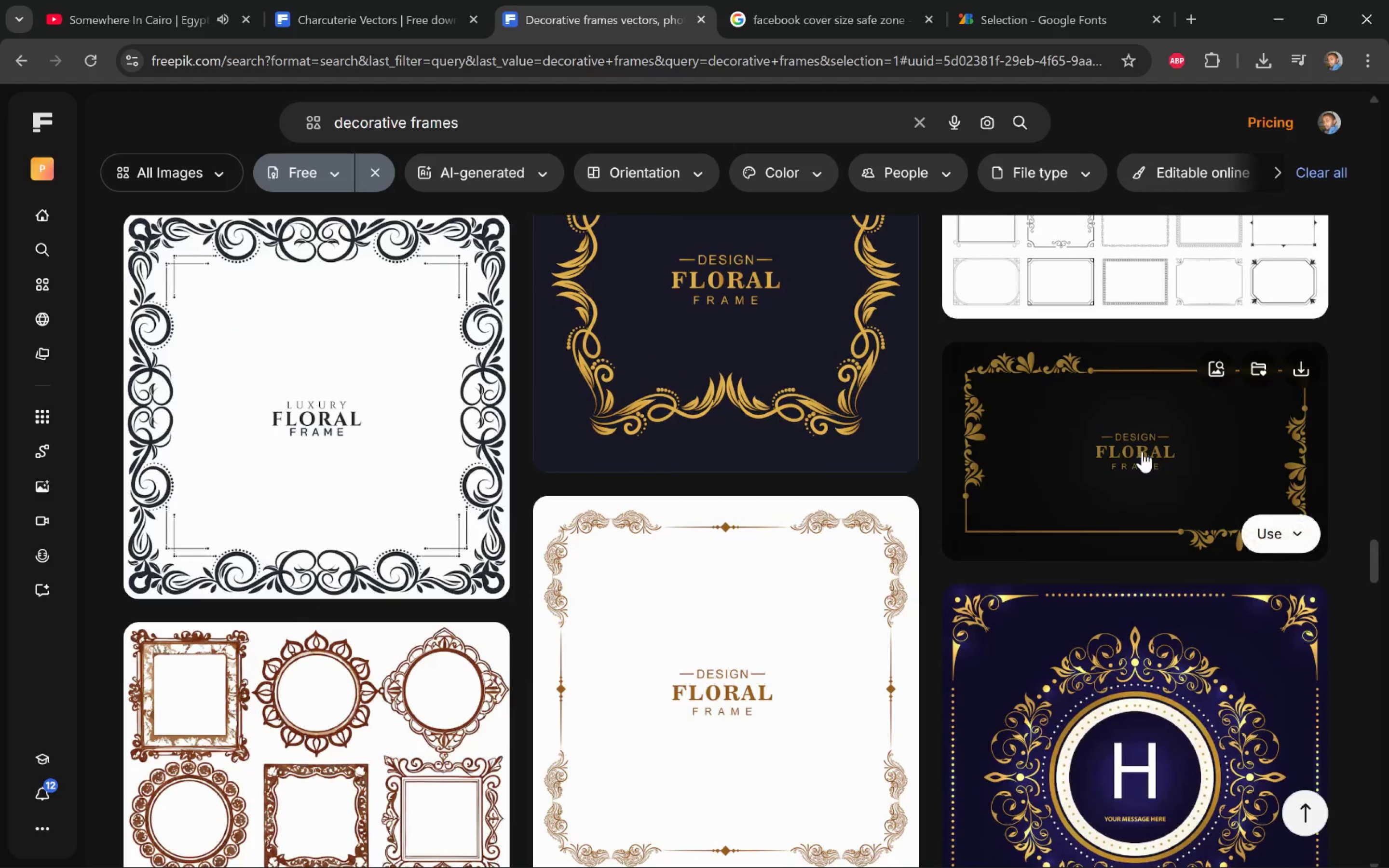 
left_click([1137, 451])
 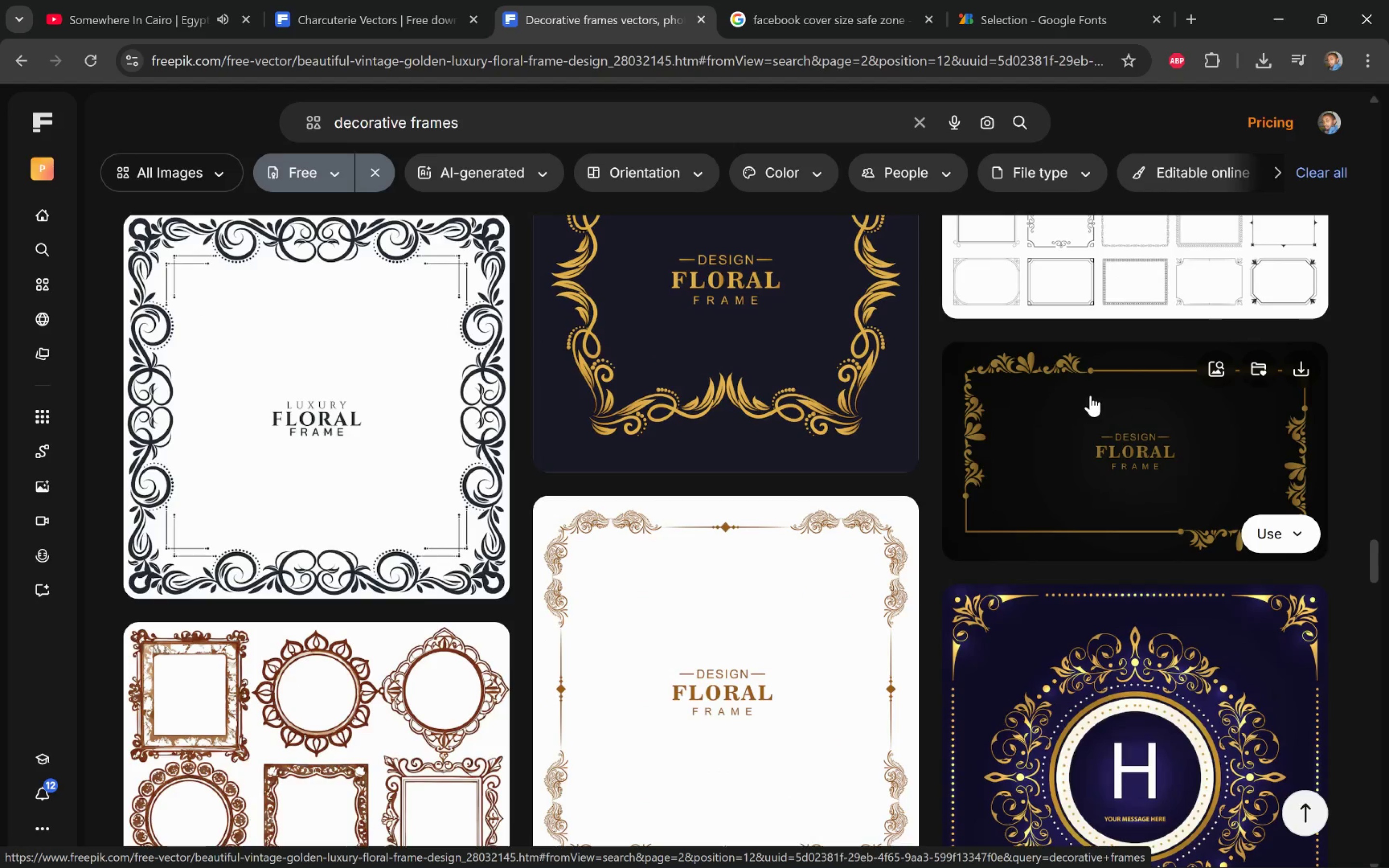 
wait(6.36)
 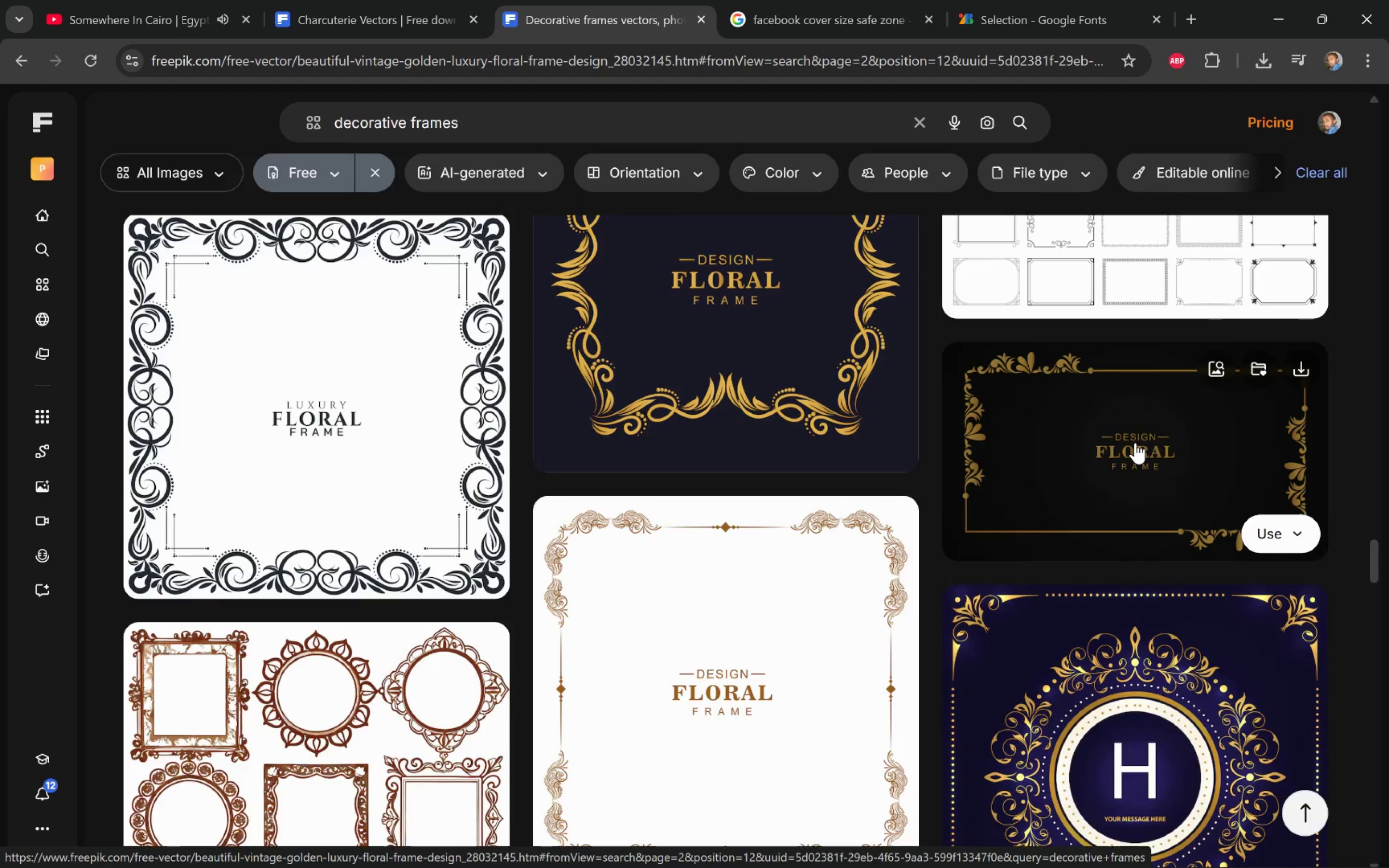 
left_click([217, 108])
 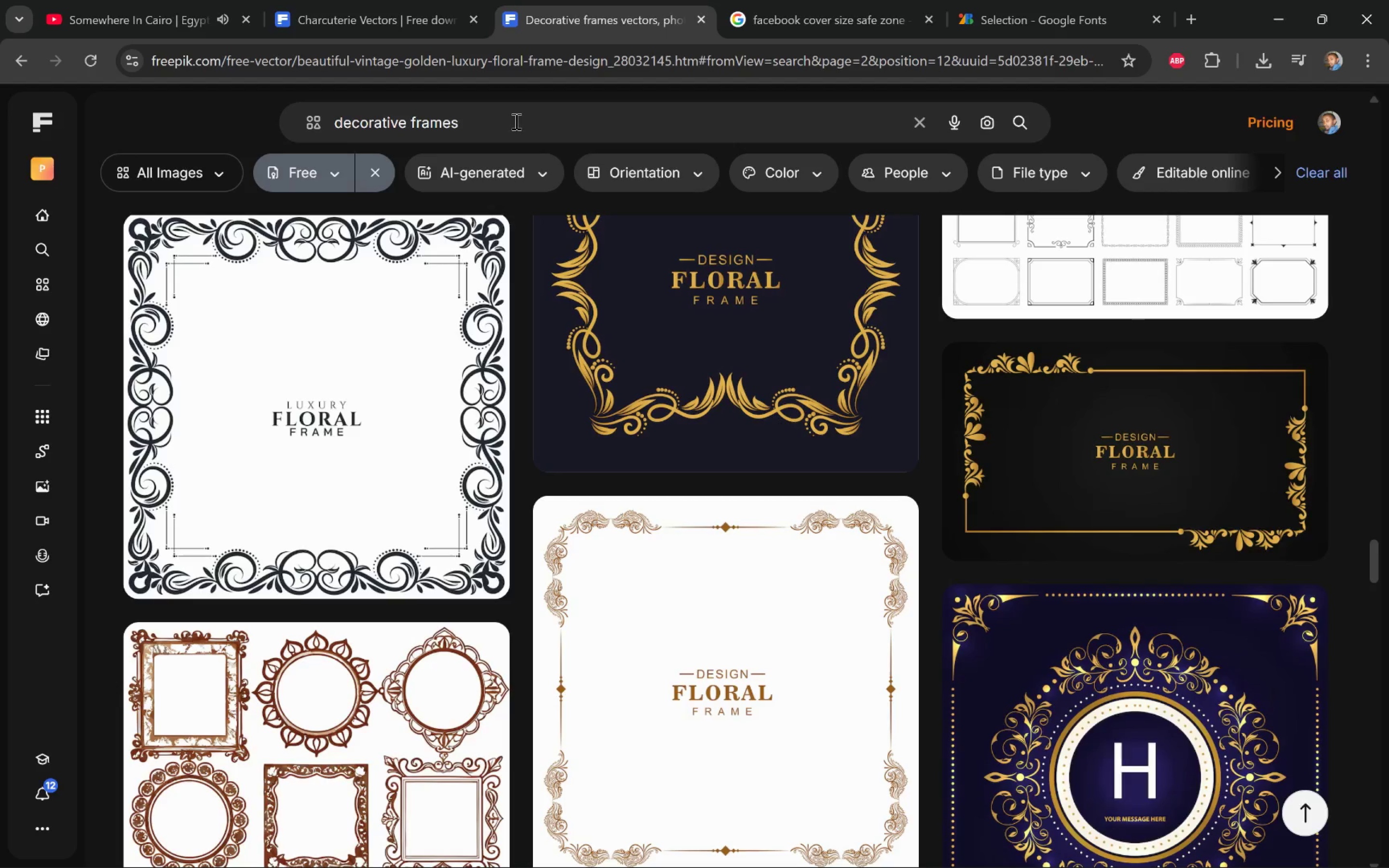 
left_click([516, 121])
 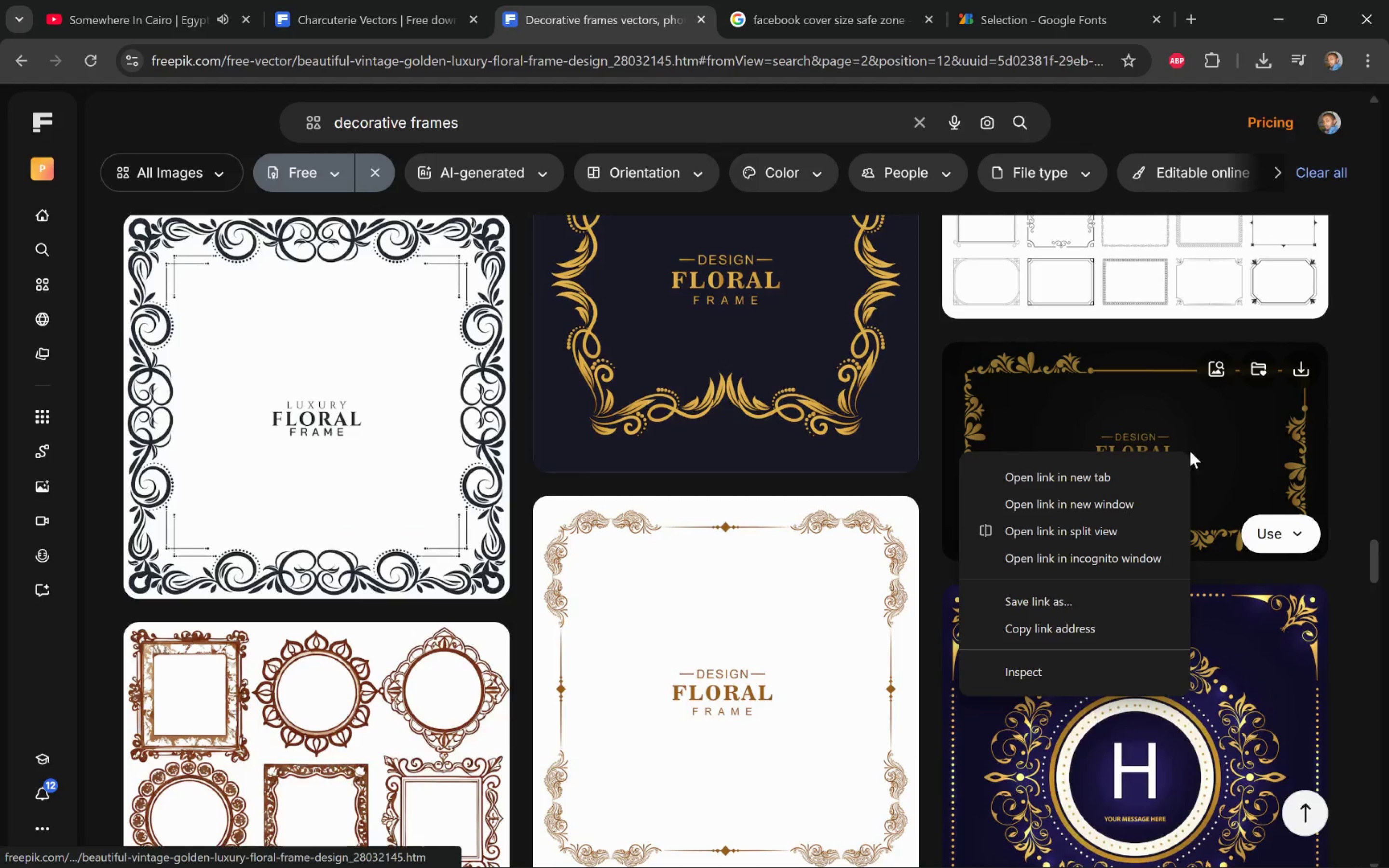 
left_click([1117, 480])
 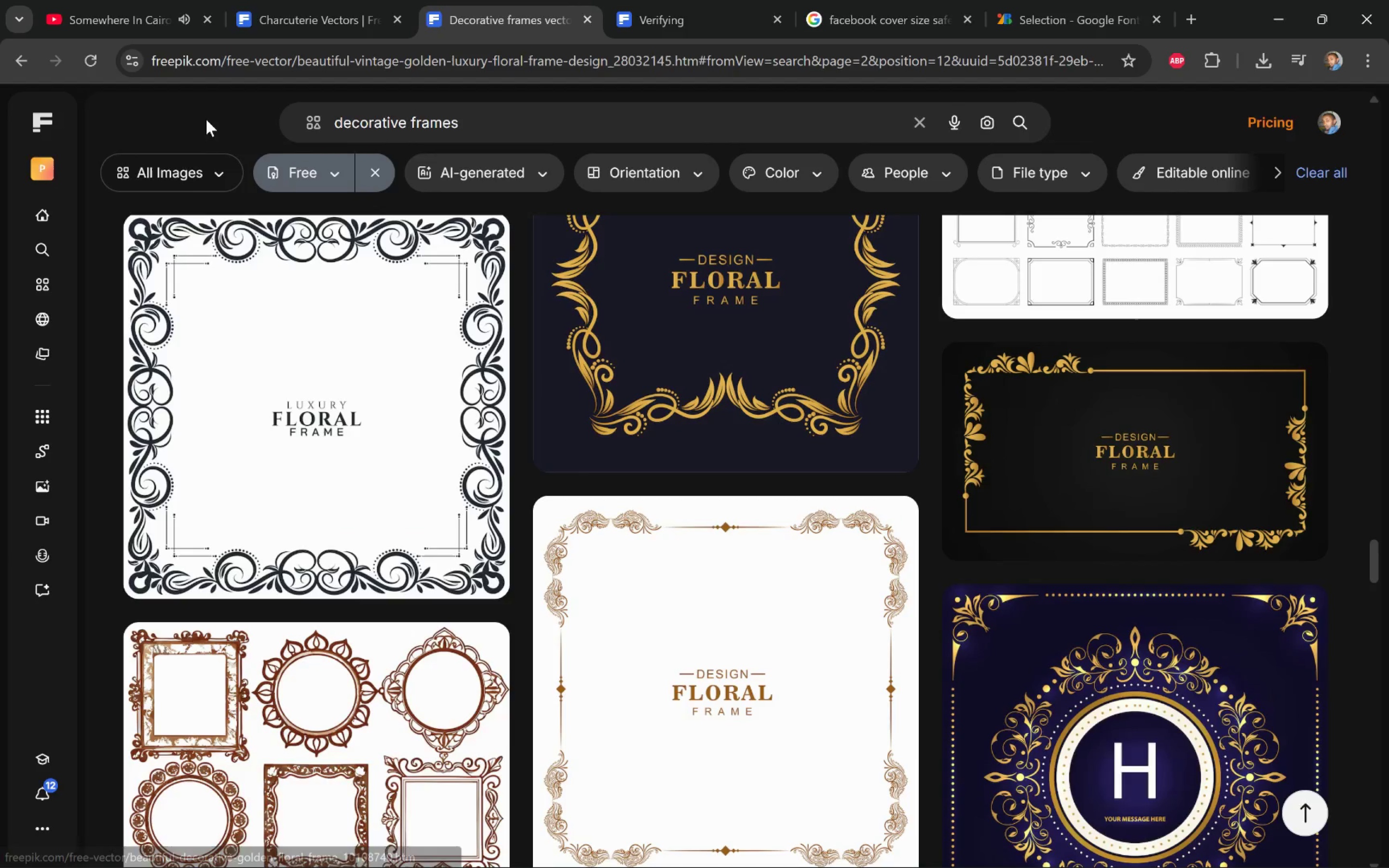 
left_click([207, 111])
 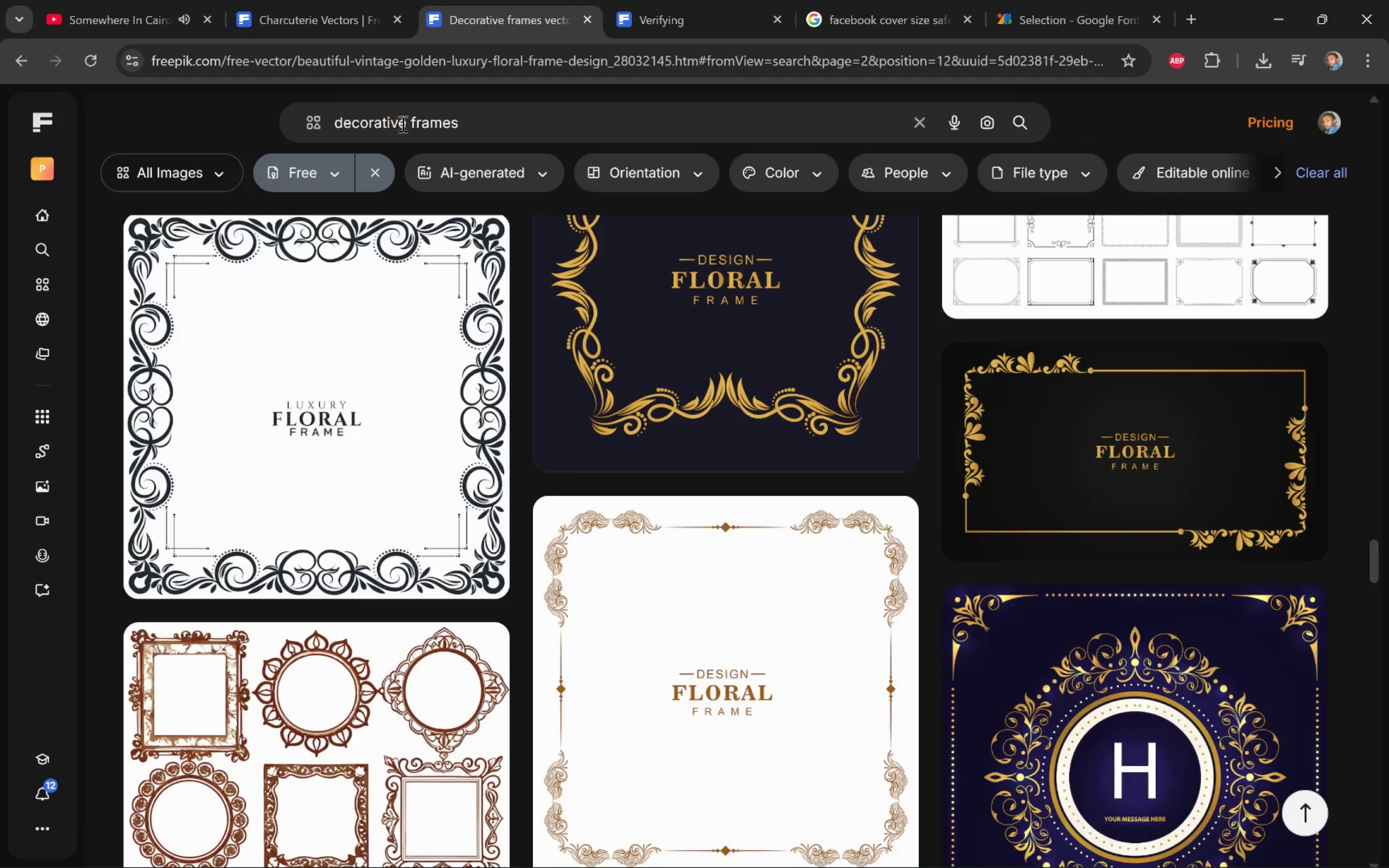 
left_click_drag(start_coordinate=[403, 122], to_coordinate=[291, 116])
 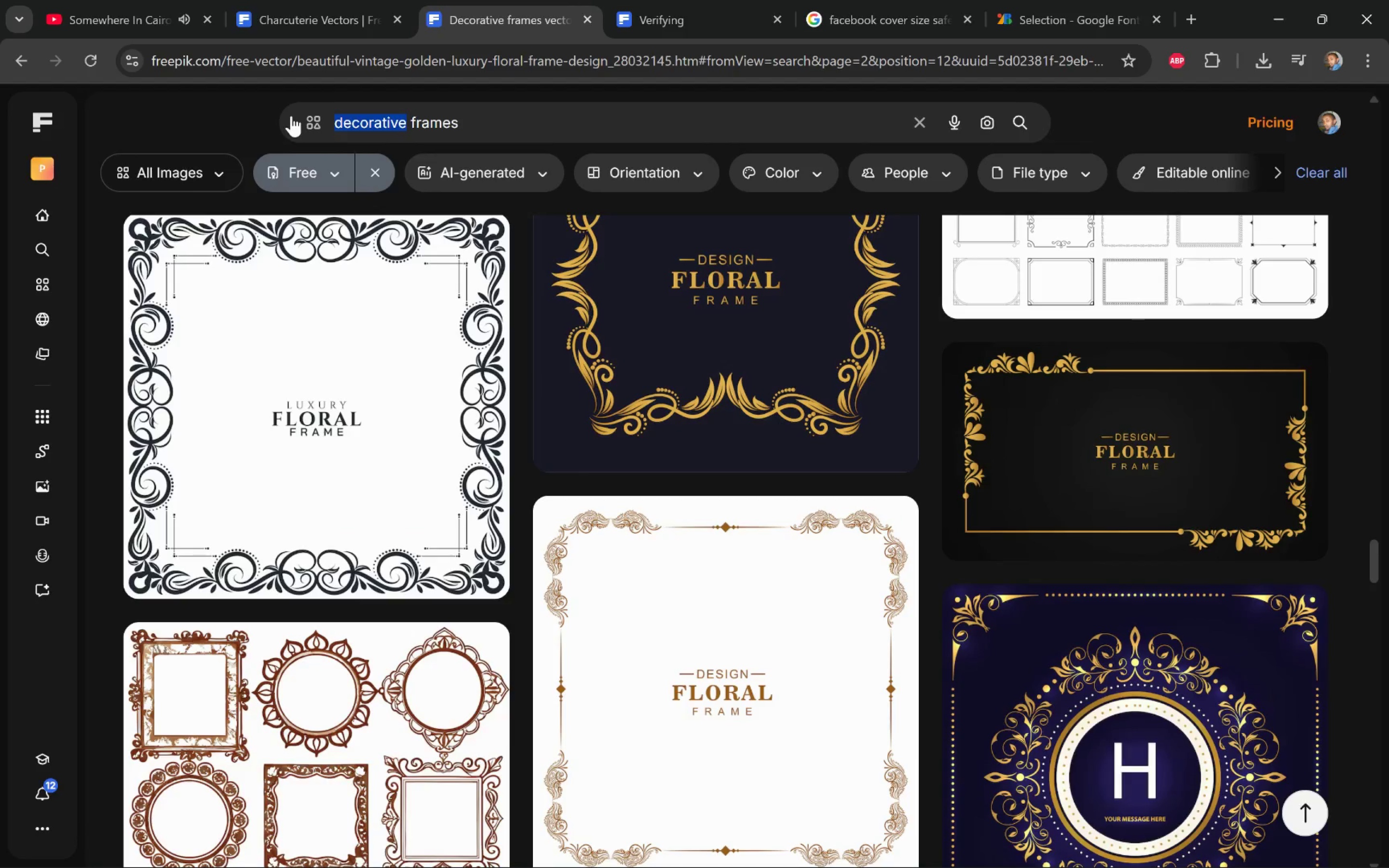 
type(winter)
 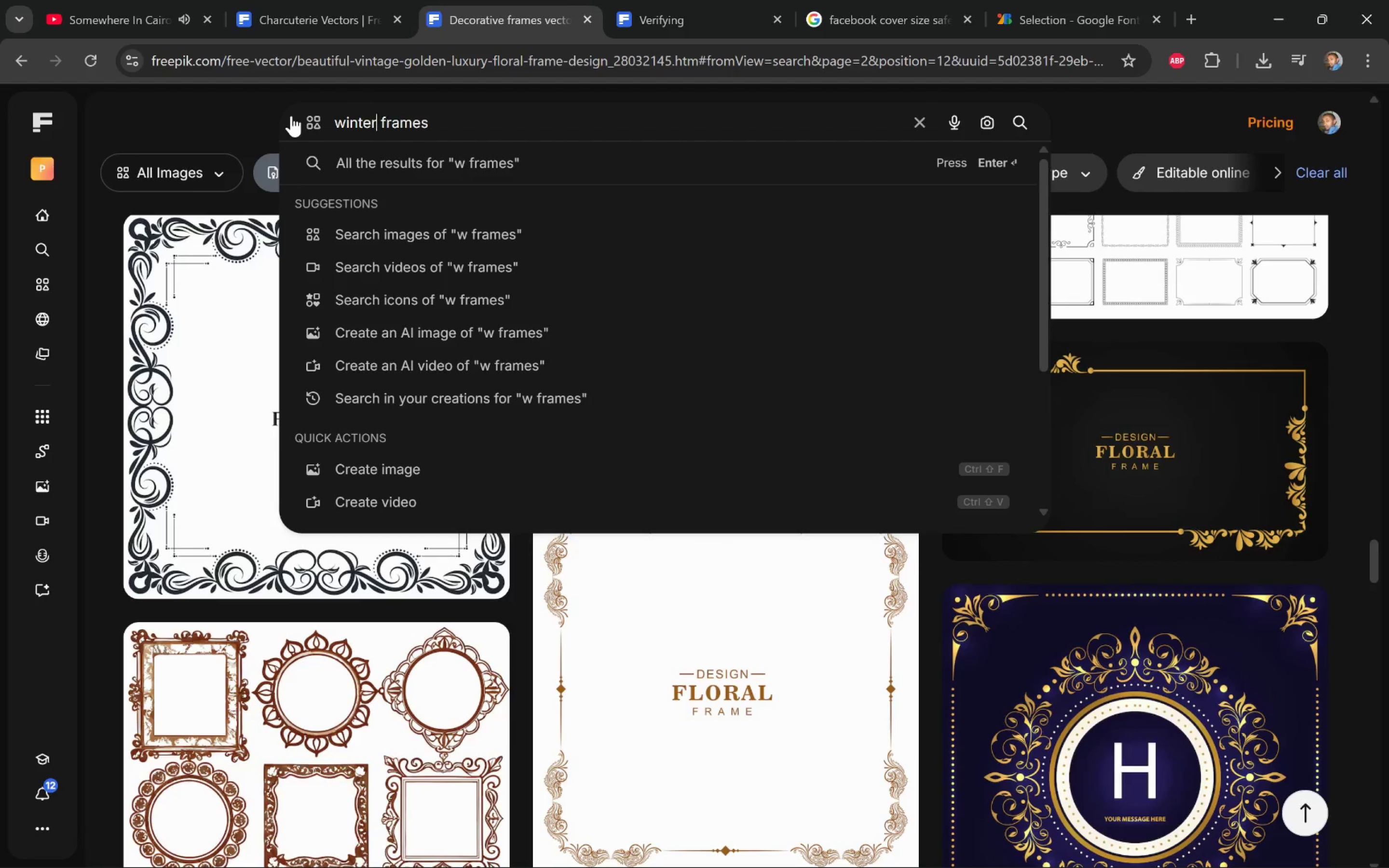 
key(Enter)
 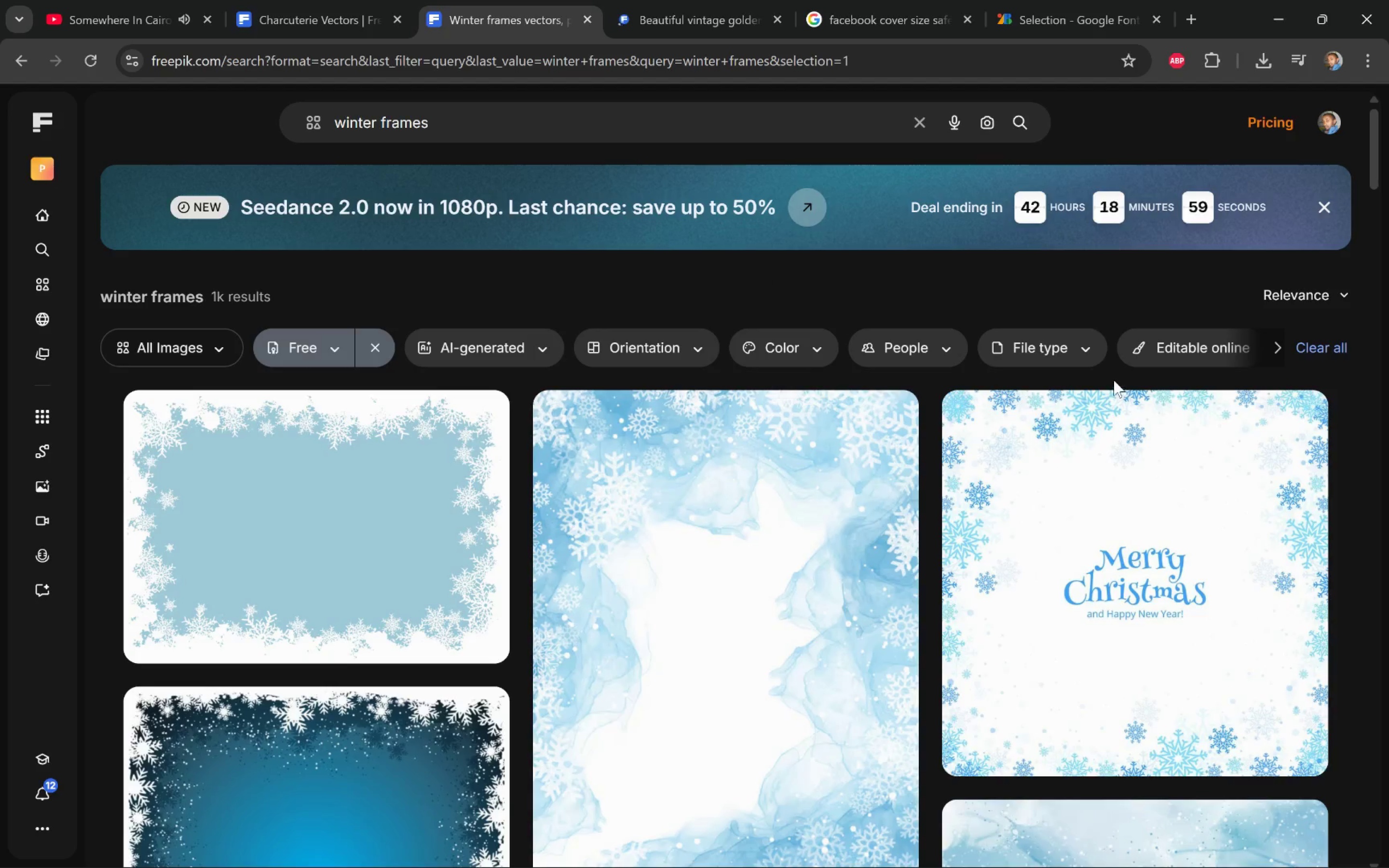 
scroll: coordinate [1354, 431], scroll_direction: down, amount: 14.0
 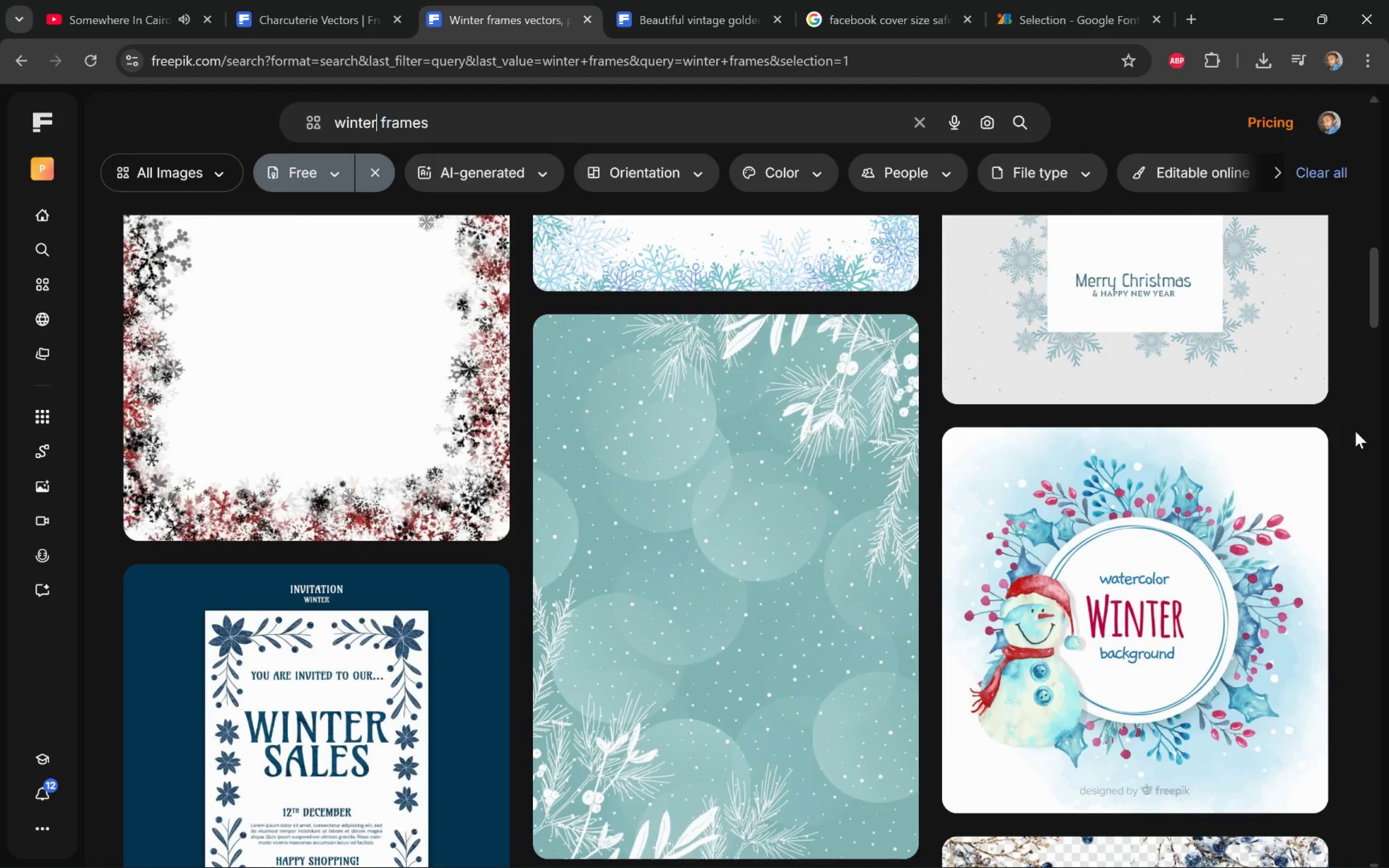 
scroll: coordinate [1356, 430], scroll_direction: down, amount: 4.0
 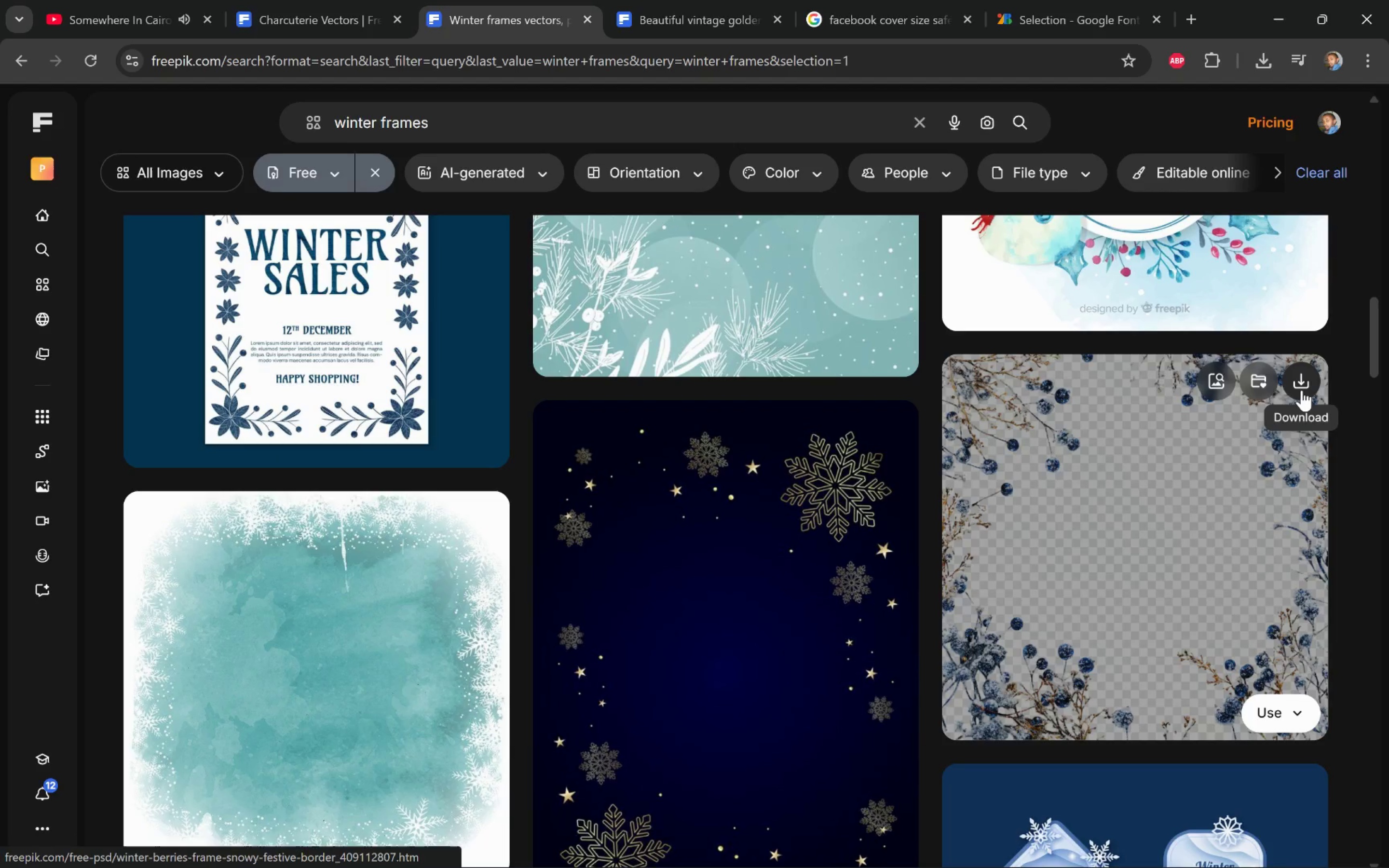 
left_click([1302, 389])
 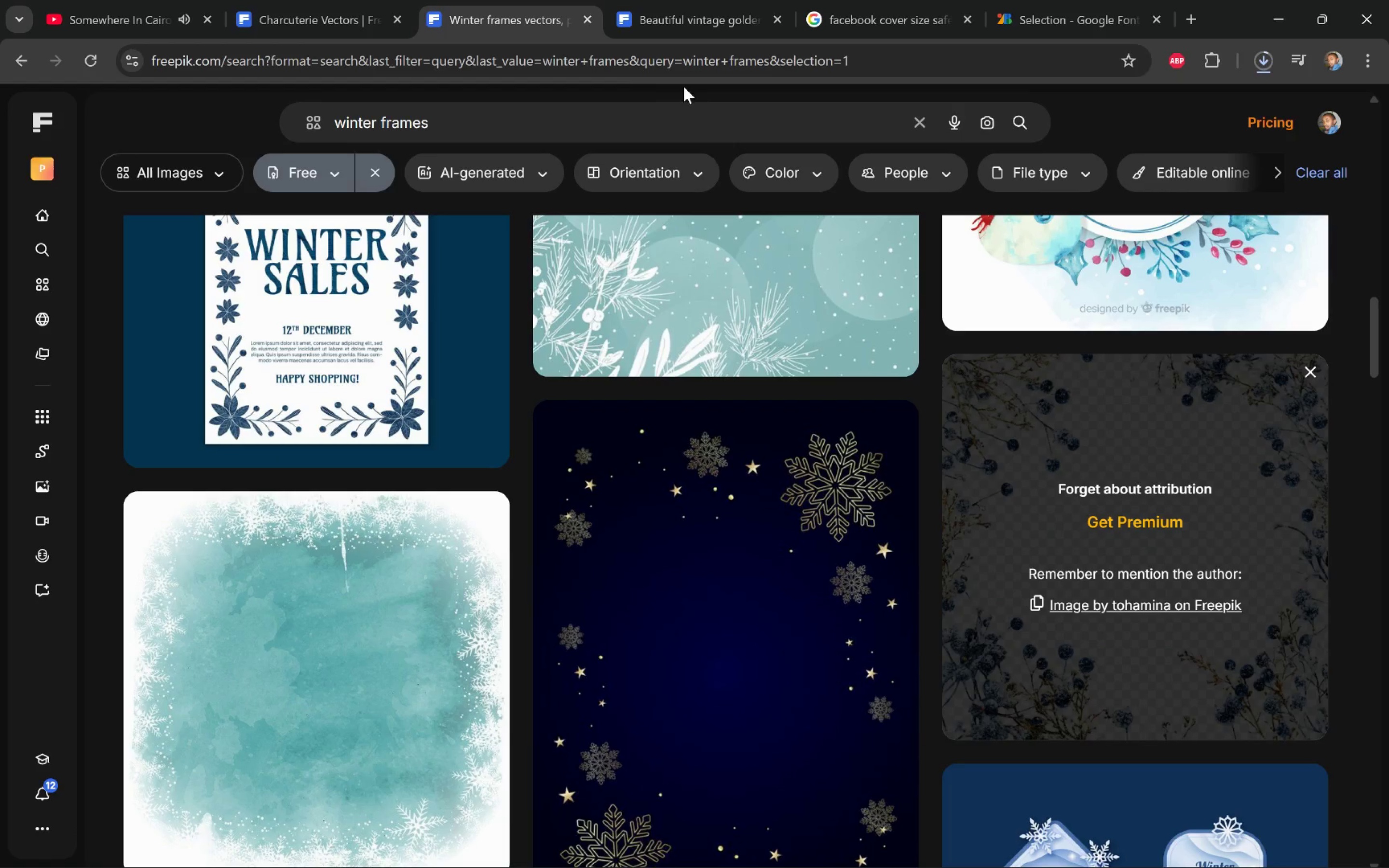 
left_click([658, 16])
 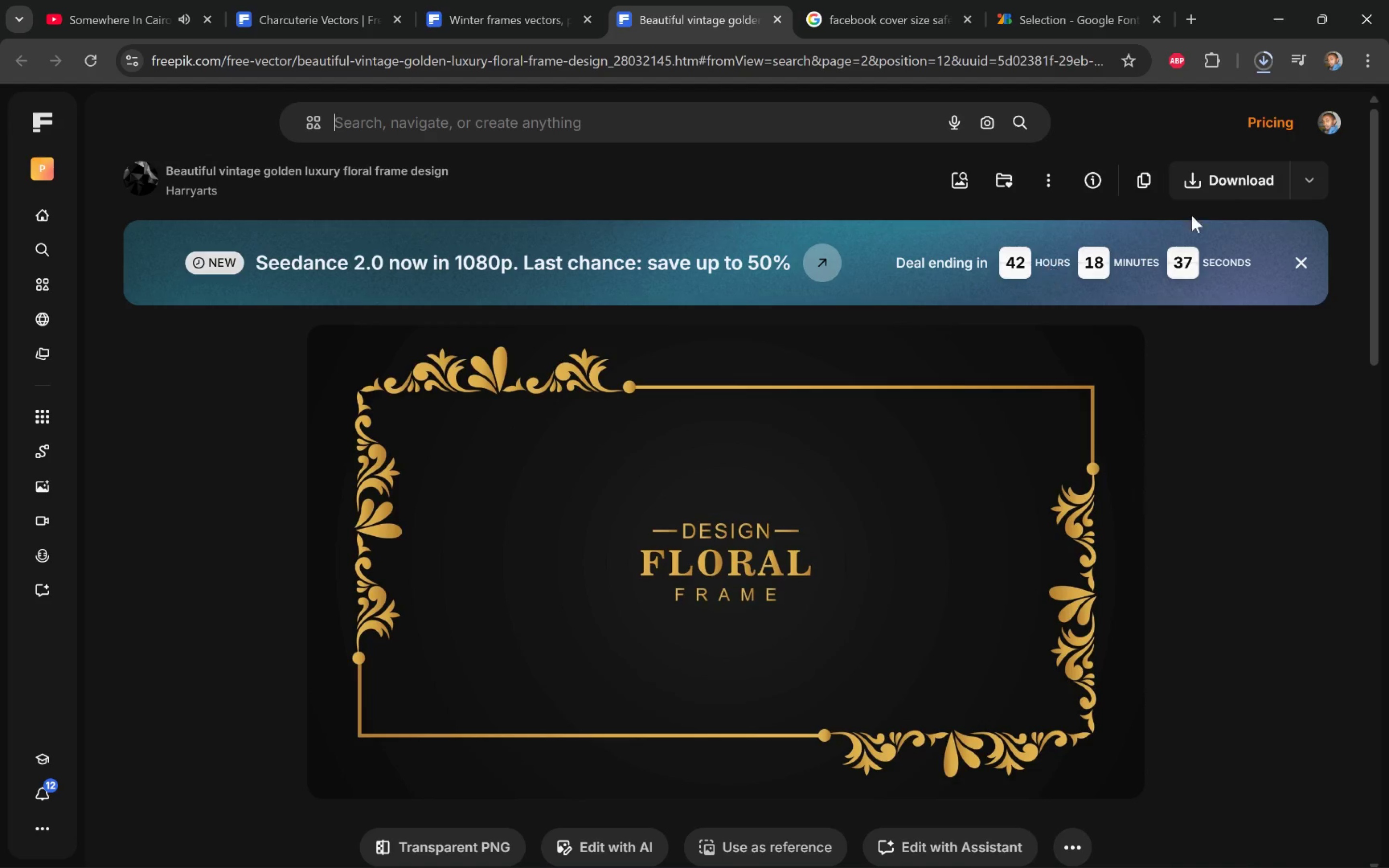 
left_click([1224, 180])
 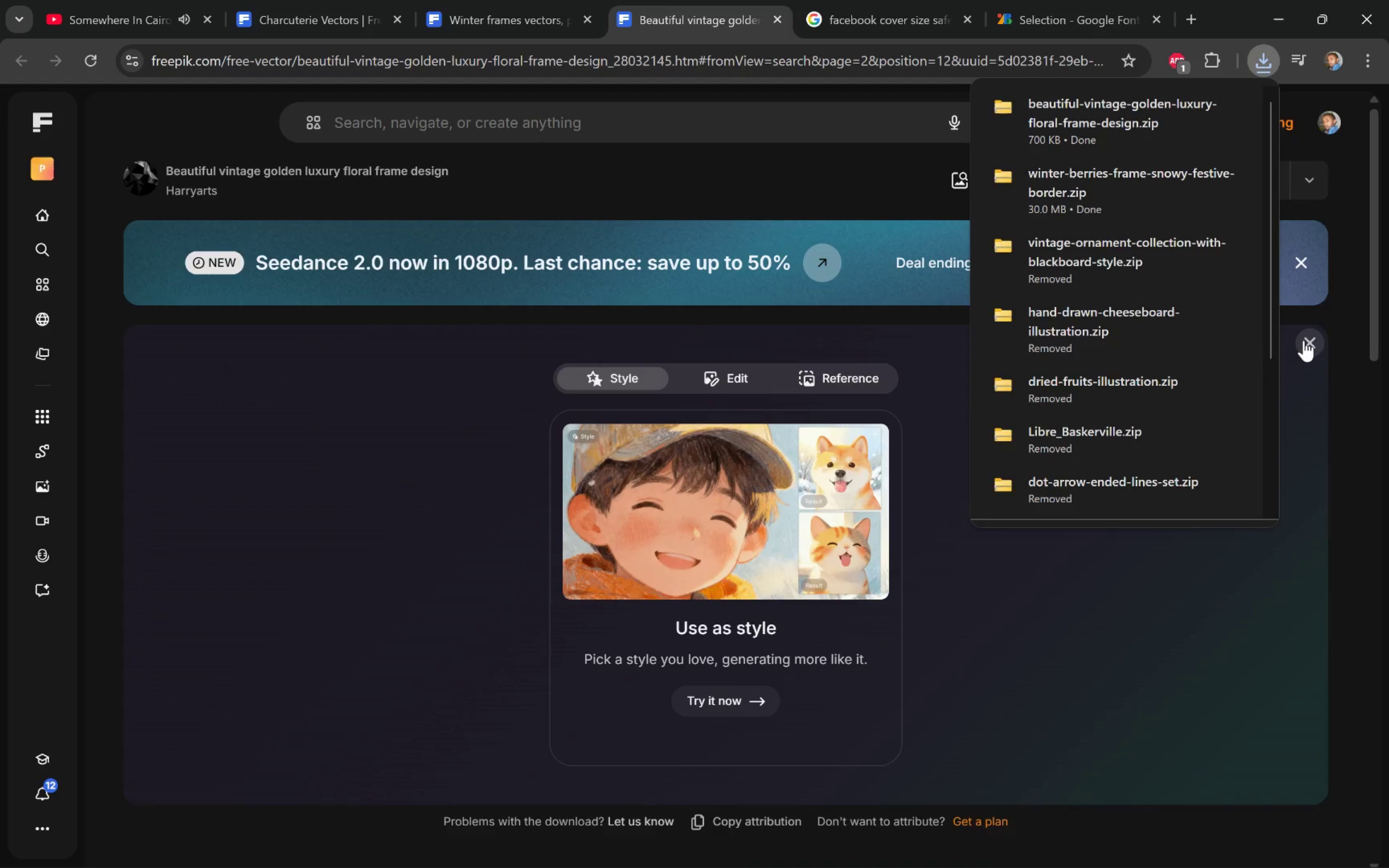 
wait(21.34)
 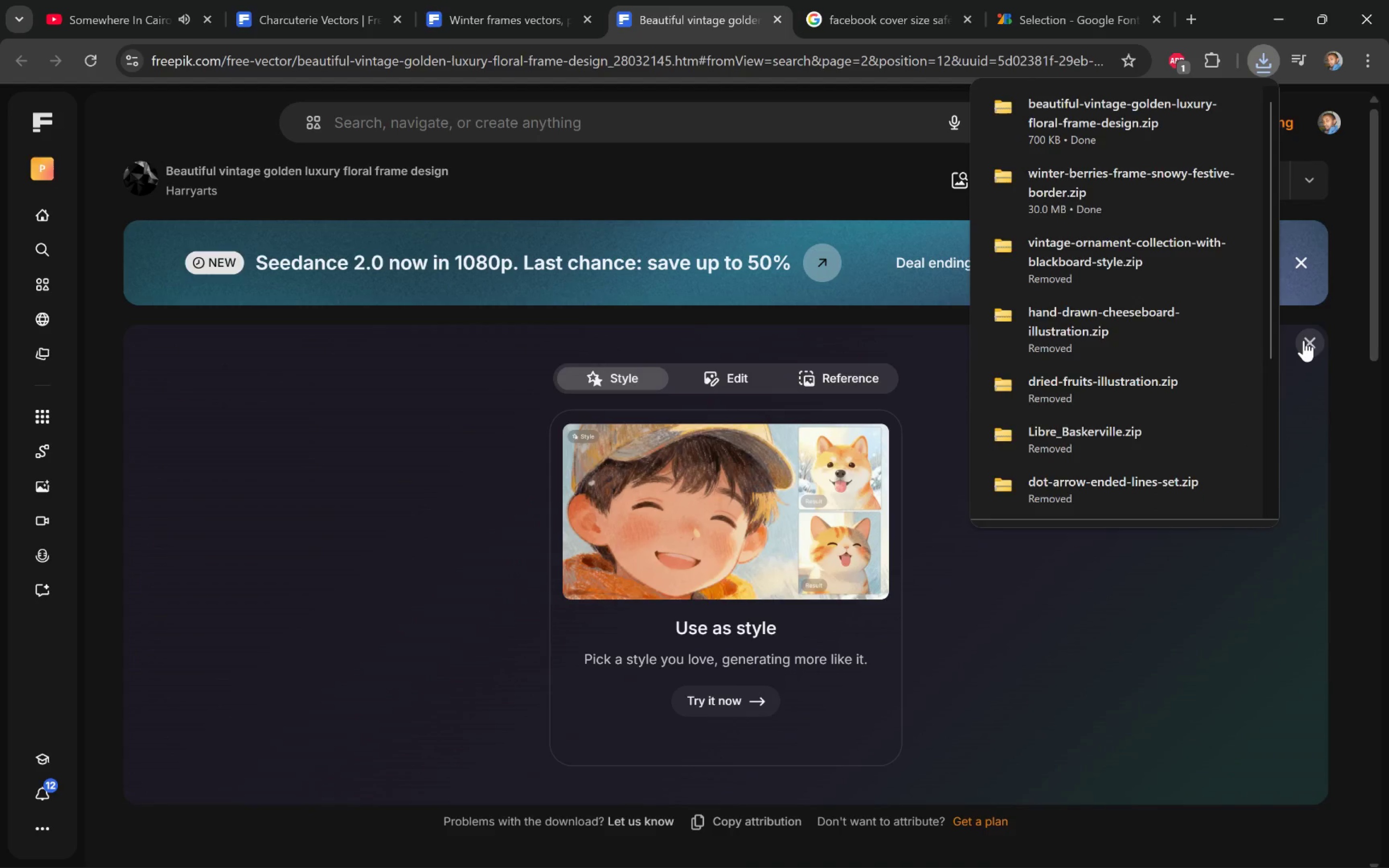 
double_click([1353, 394])
 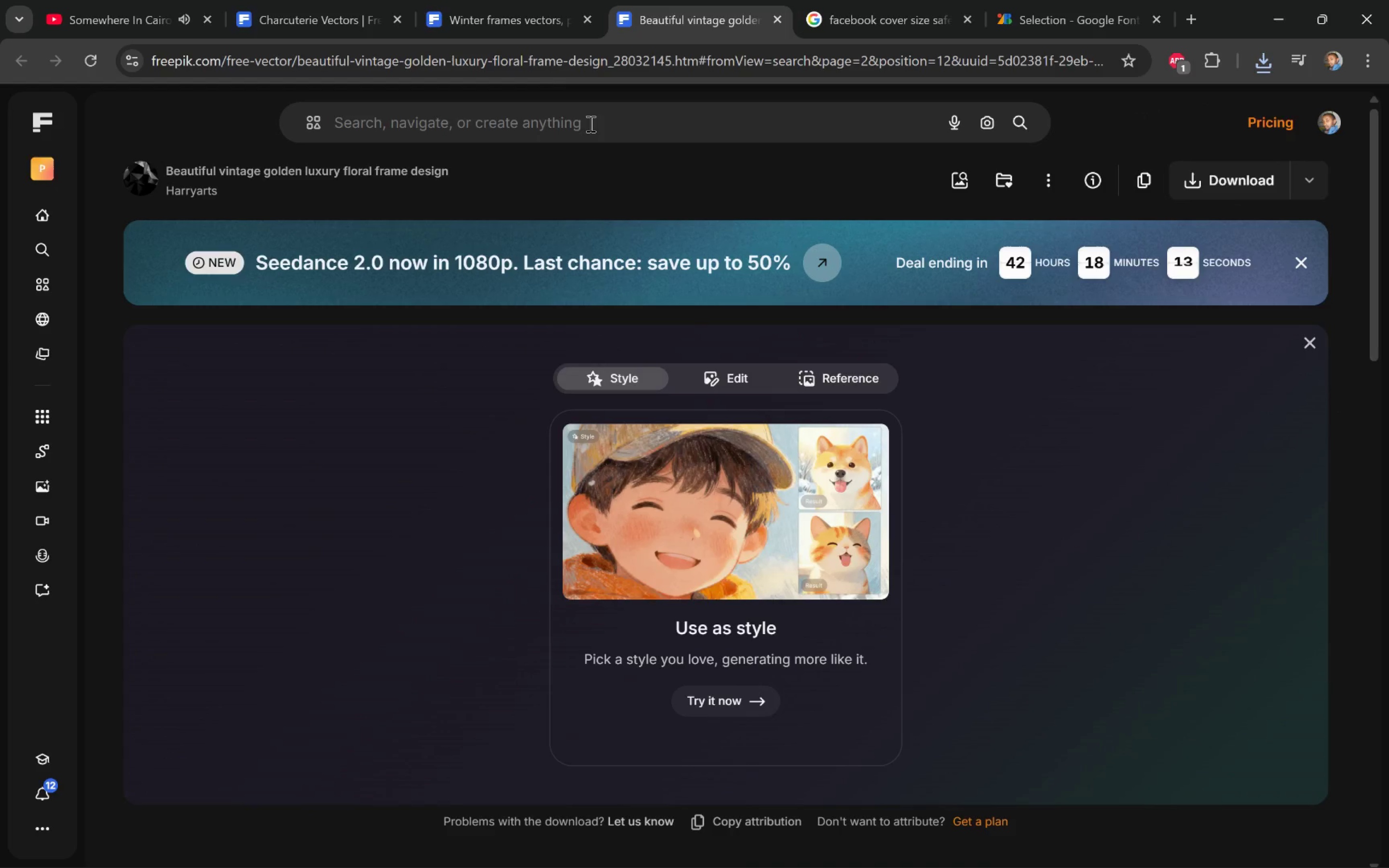 
left_click([508, 4])
 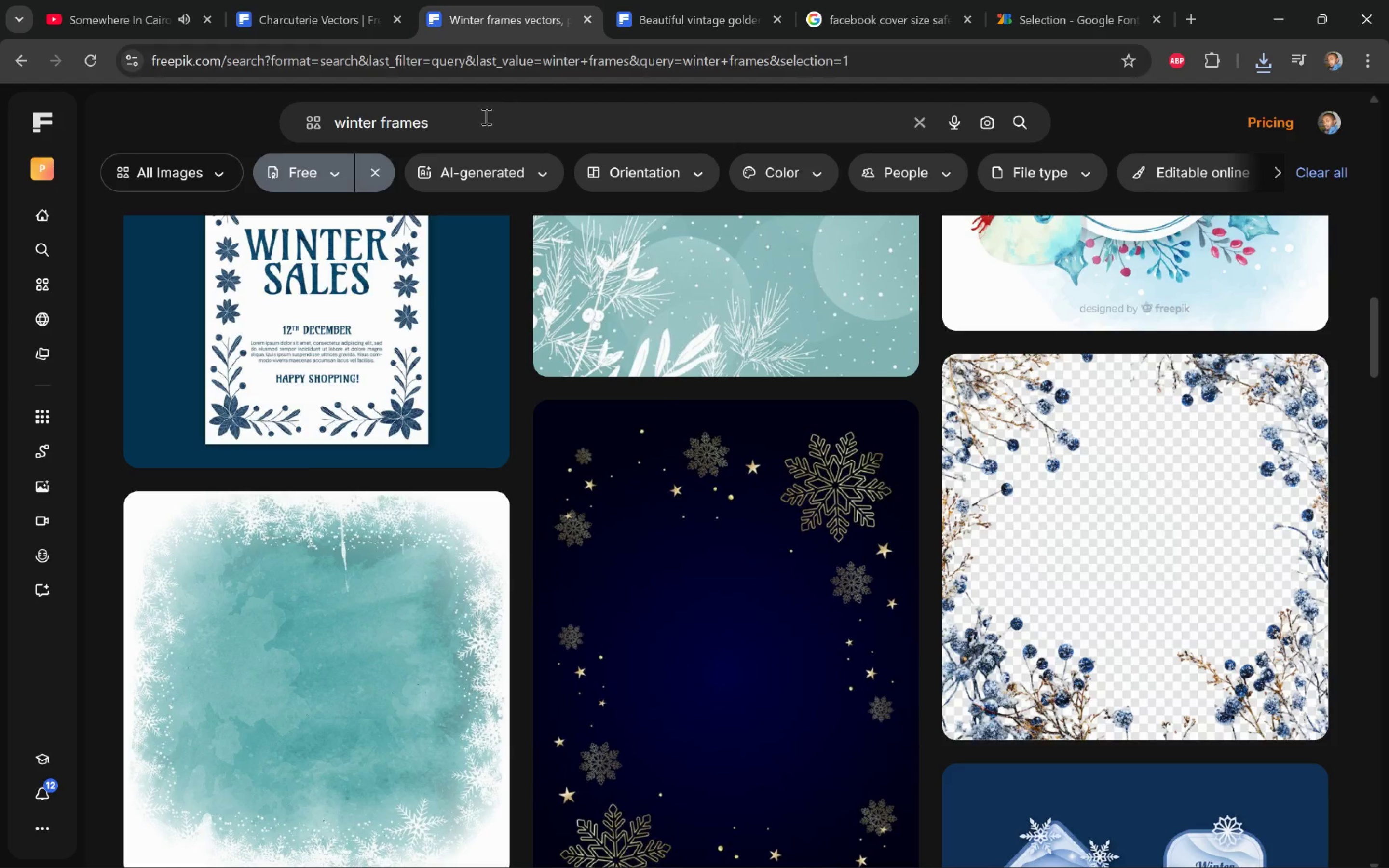 
left_click([478, 124])
 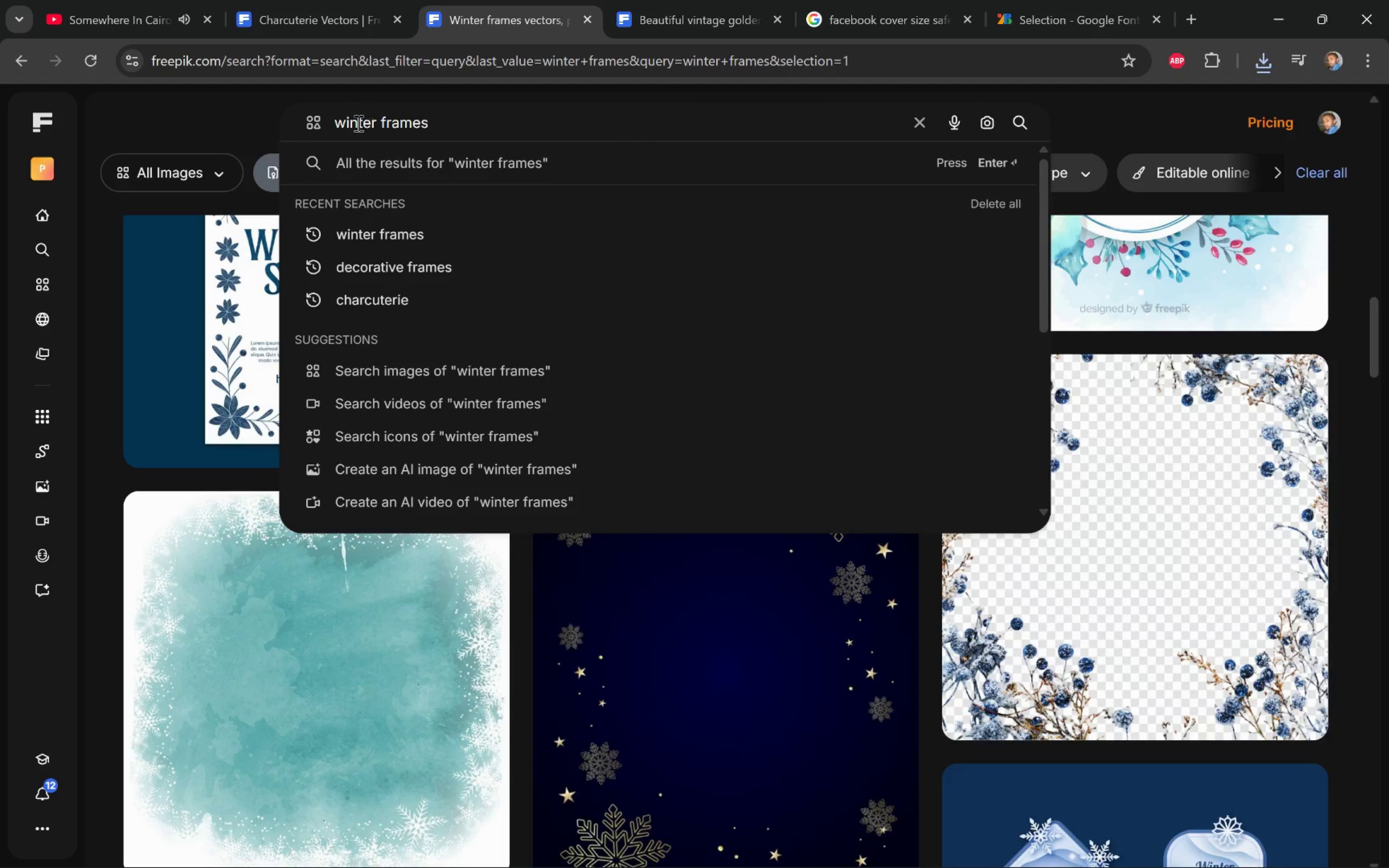 
double_click([357, 122])
 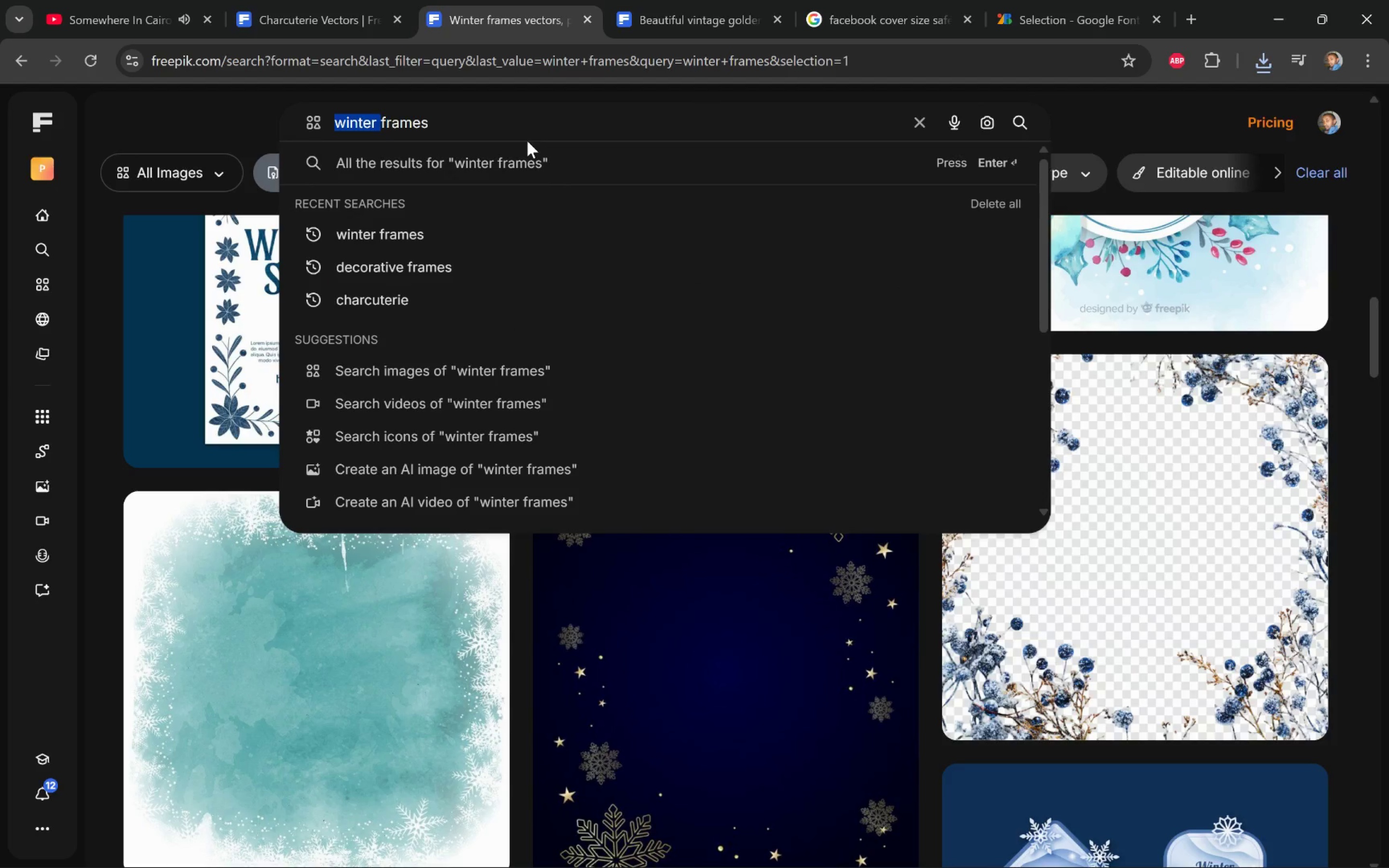 
type(sprint )
 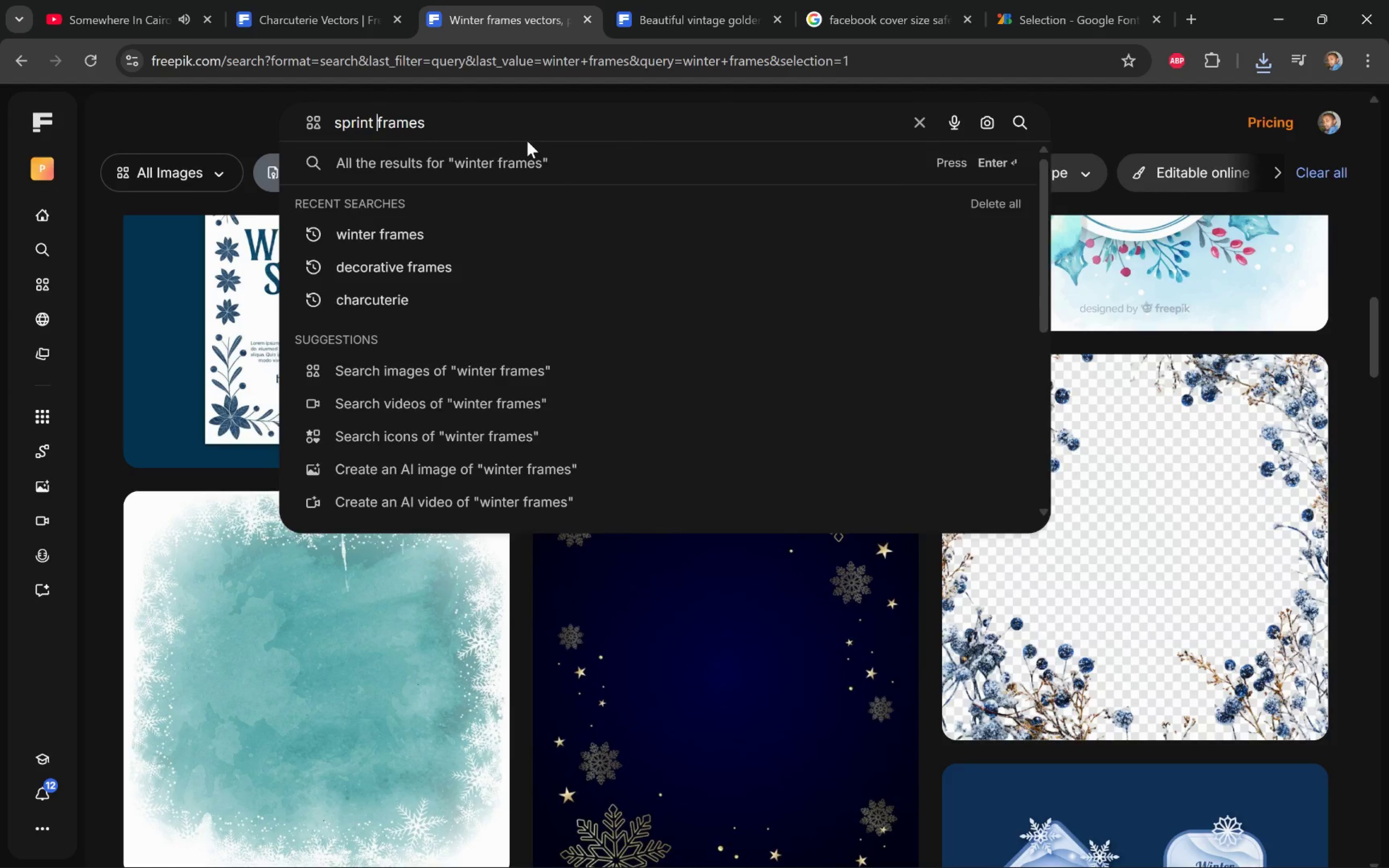 
key(Enter)
 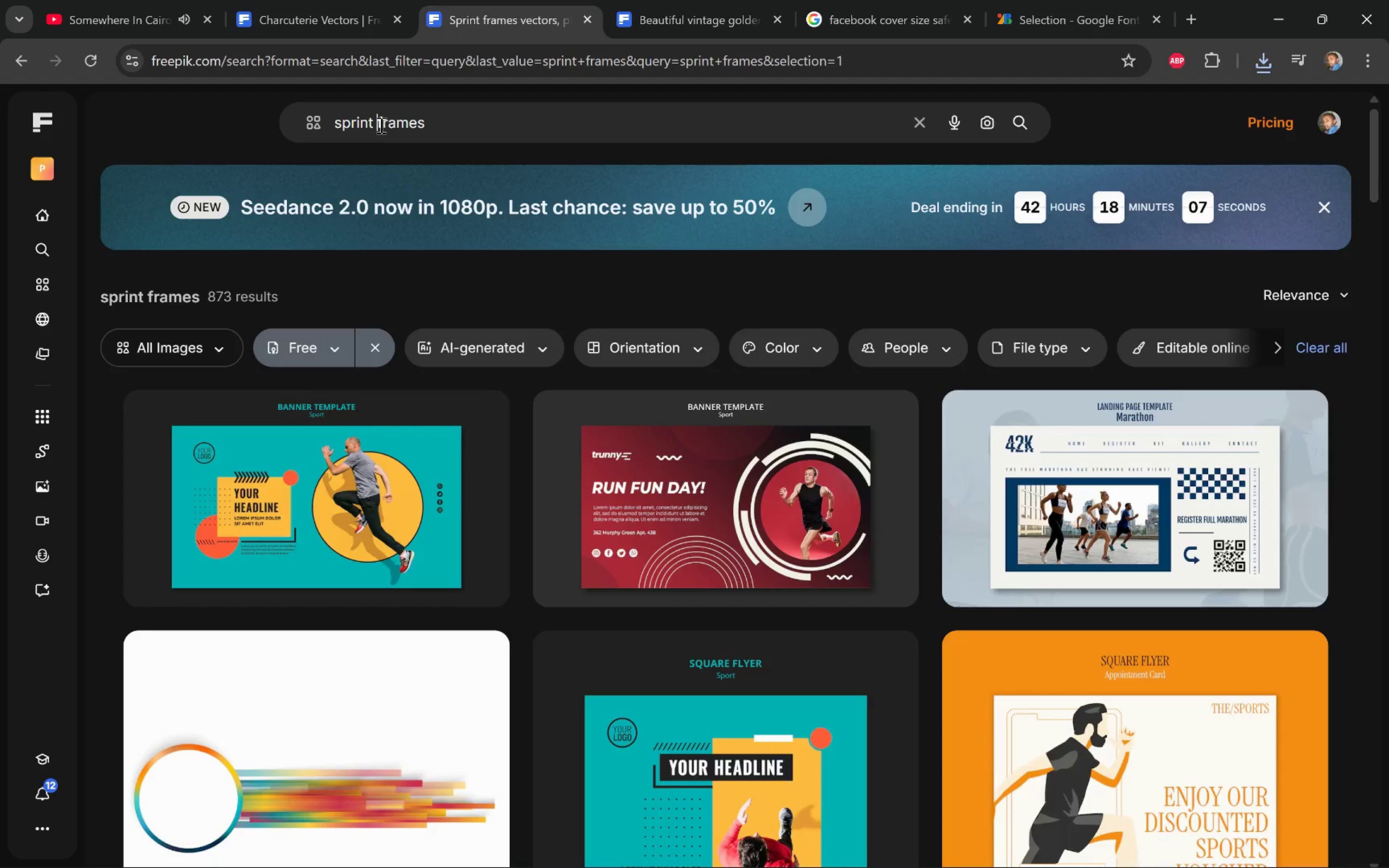 
key(Backspace)
 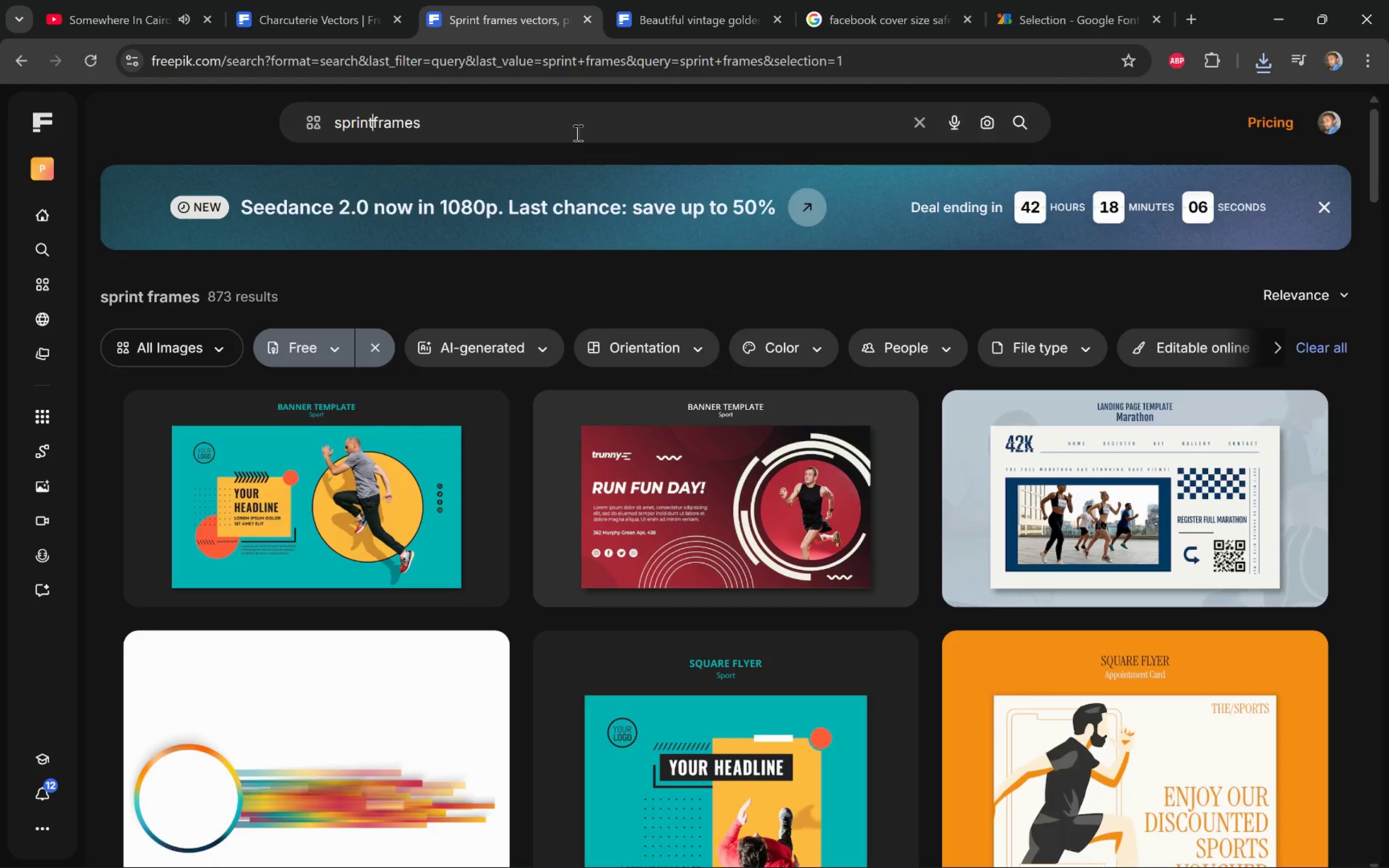 
key(Backspace)
 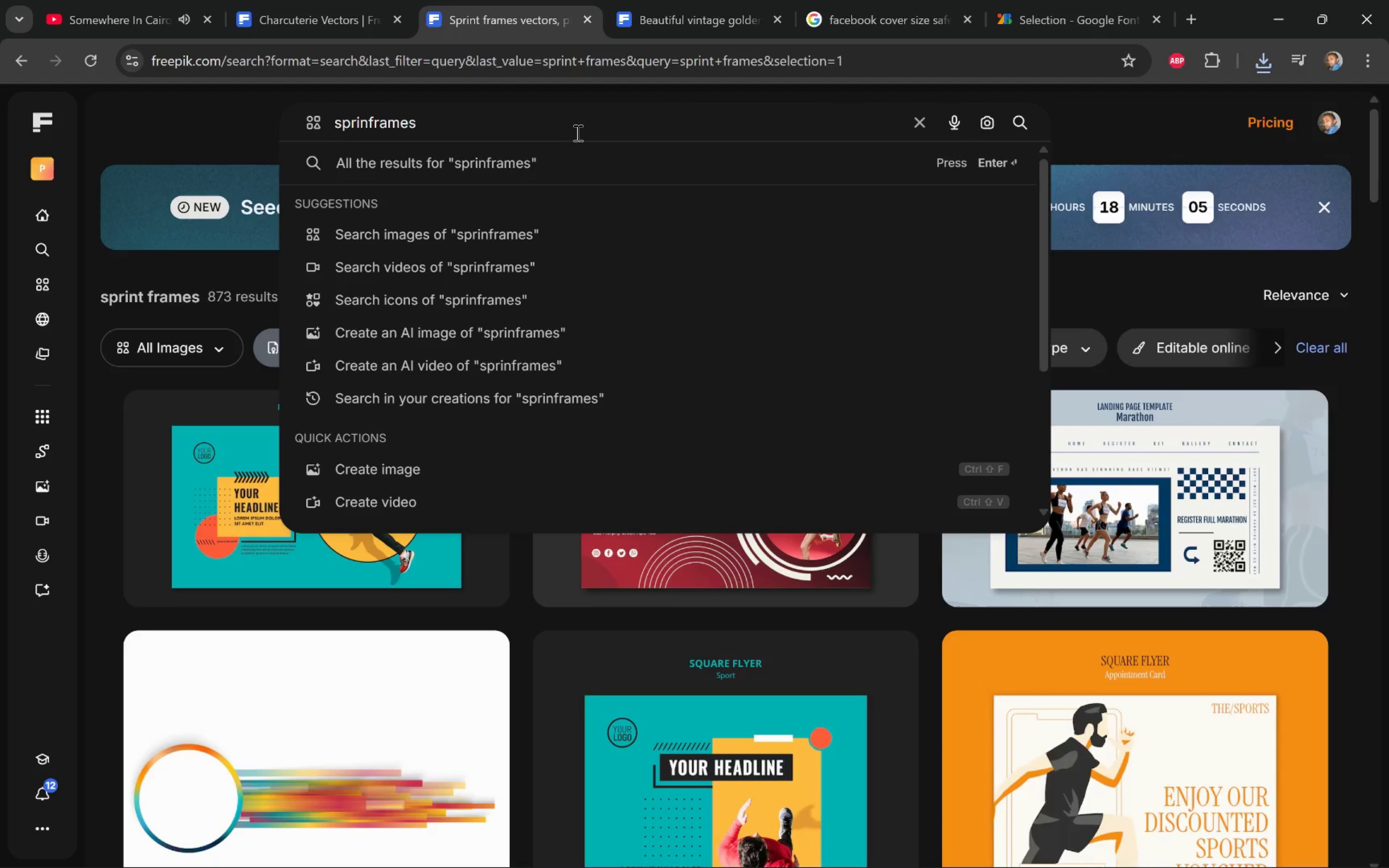 
key(G)
 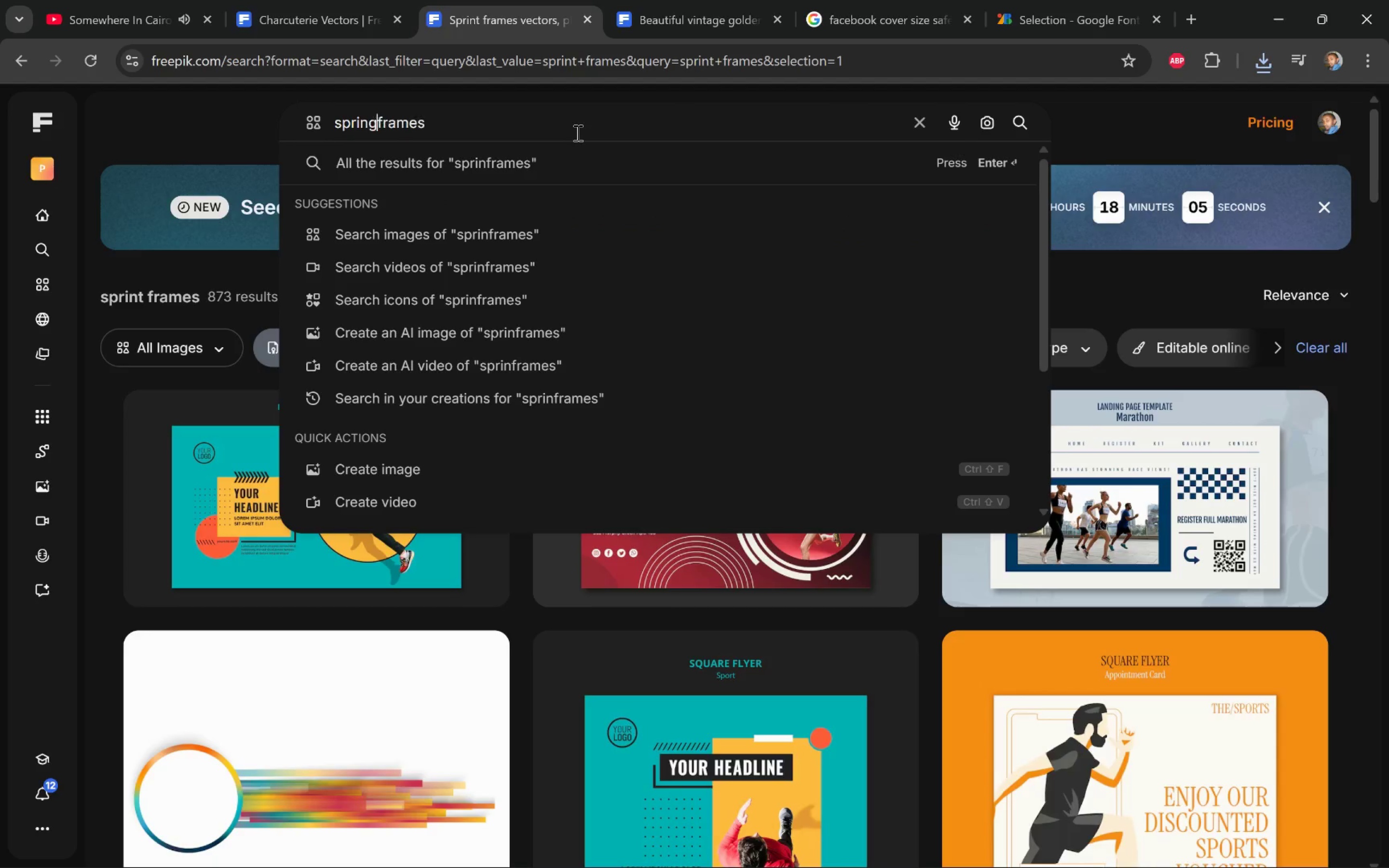 
key(Space)
 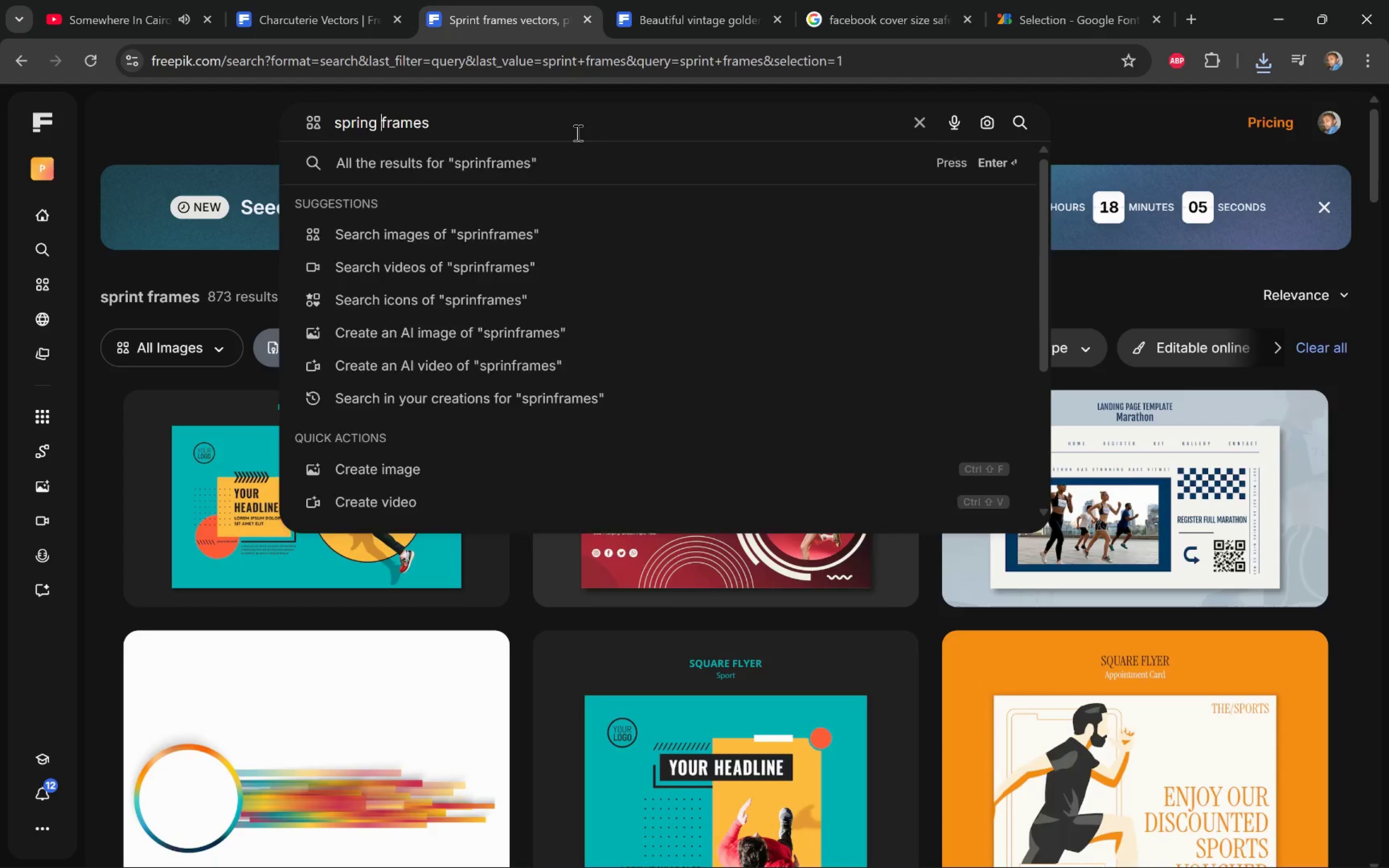 
key(Enter)
 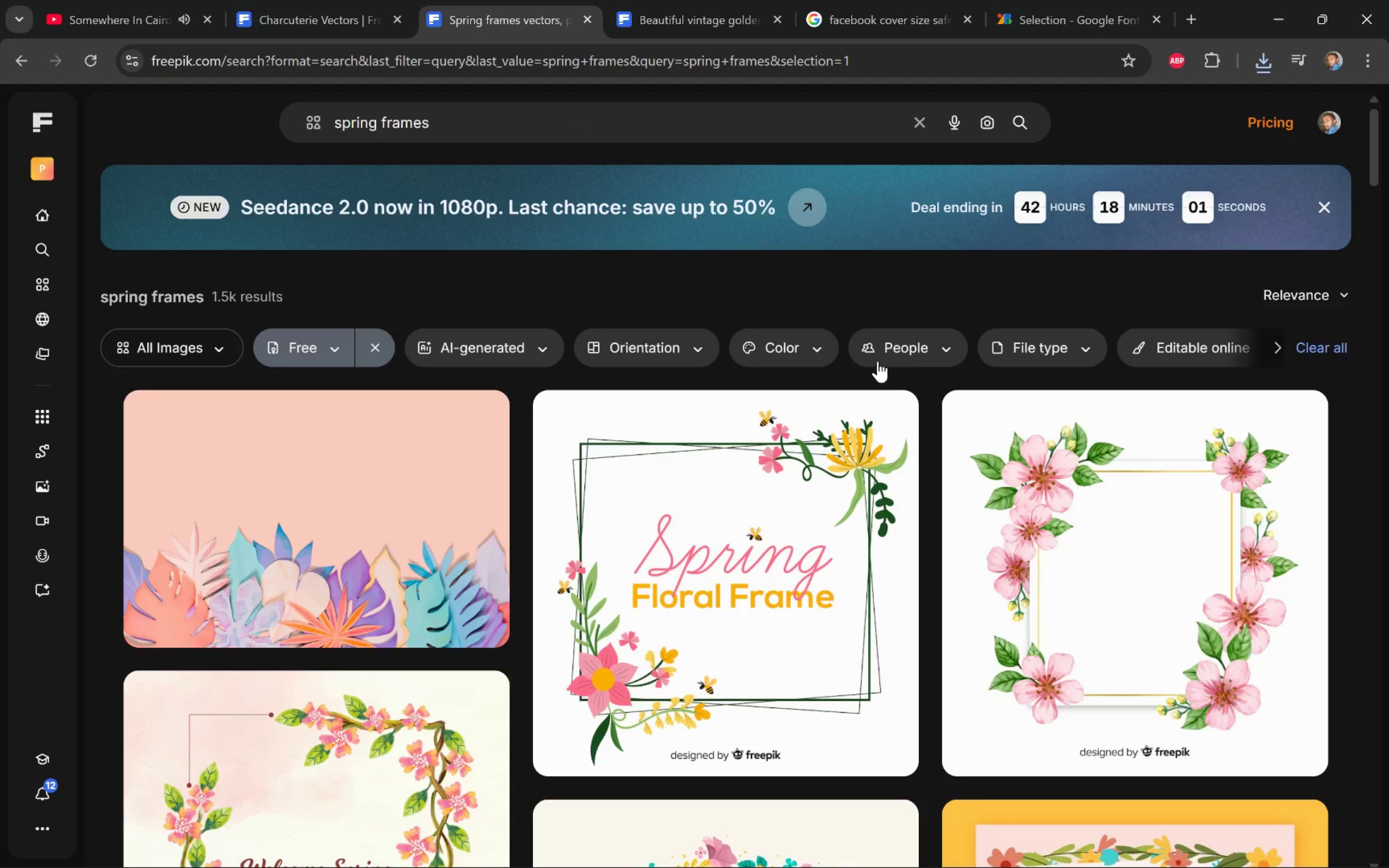 
scroll: coordinate [1363, 446], scroll_direction: down, amount: 12.0
 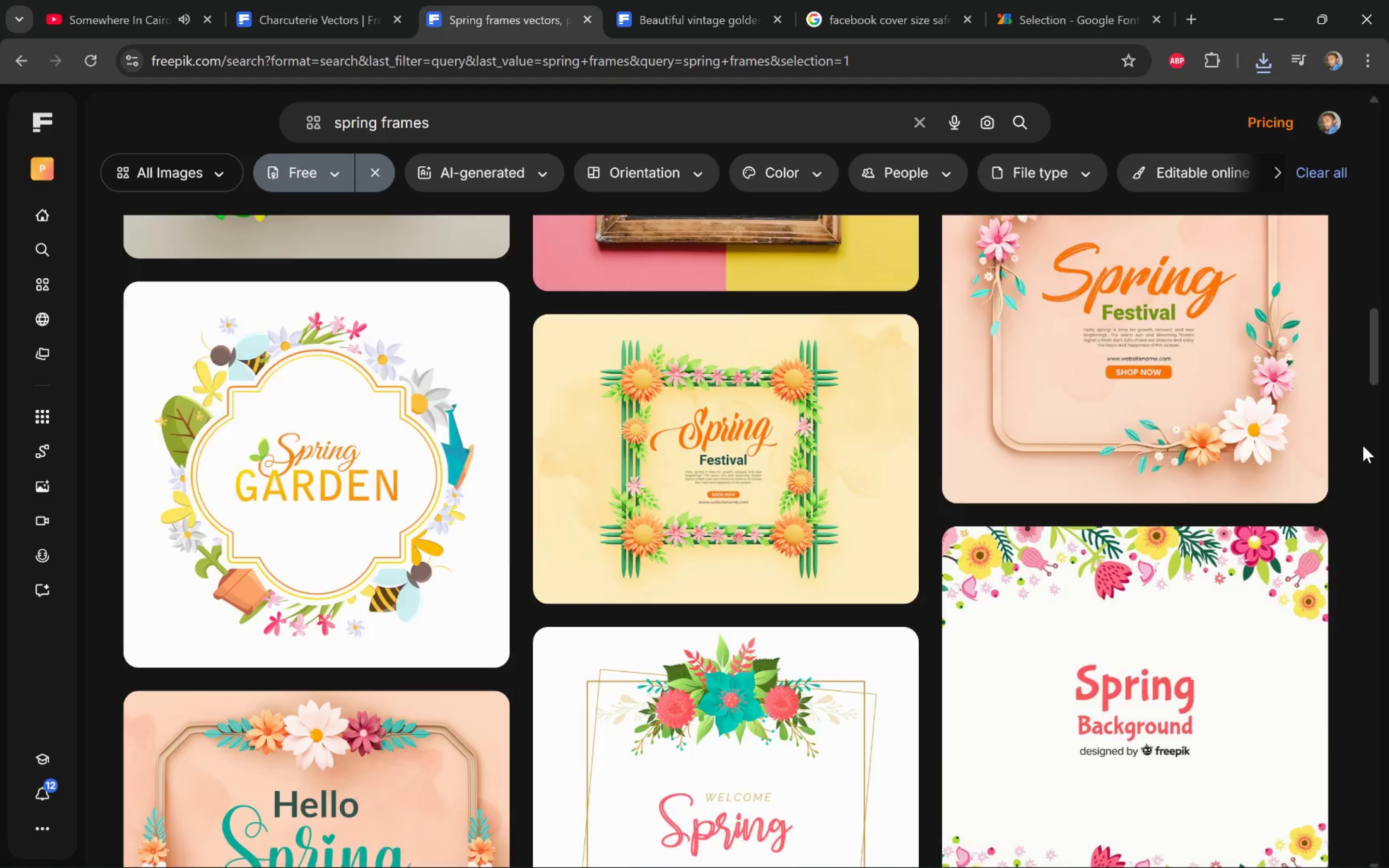 
scroll: coordinate [1363, 446], scroll_direction: down, amount: 2.0
 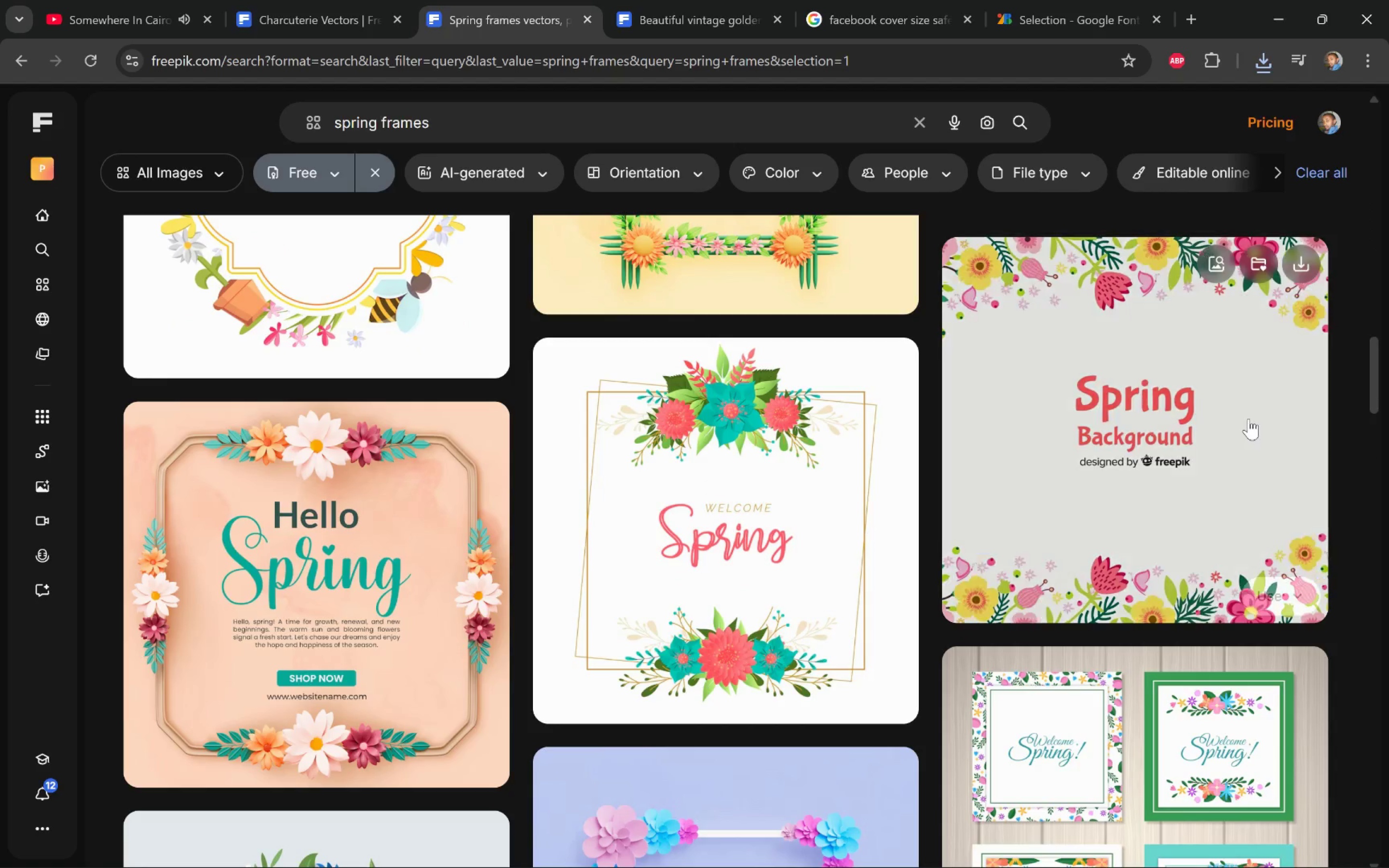 
left_click([1305, 262])
 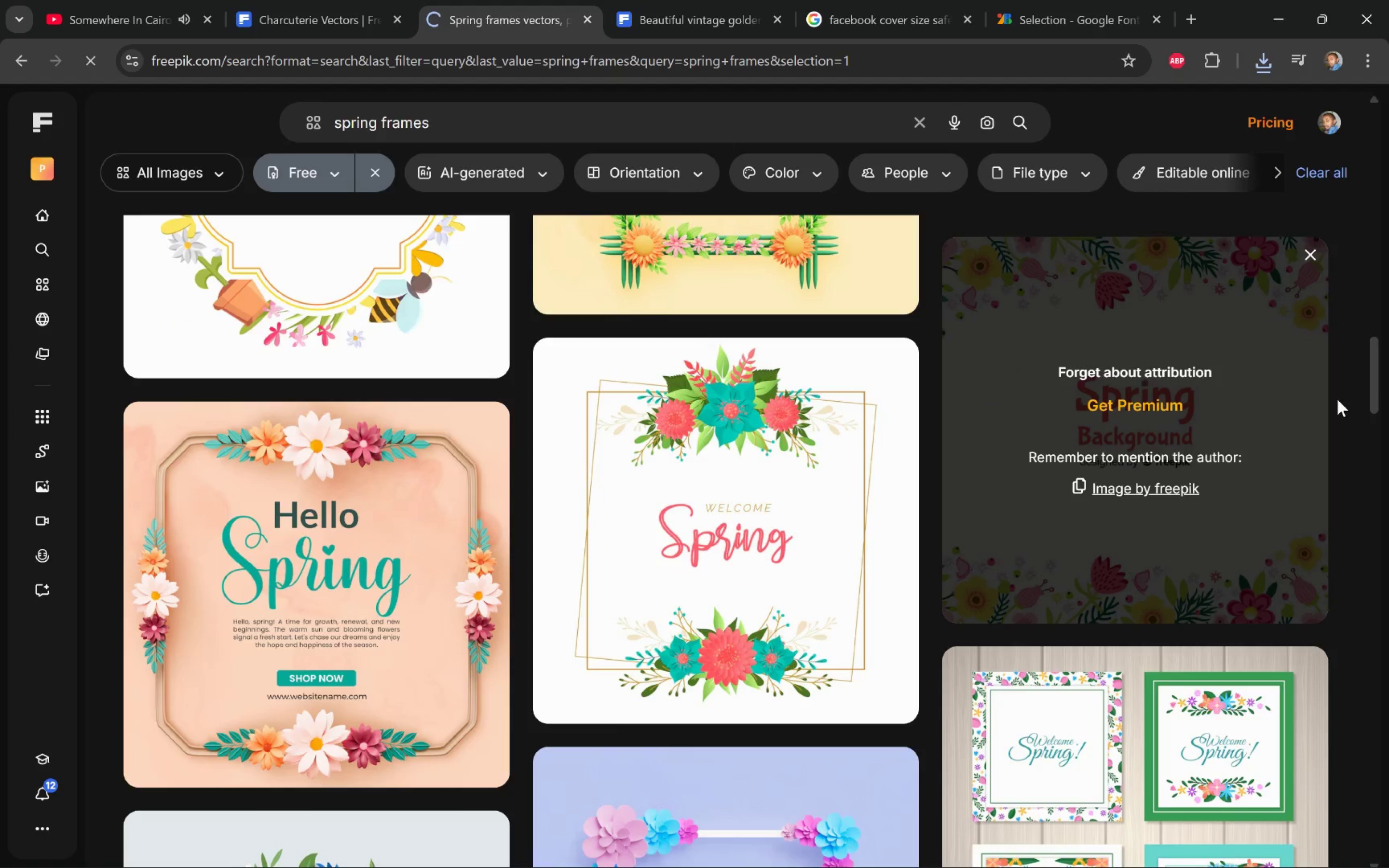 
scroll: coordinate [1337, 400], scroll_direction: down, amount: 15.0
 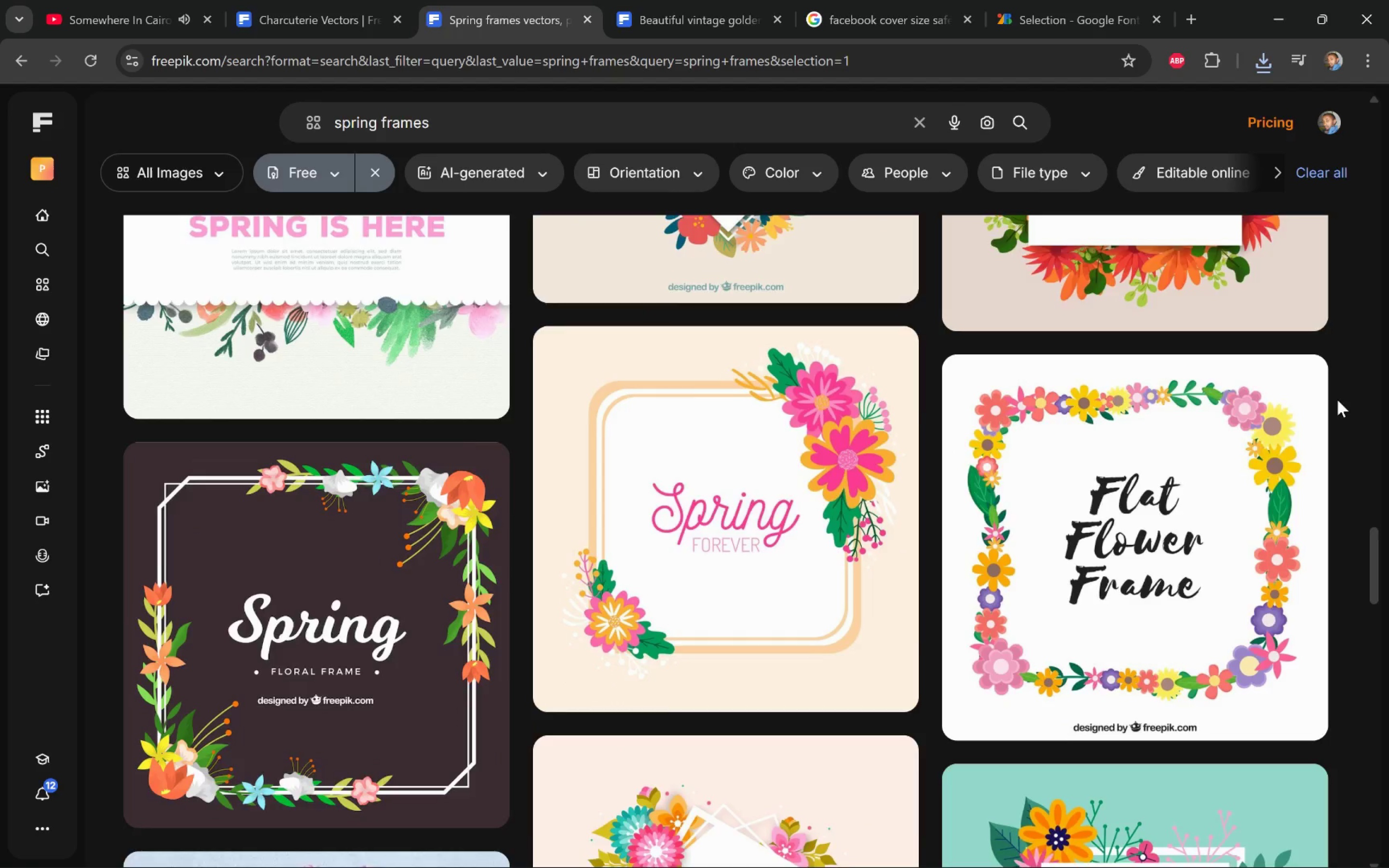 
scroll: coordinate [1337, 400], scroll_direction: down, amount: 3.0
 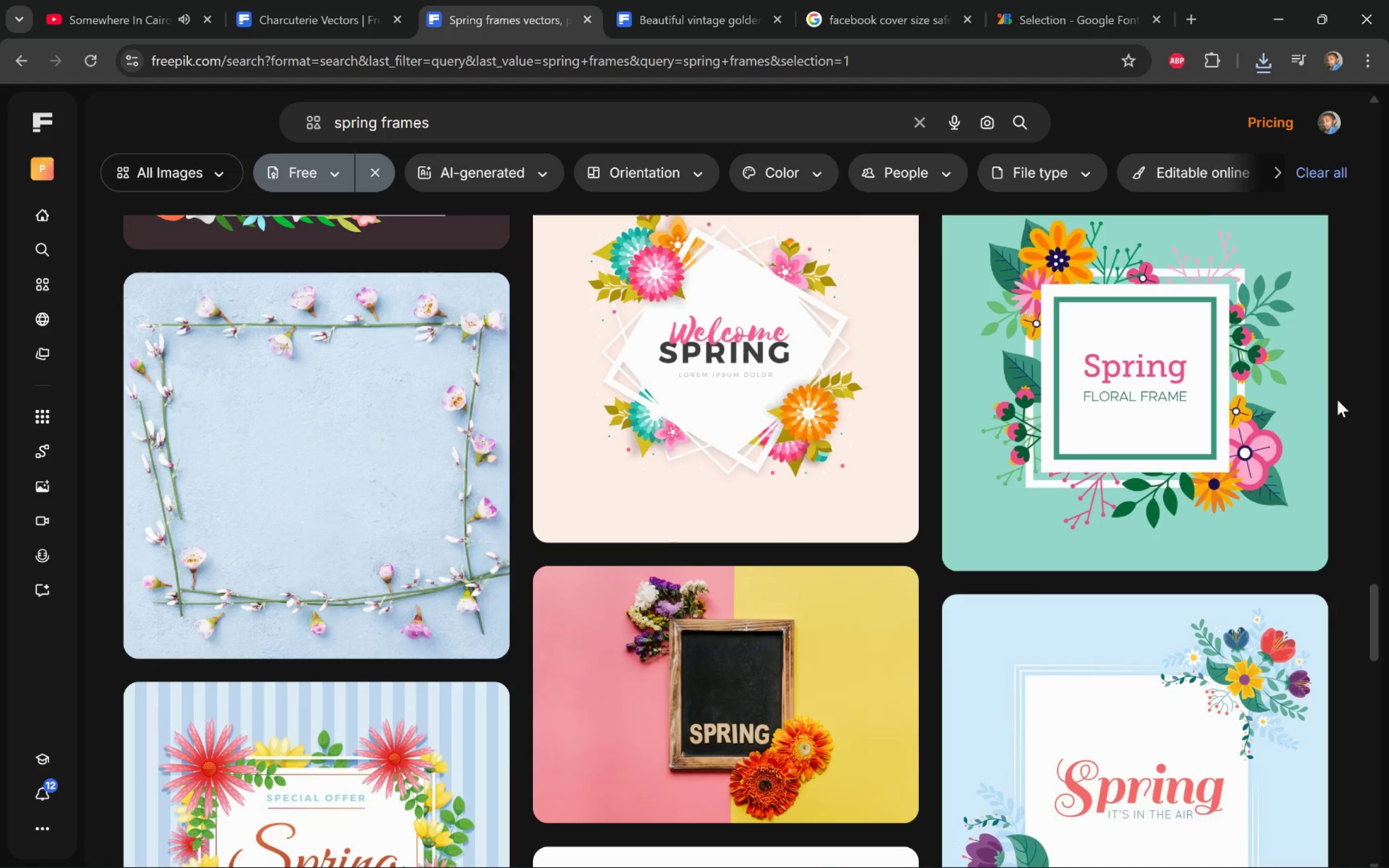 
left_click([188, 173])
 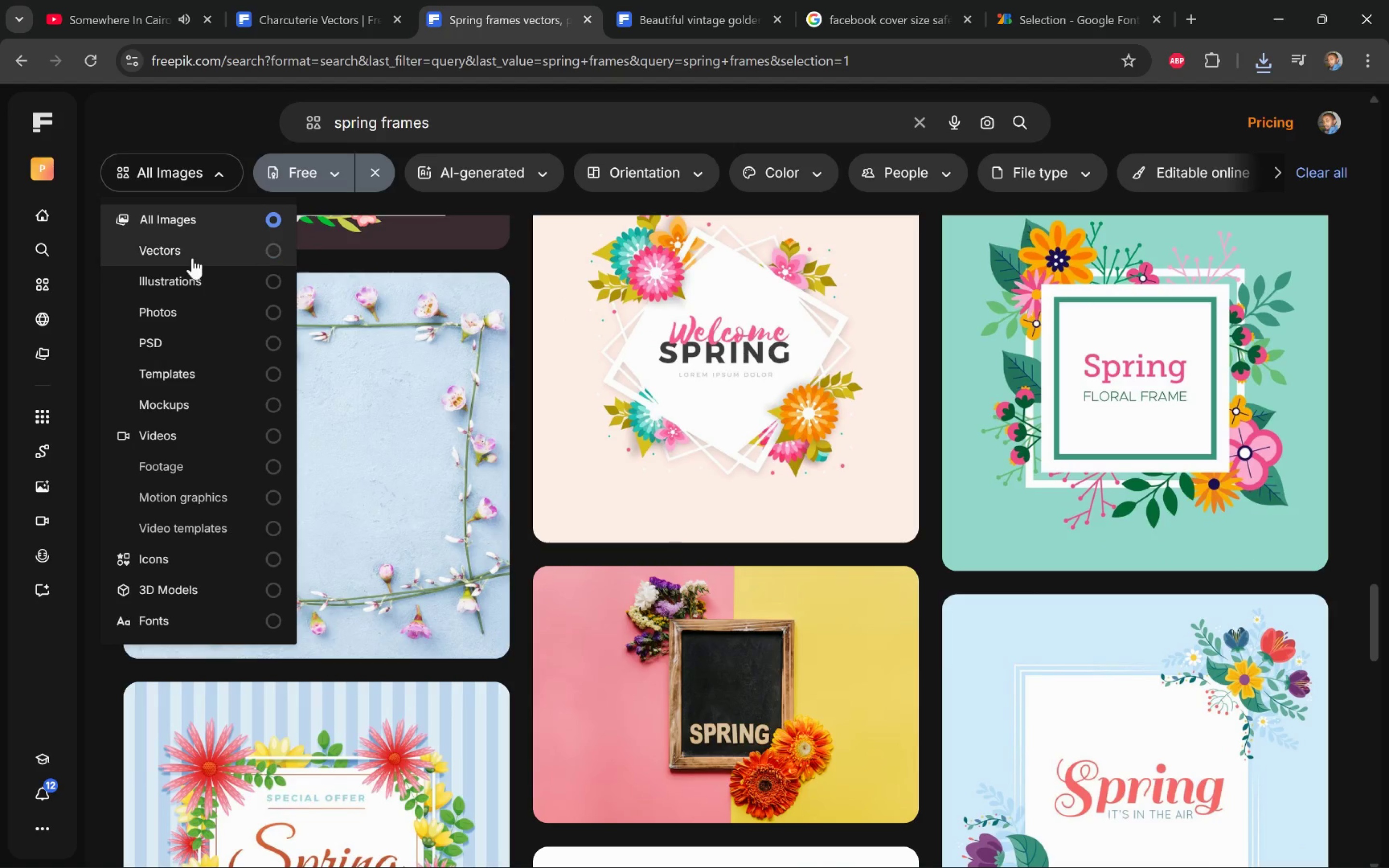 
left_click([192, 259])
 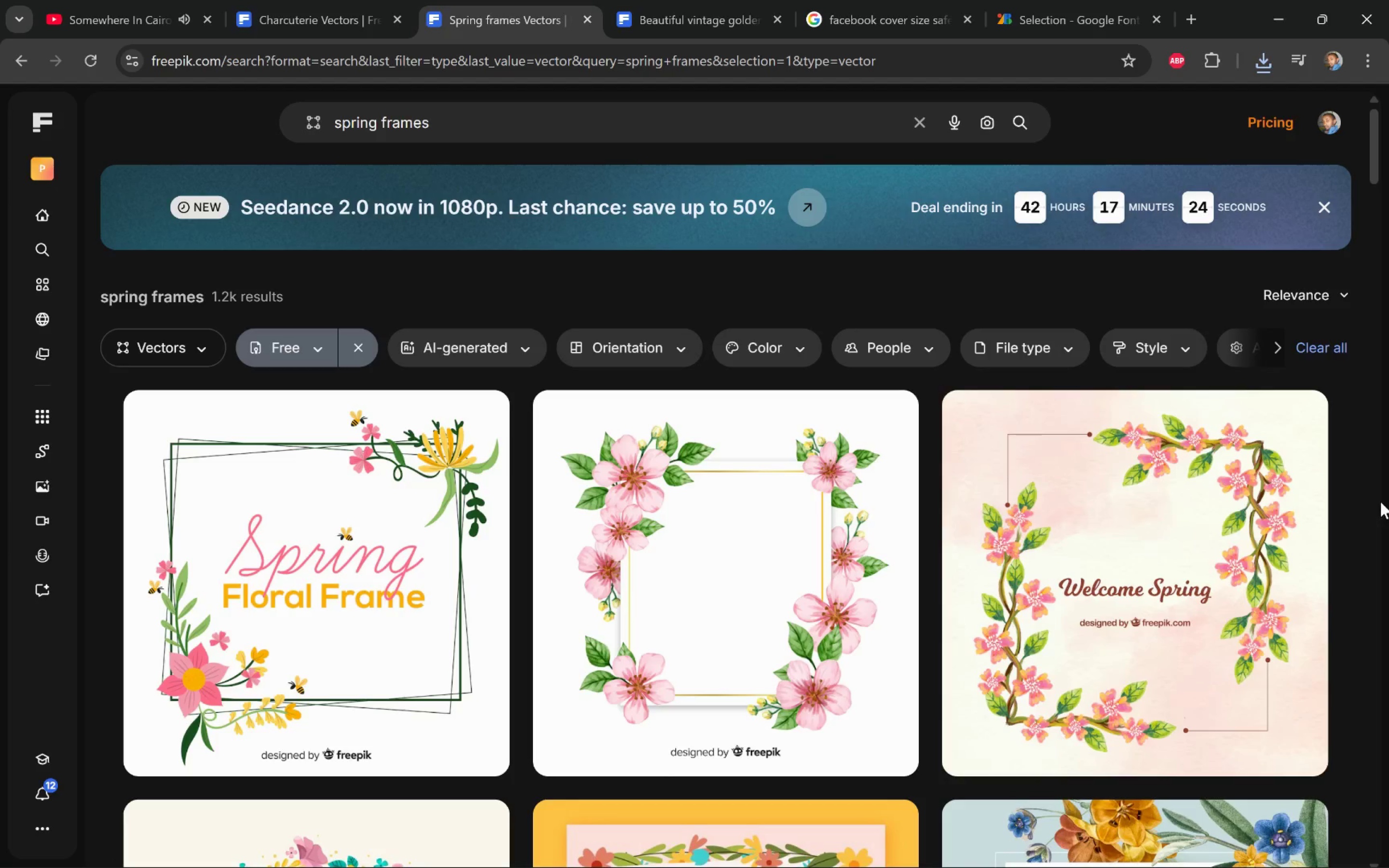 
left_click([1299, 421])
 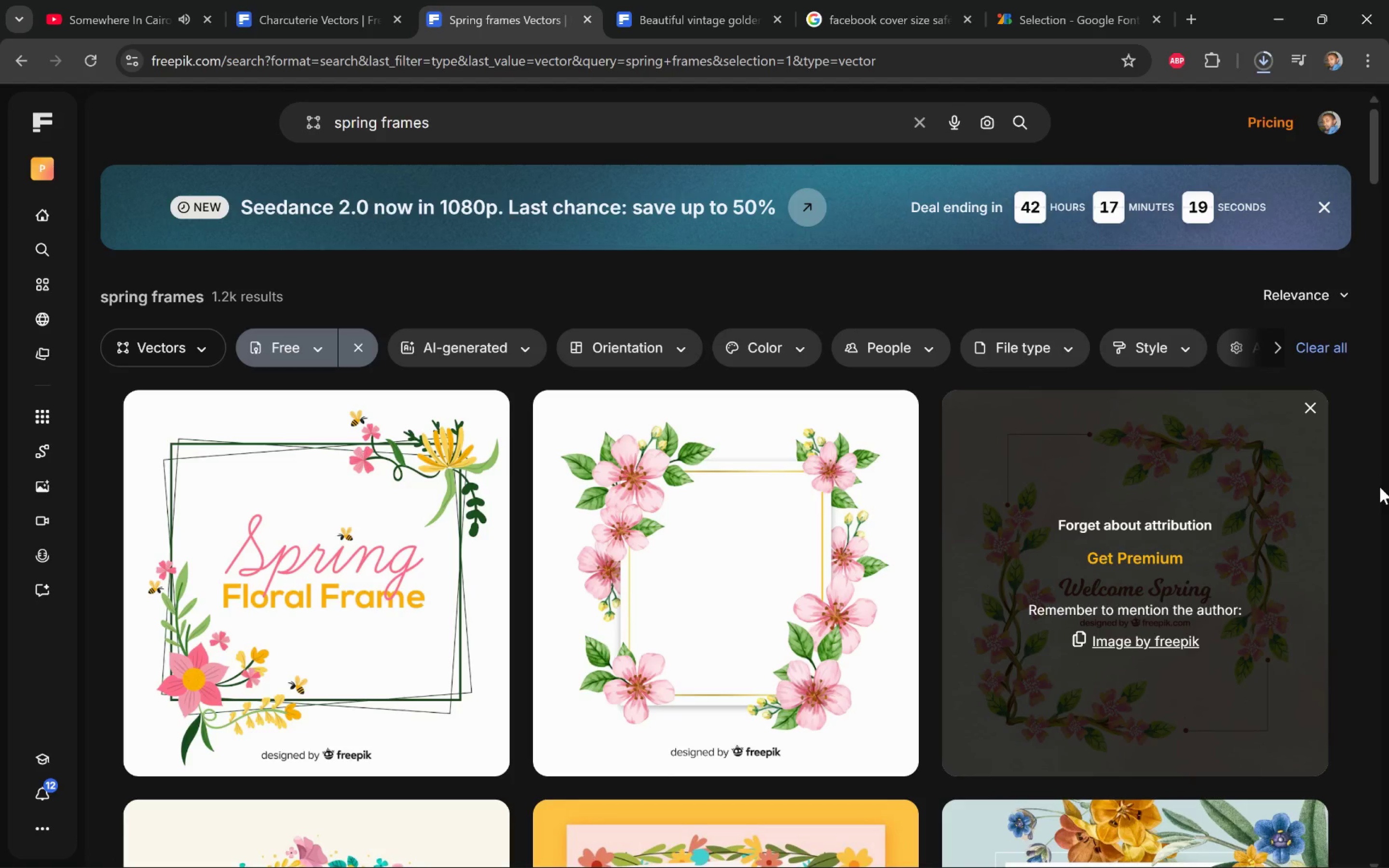 
wait(5.41)
 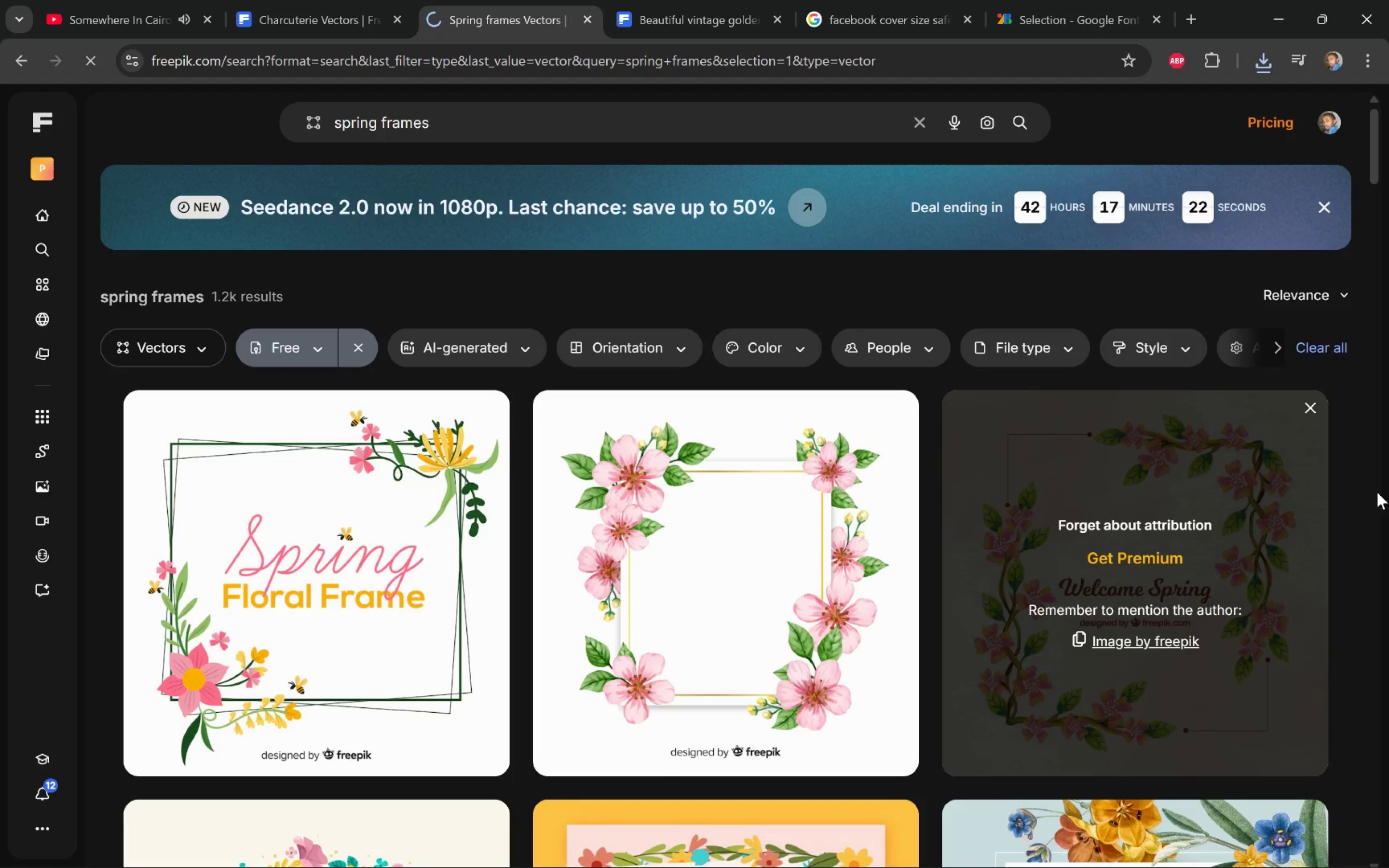 
double_click([355, 123])
 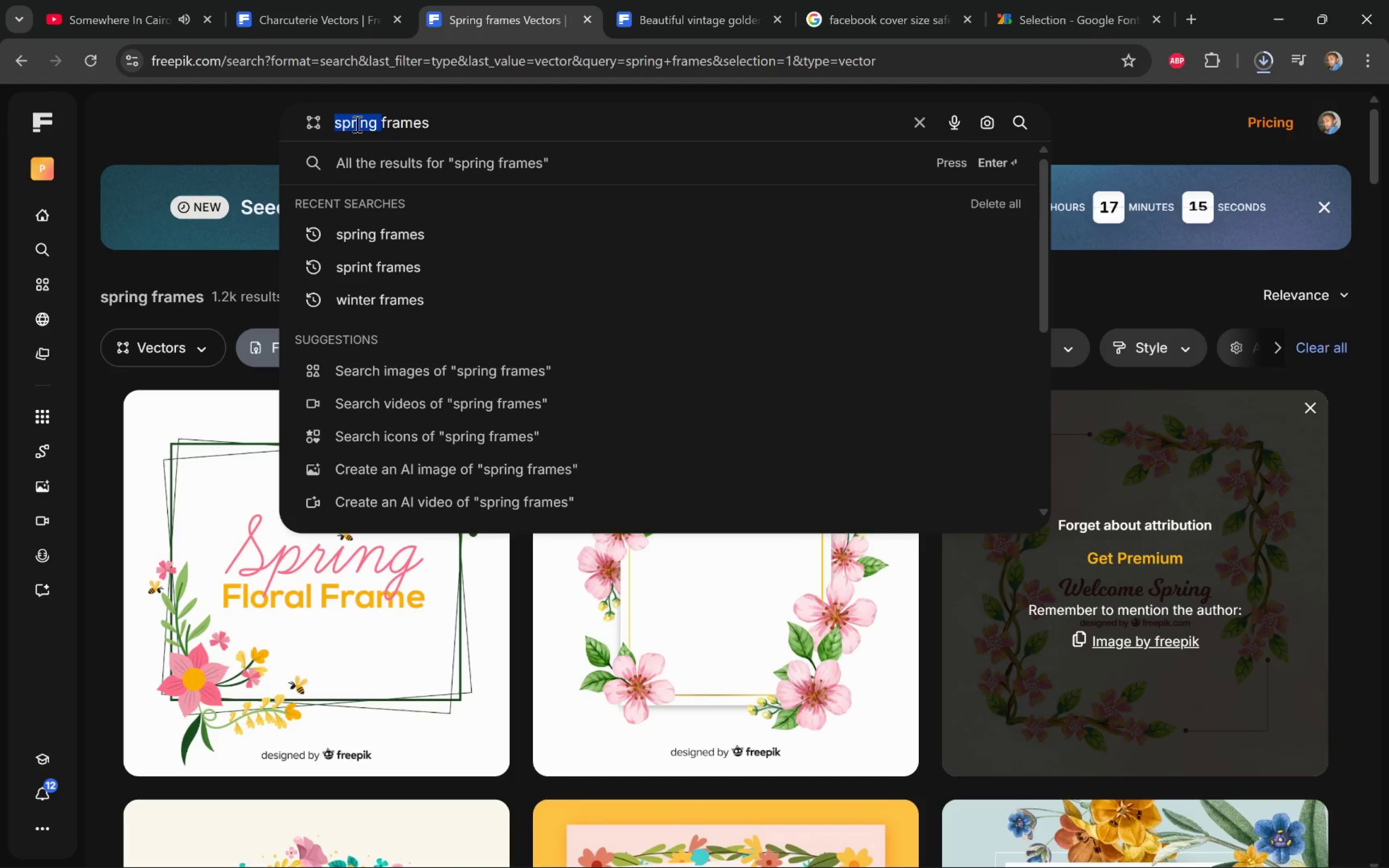 
type(summer )
 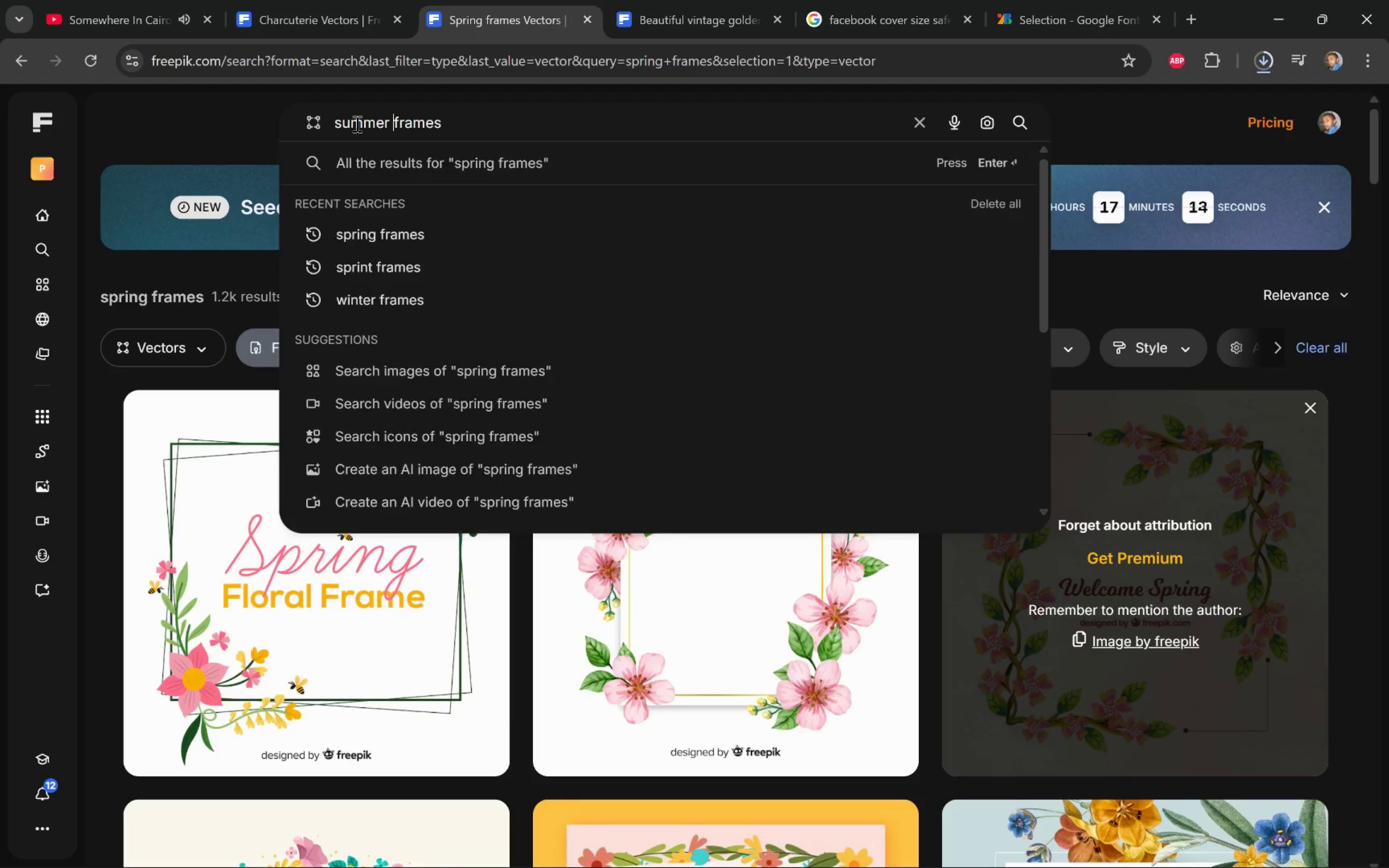 
key(Enter)
 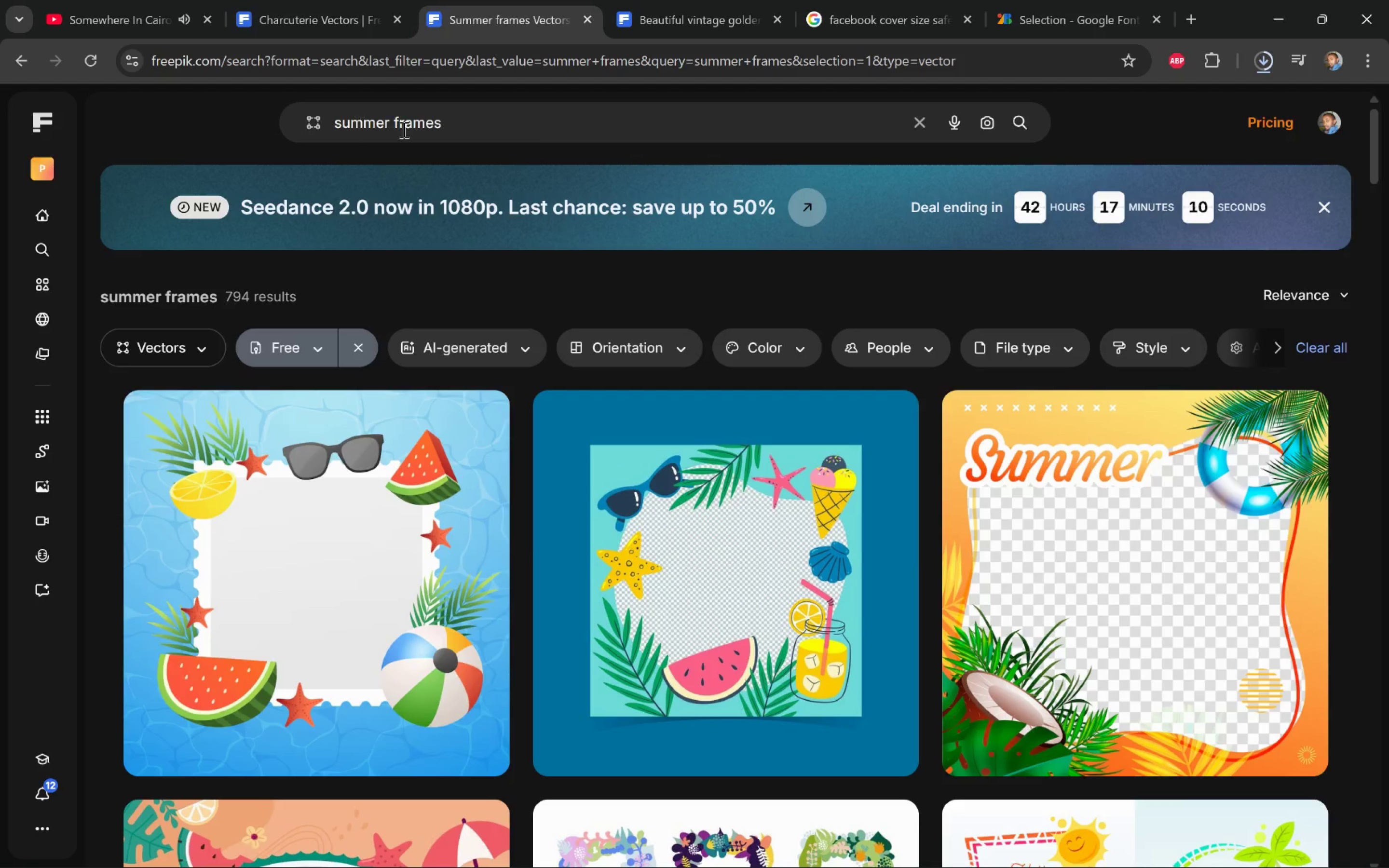 
scroll: coordinate [1375, 395], scroll_direction: down, amount: 4.0
 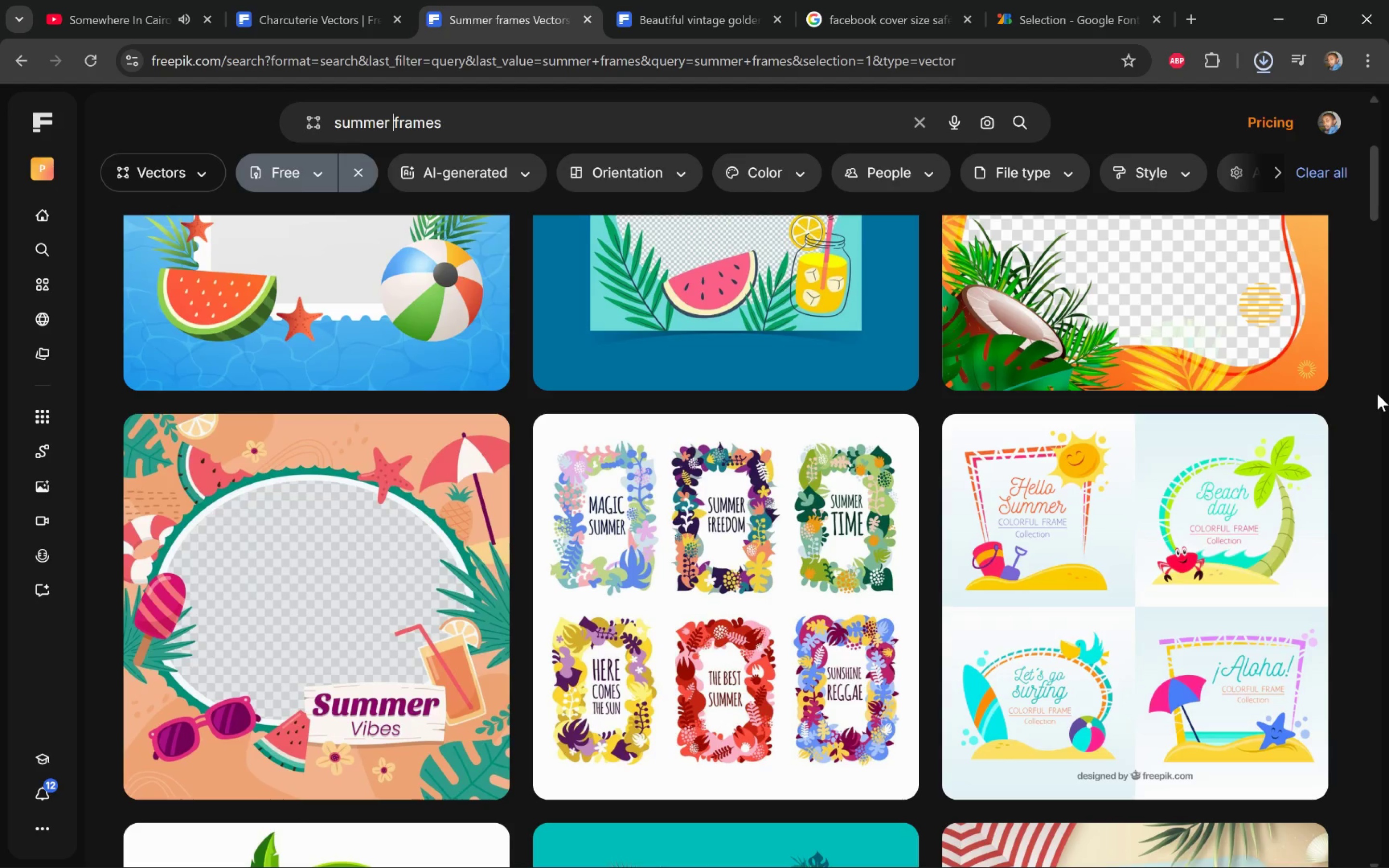 
wait(6.84)
 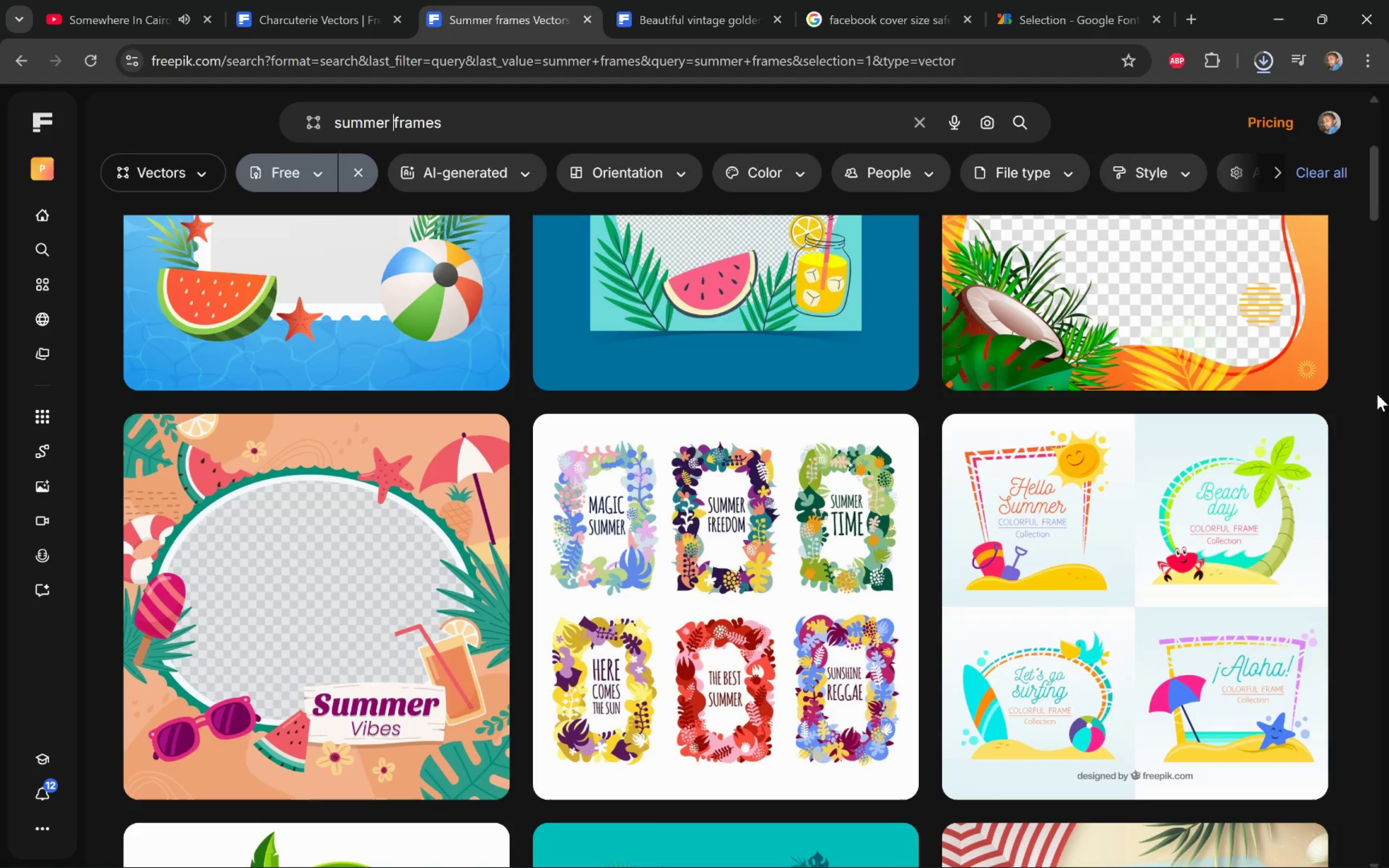 
scroll: coordinate [1377, 394], scroll_direction: down, amount: 5.0
 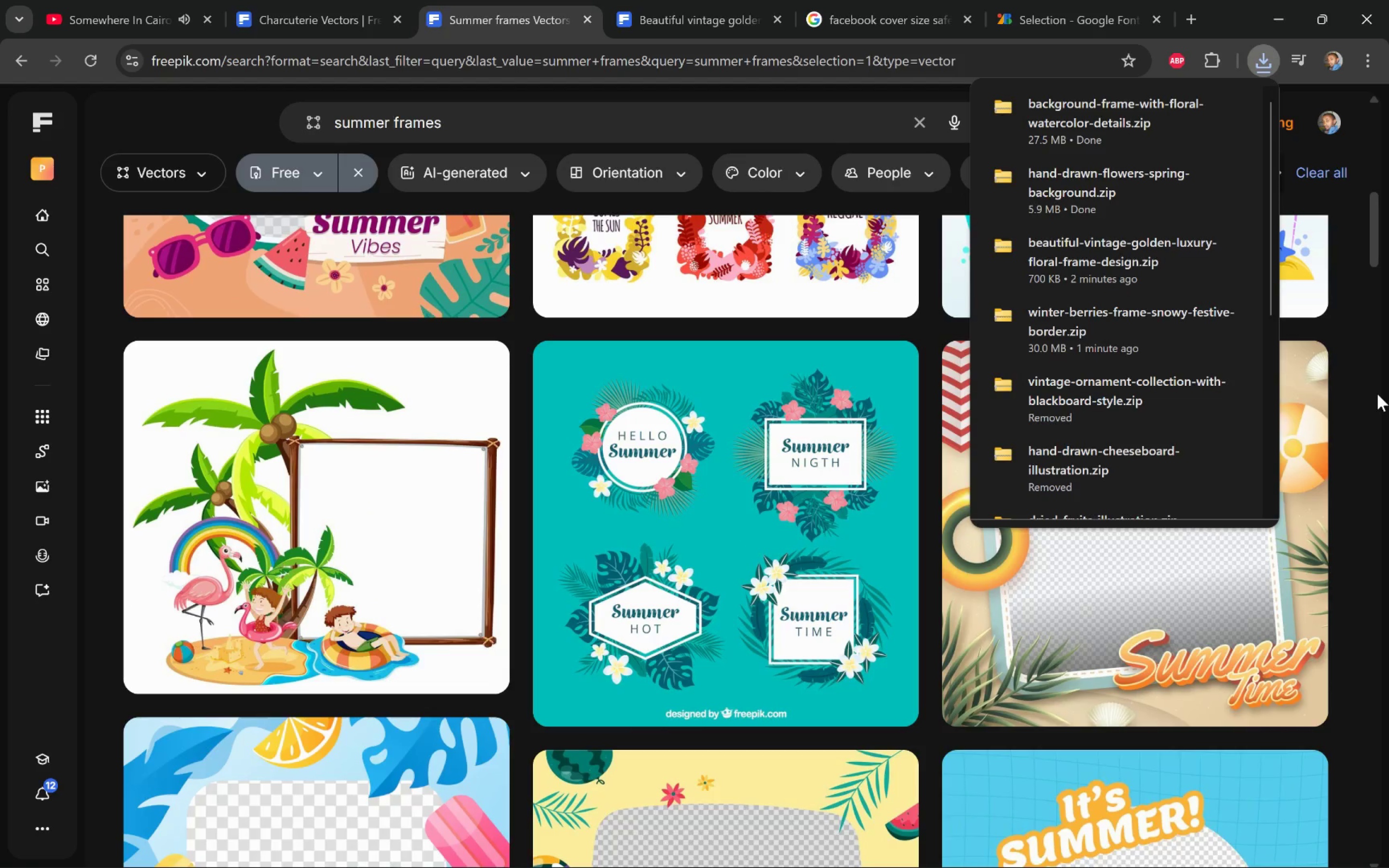 
left_click([1377, 394])
 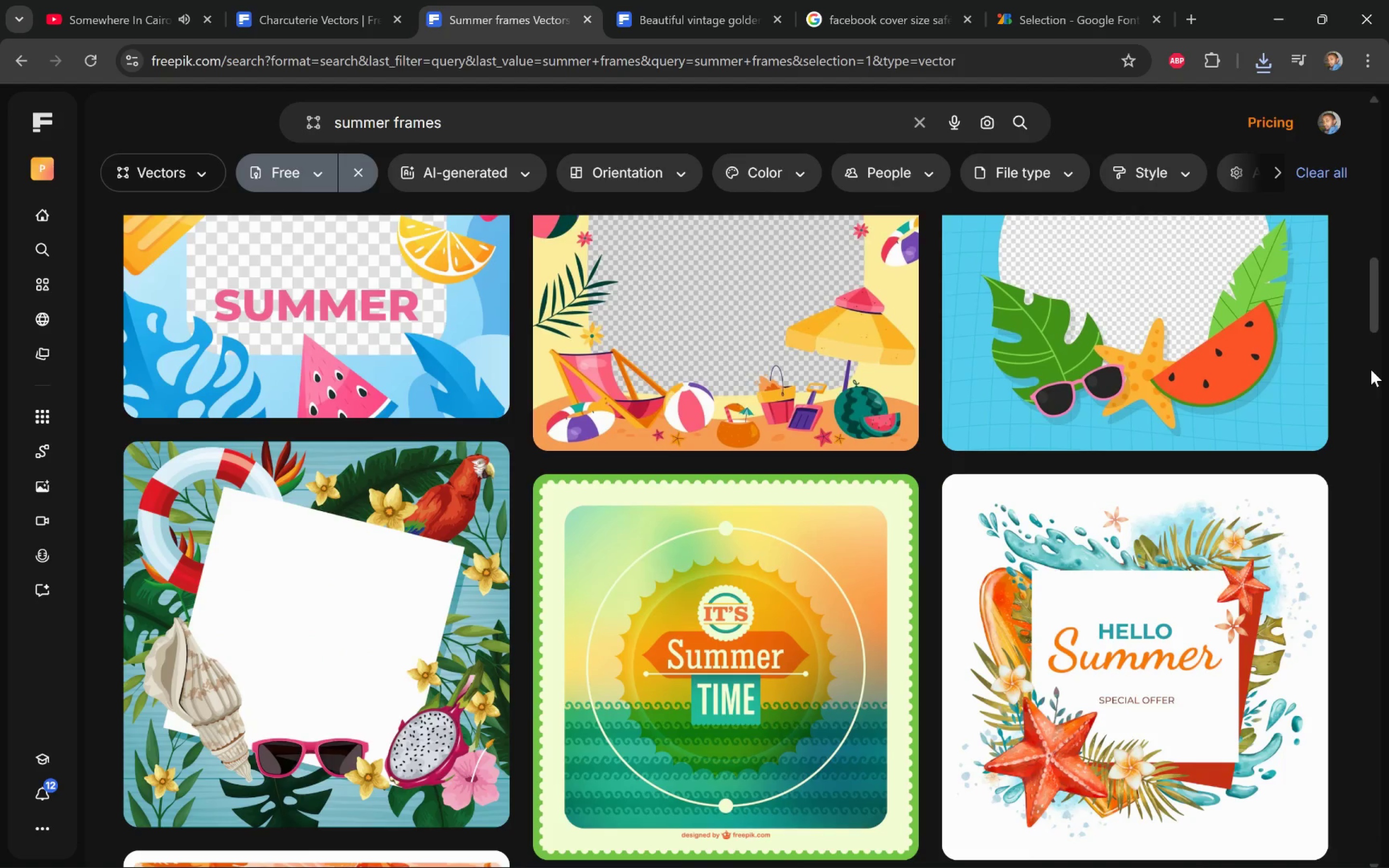 
scroll: coordinate [1371, 369], scroll_direction: down, amount: 20.0
 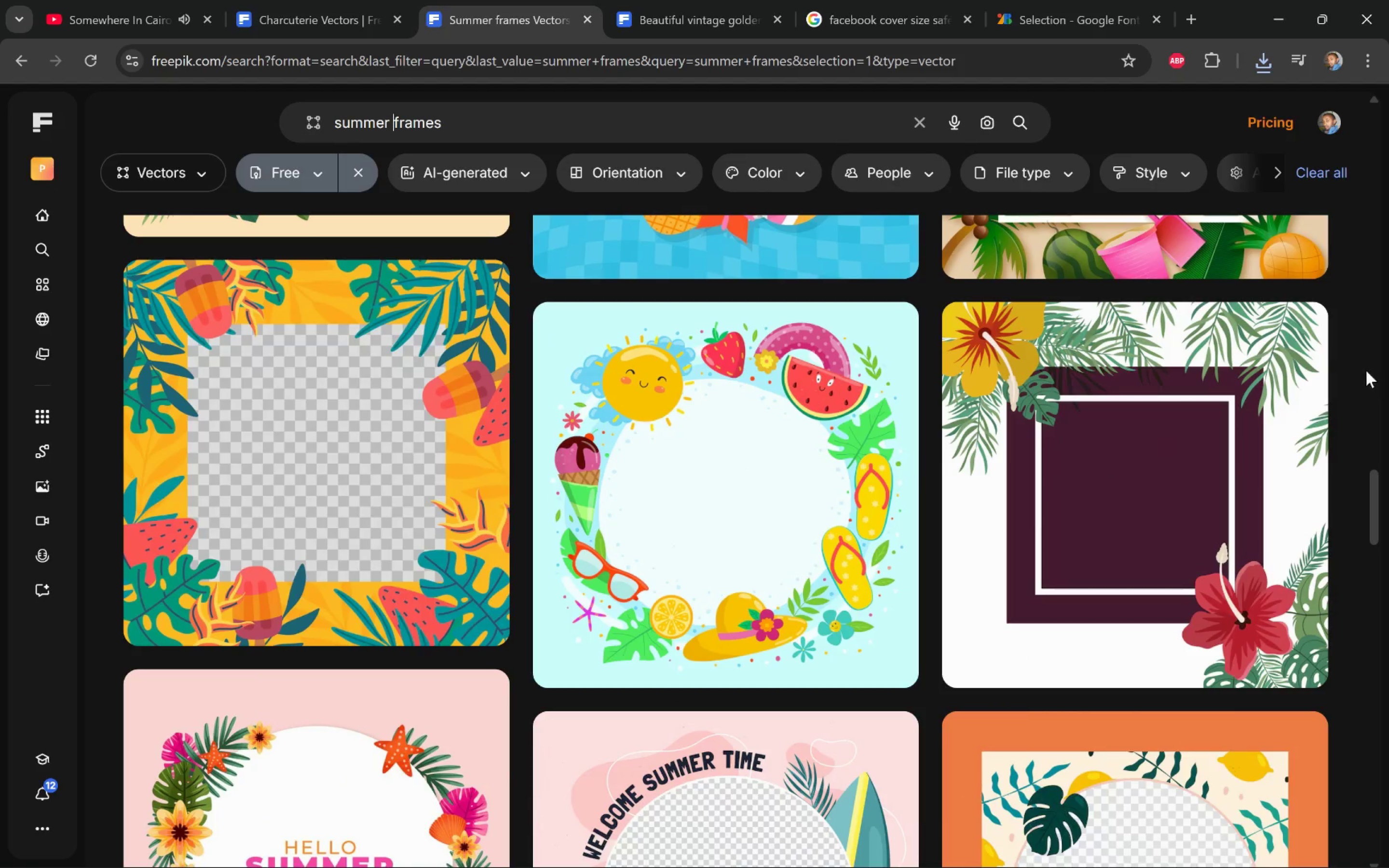 
left_click([1303, 325])
 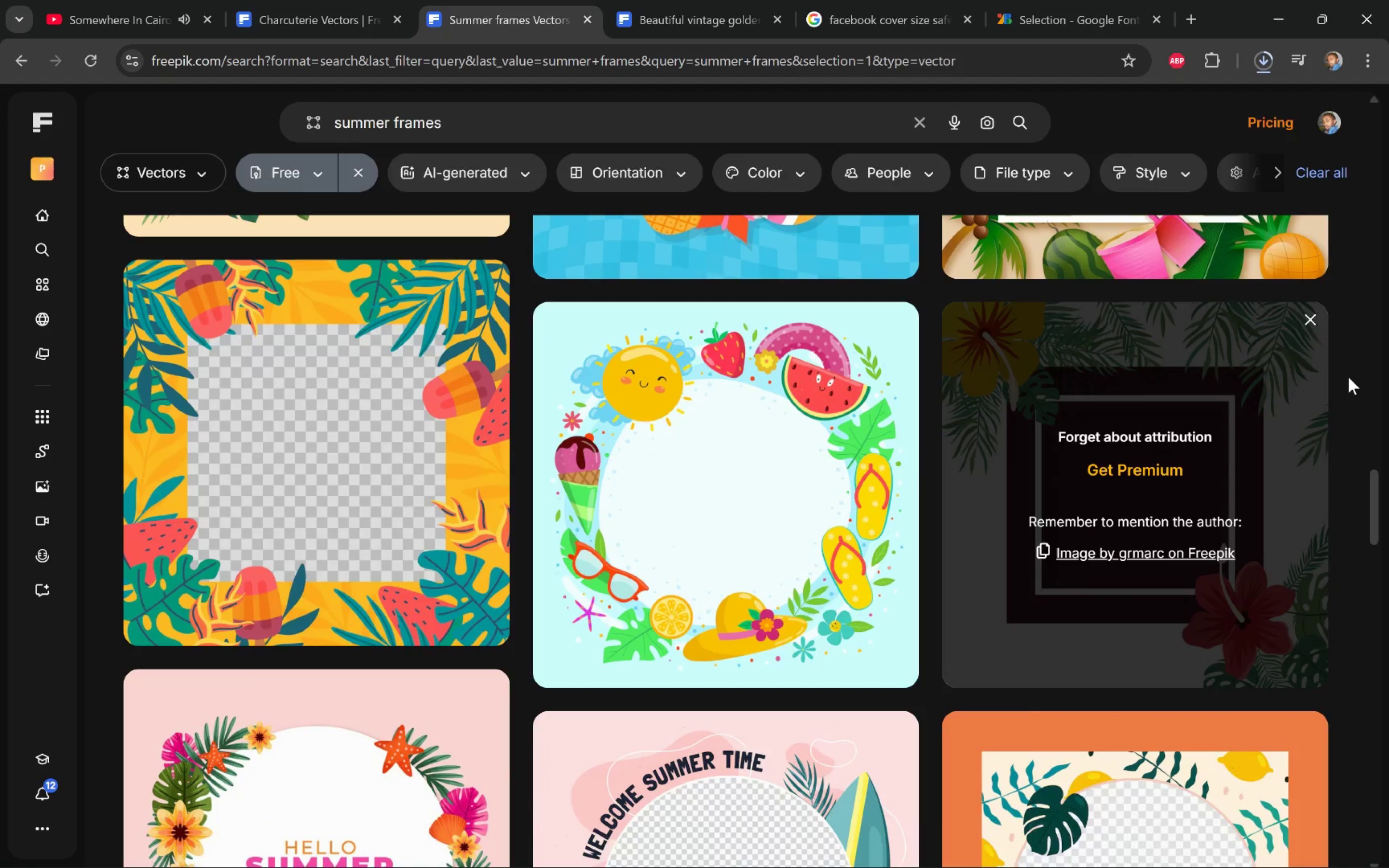 
scroll: coordinate [1353, 372], scroll_direction: down, amount: 17.0
 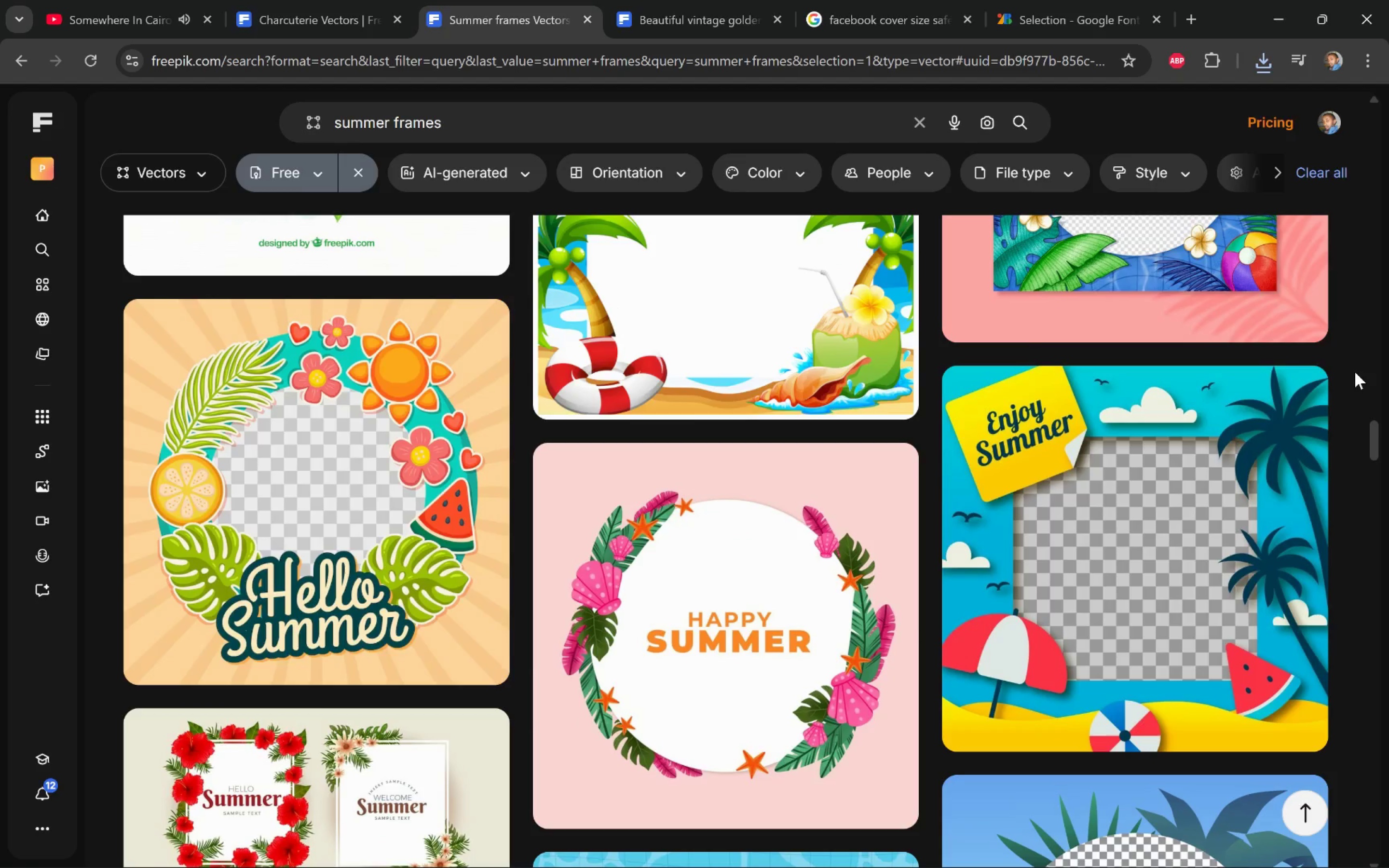 
scroll: coordinate [1356, 372], scroll_direction: down, amount: 17.0
 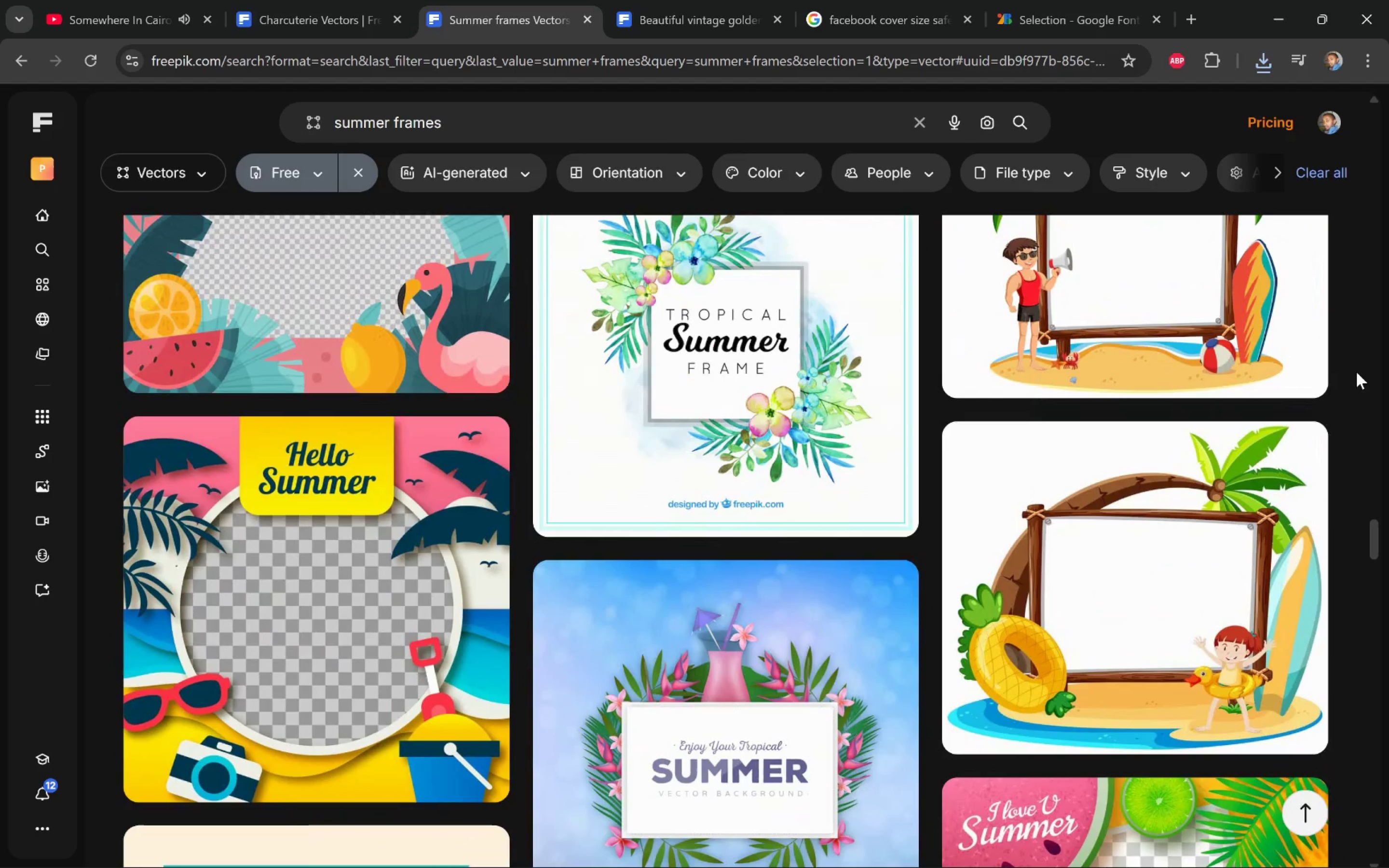 
scroll: coordinate [1364, 373], scroll_direction: up, amount: 3.0
 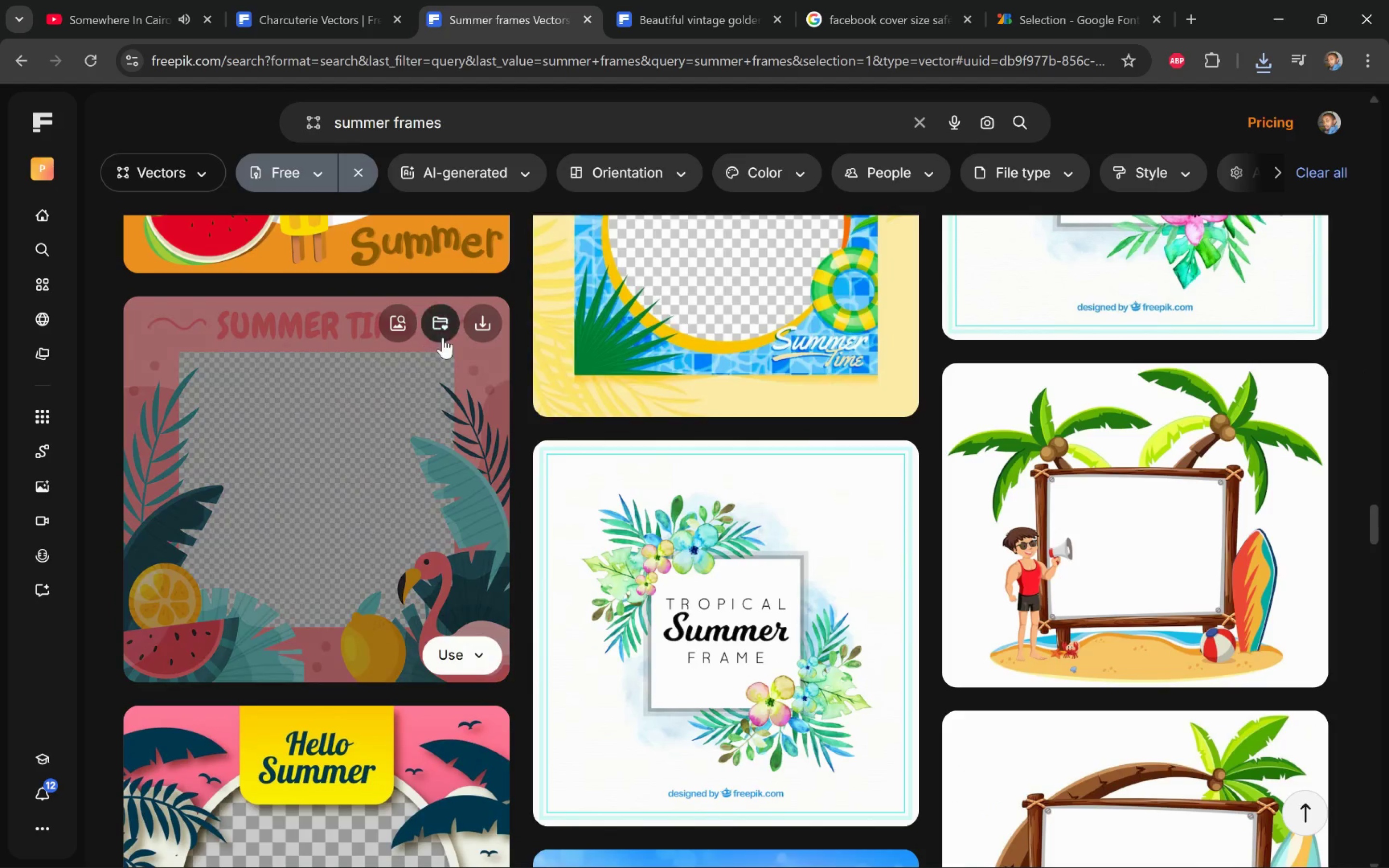 
scroll: coordinate [684, 457], scroll_direction: down, amount: 9.0
 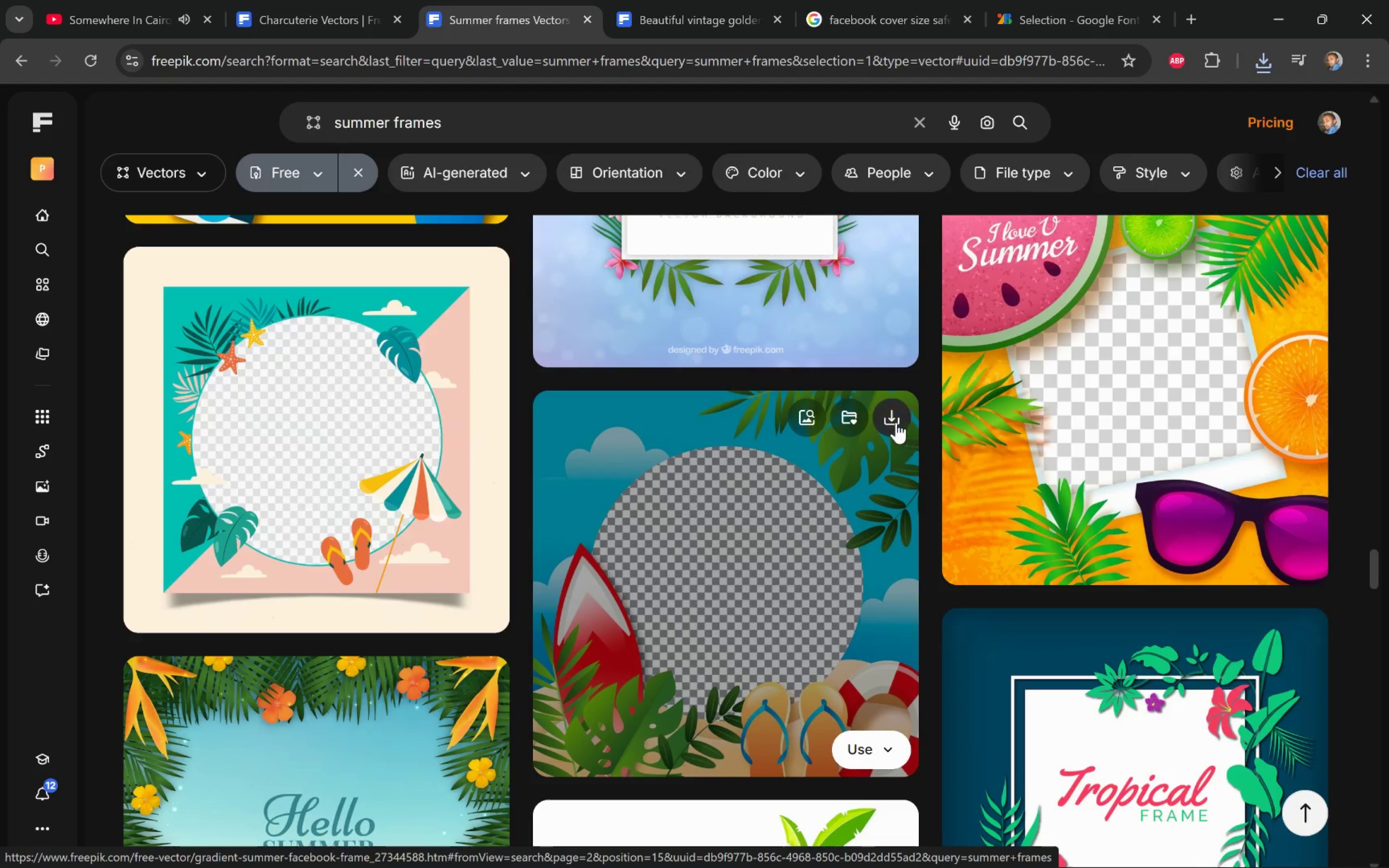 
left_click([894, 418])
 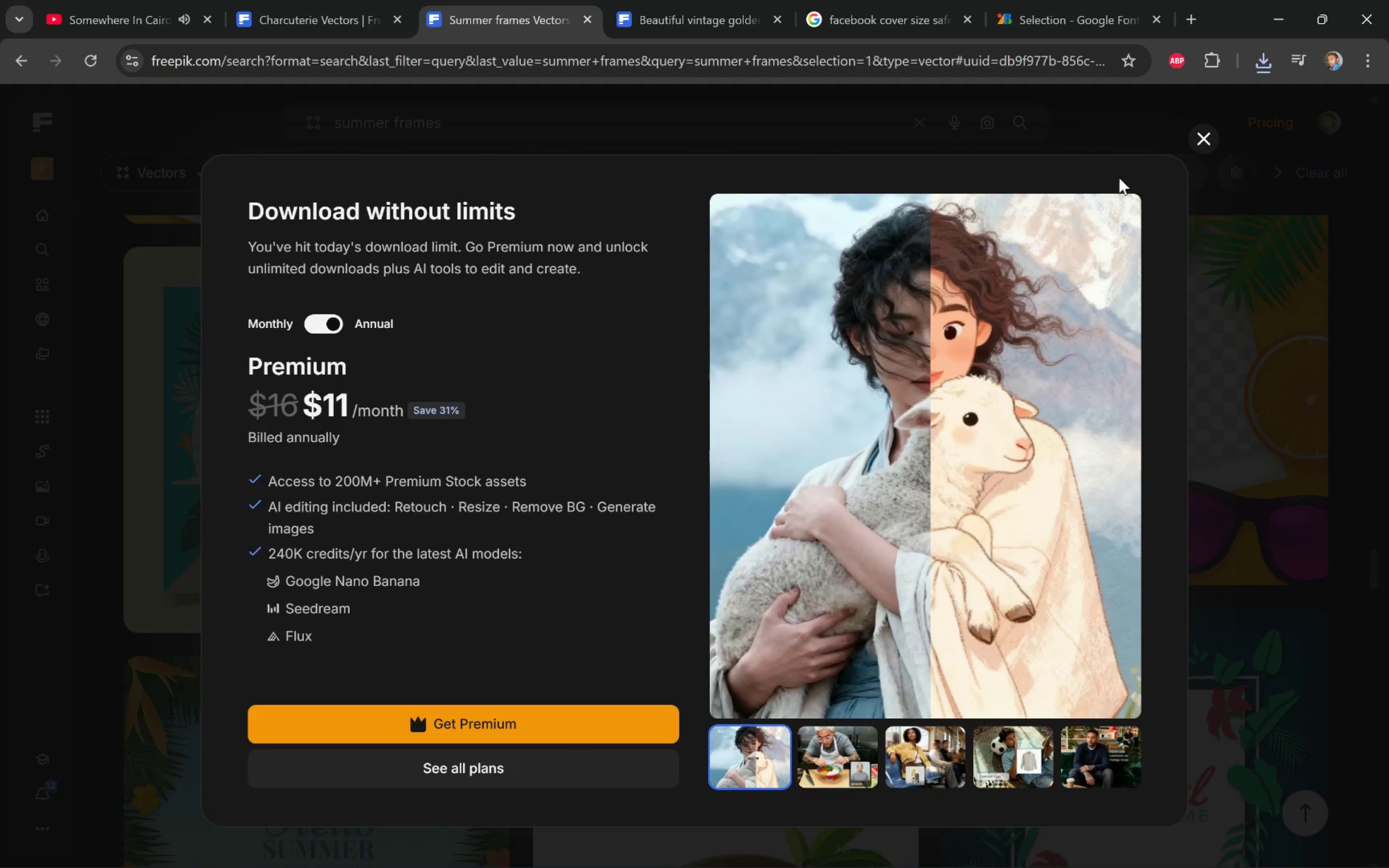 
left_click([1198, 143])
 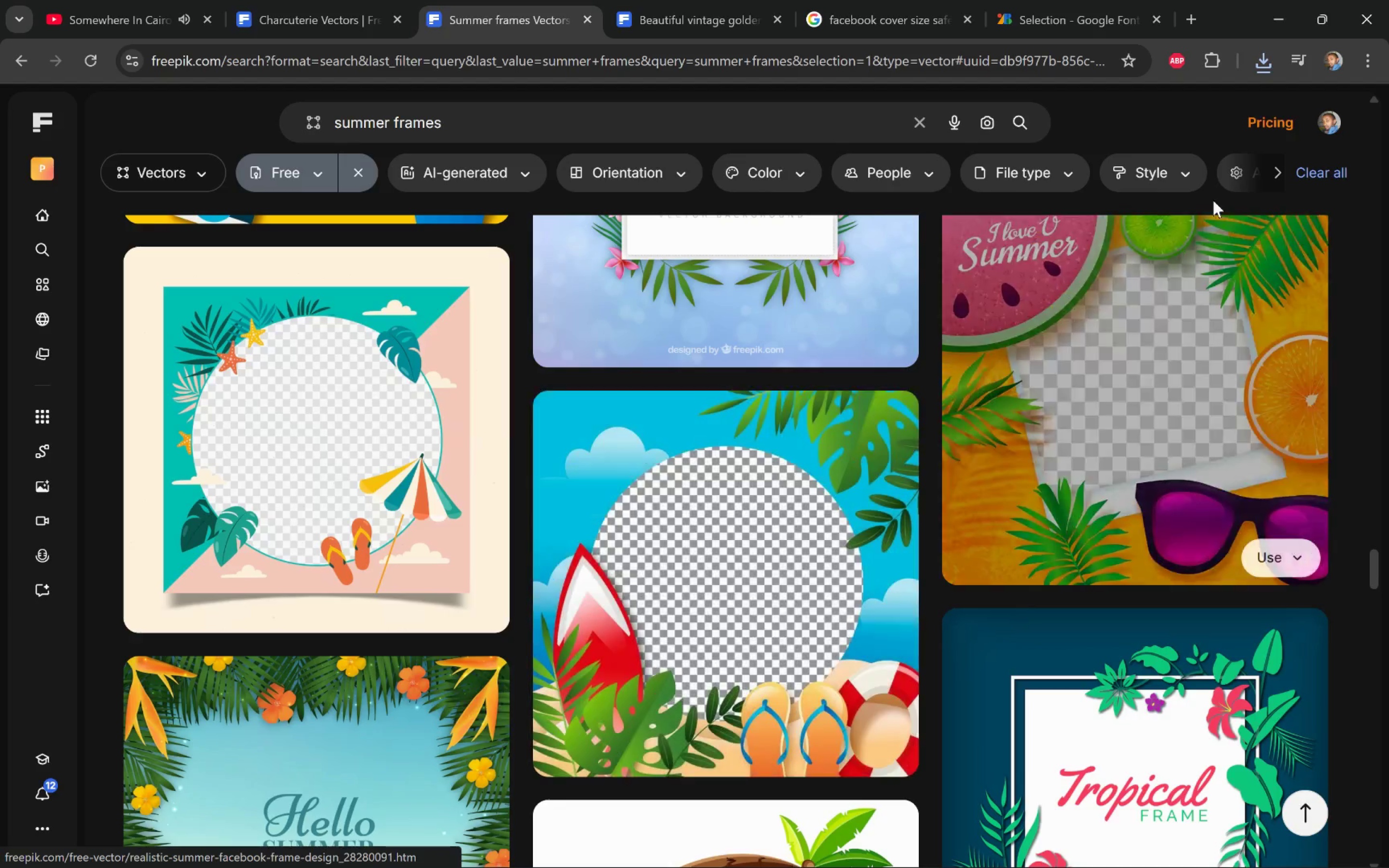 
left_click([1331, 125])
 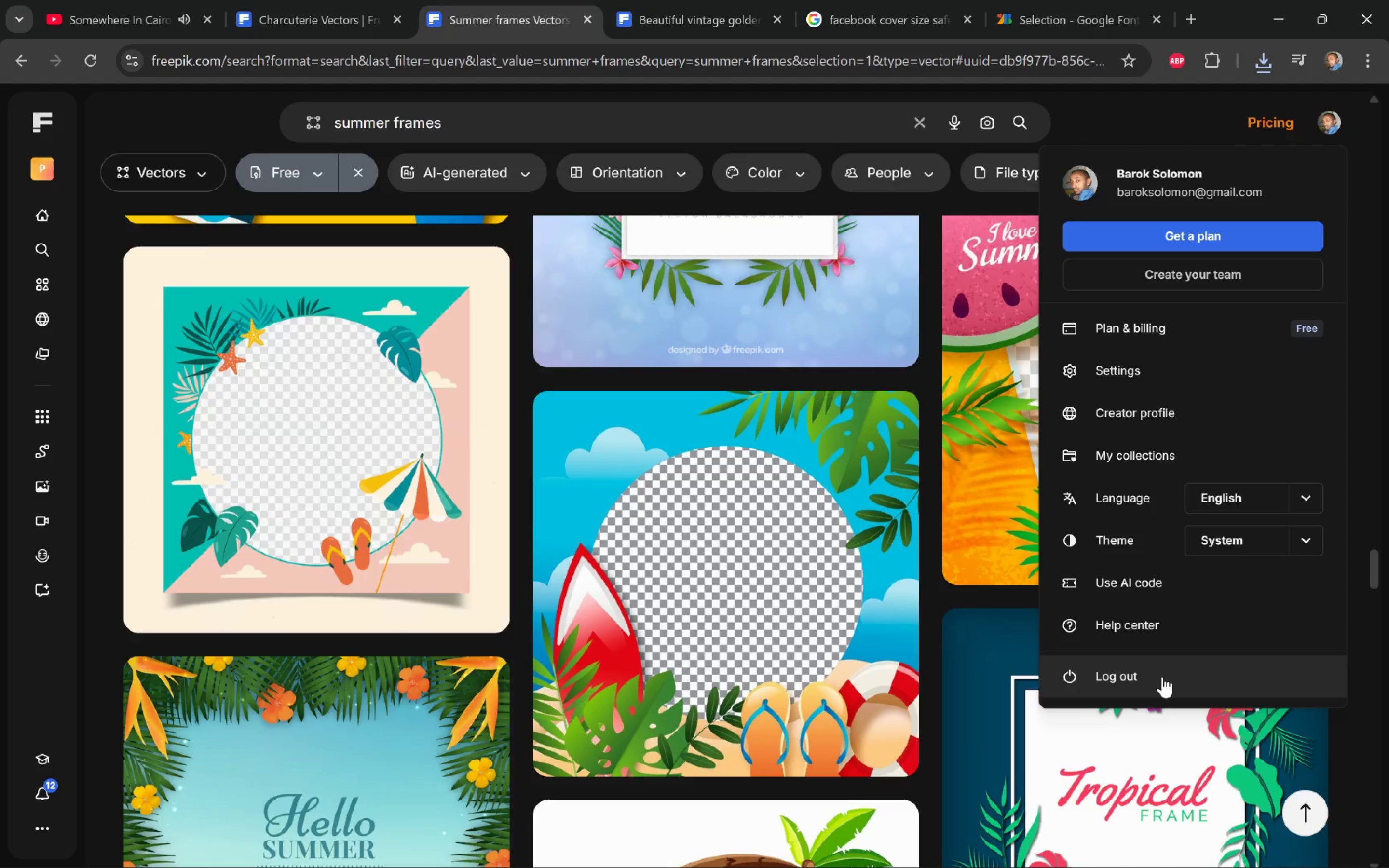 
left_click([1162, 677])
 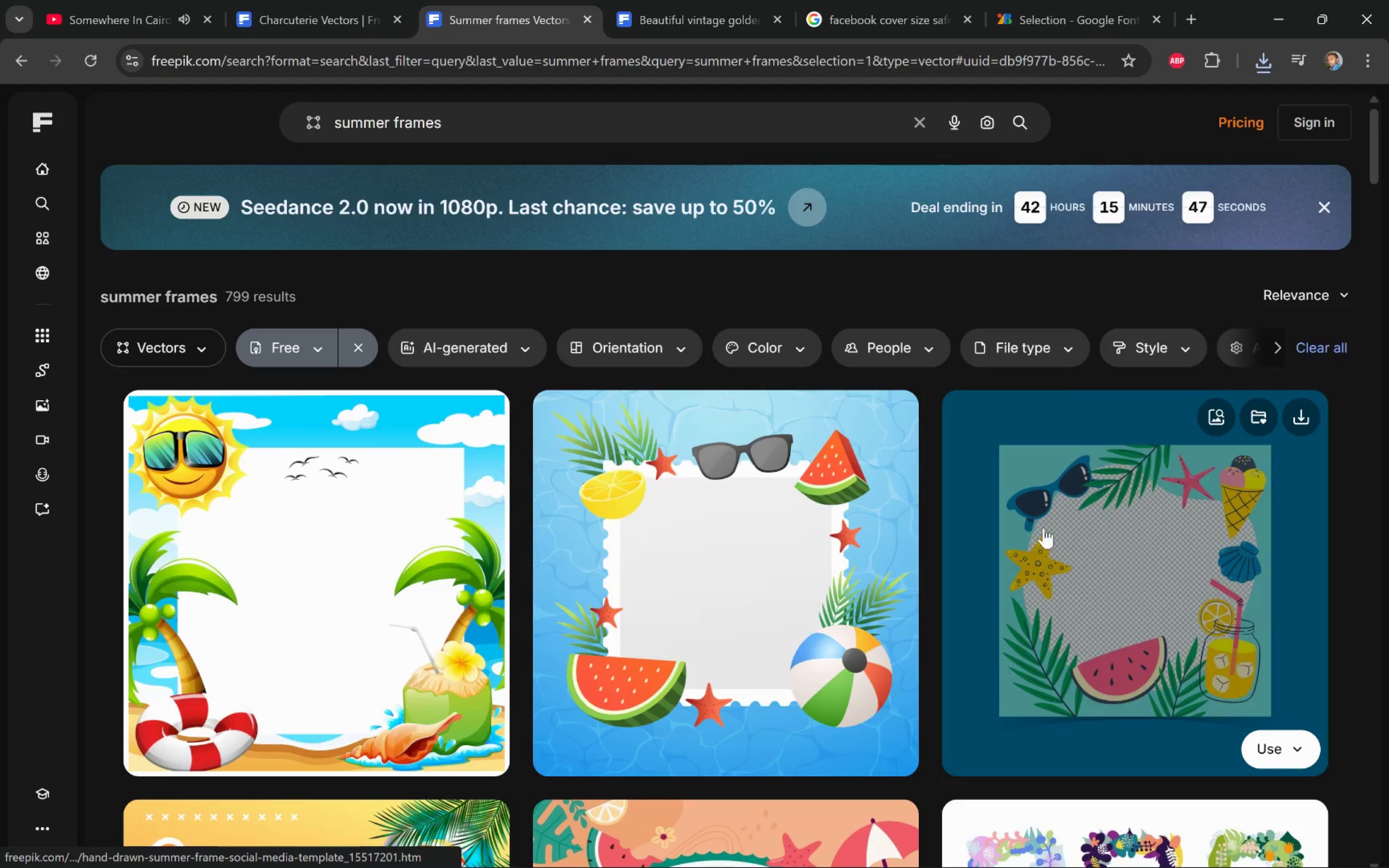 
scroll: coordinate [1087, 529], scroll_direction: down, amount: 88.0
 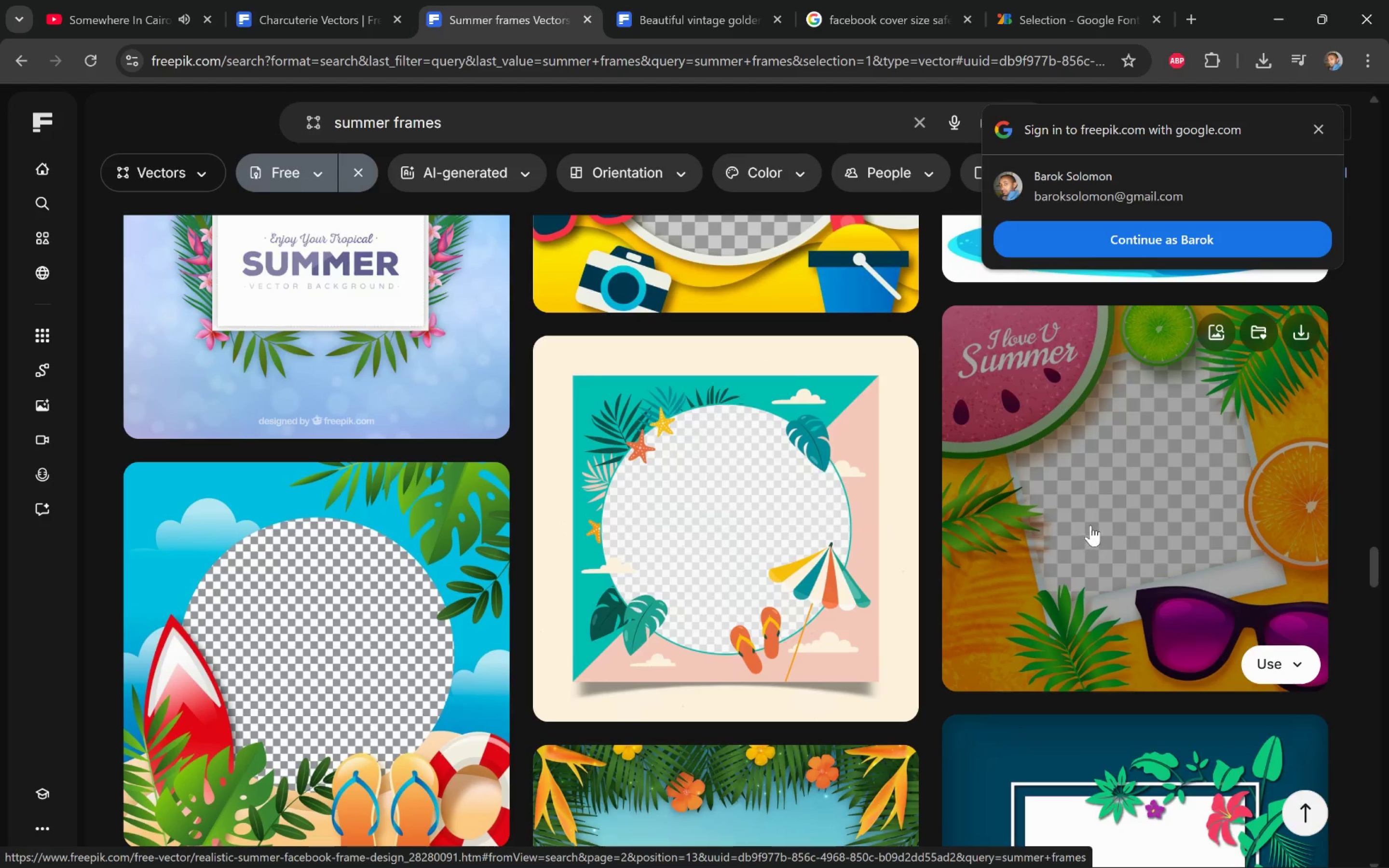 
scroll: coordinate [1091, 525], scroll_direction: down, amount: 4.0
 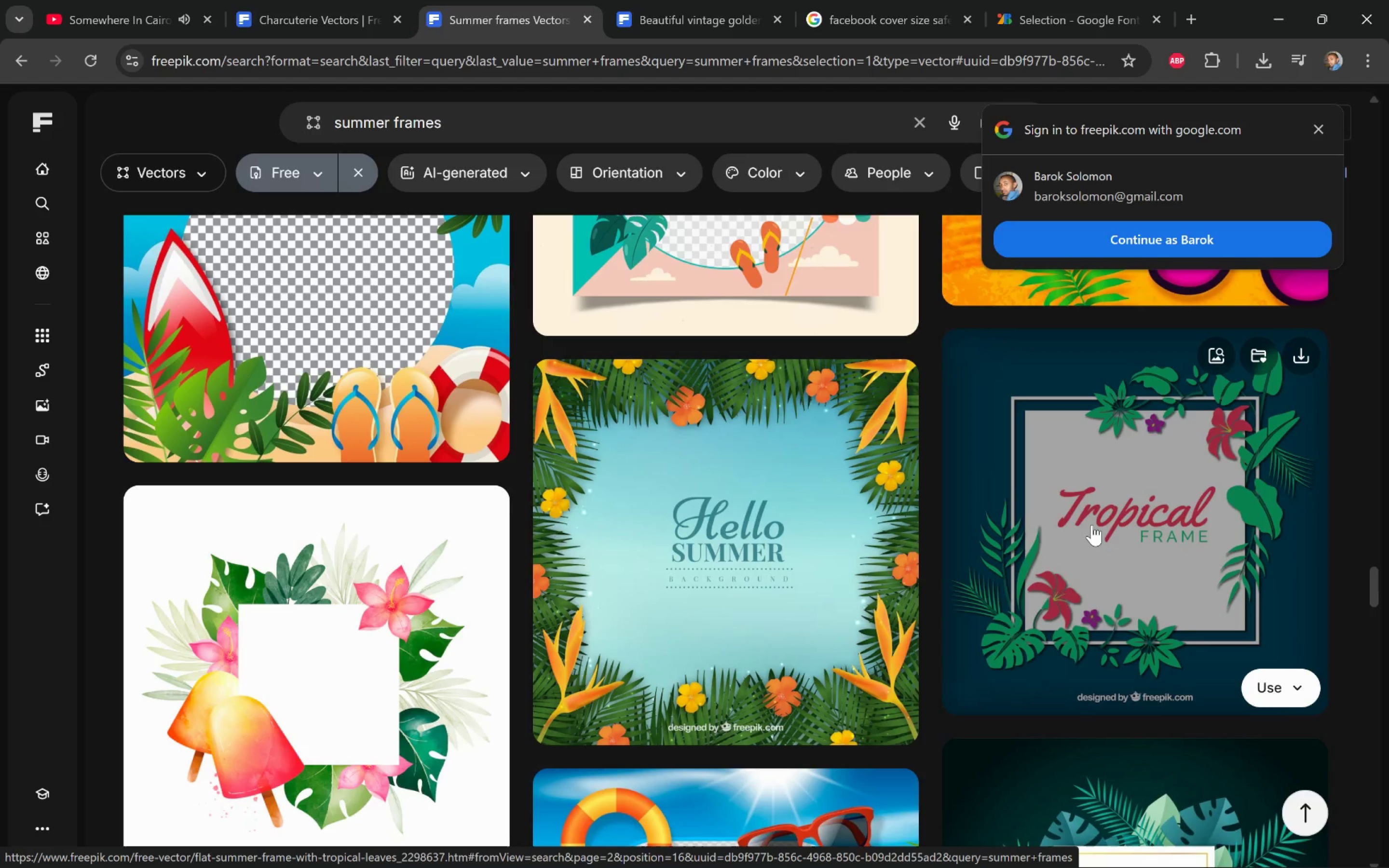 
scroll: coordinate [1092, 525], scroll_direction: up, amount: 2.0
 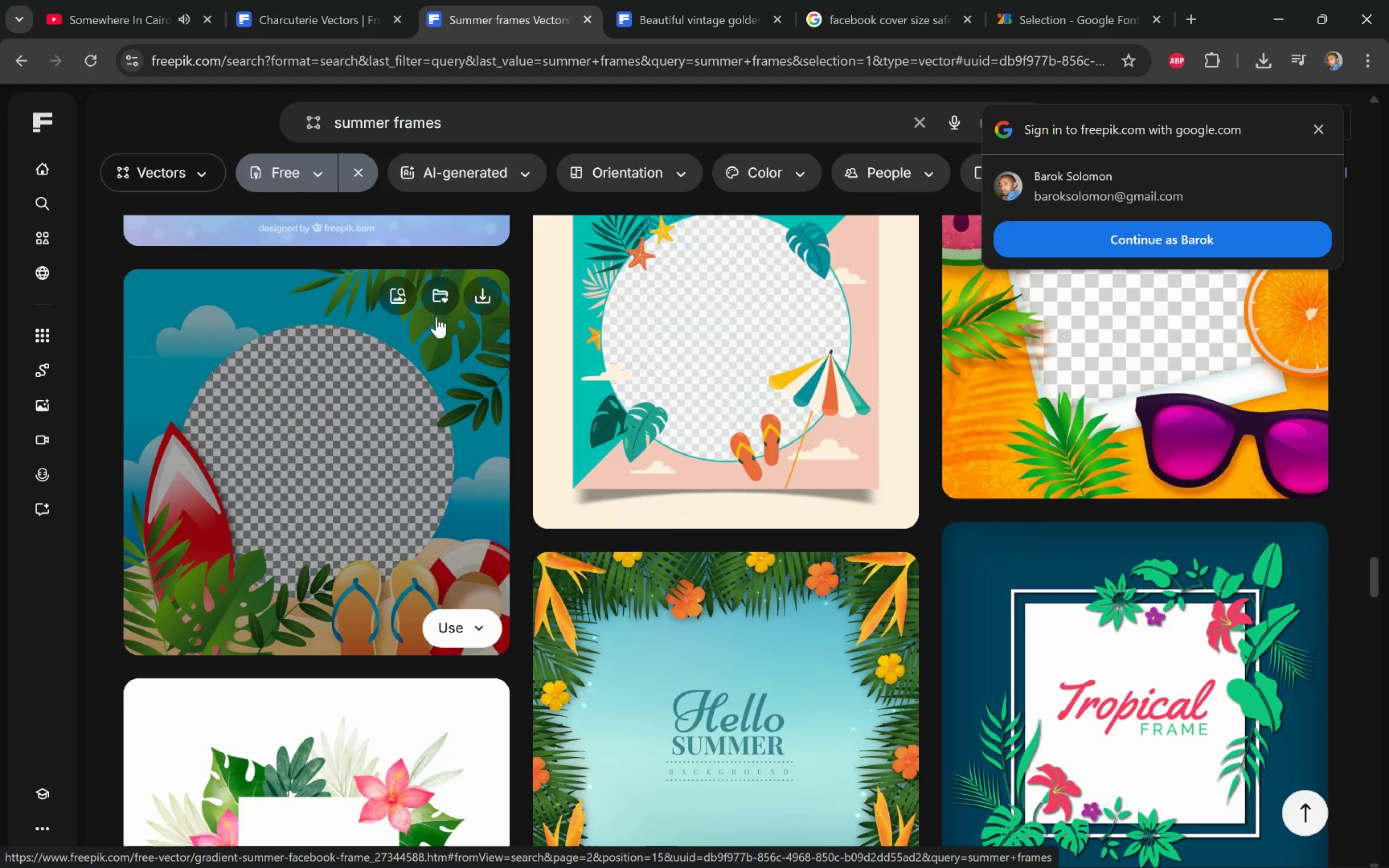 
mouse_move([494, 292])
 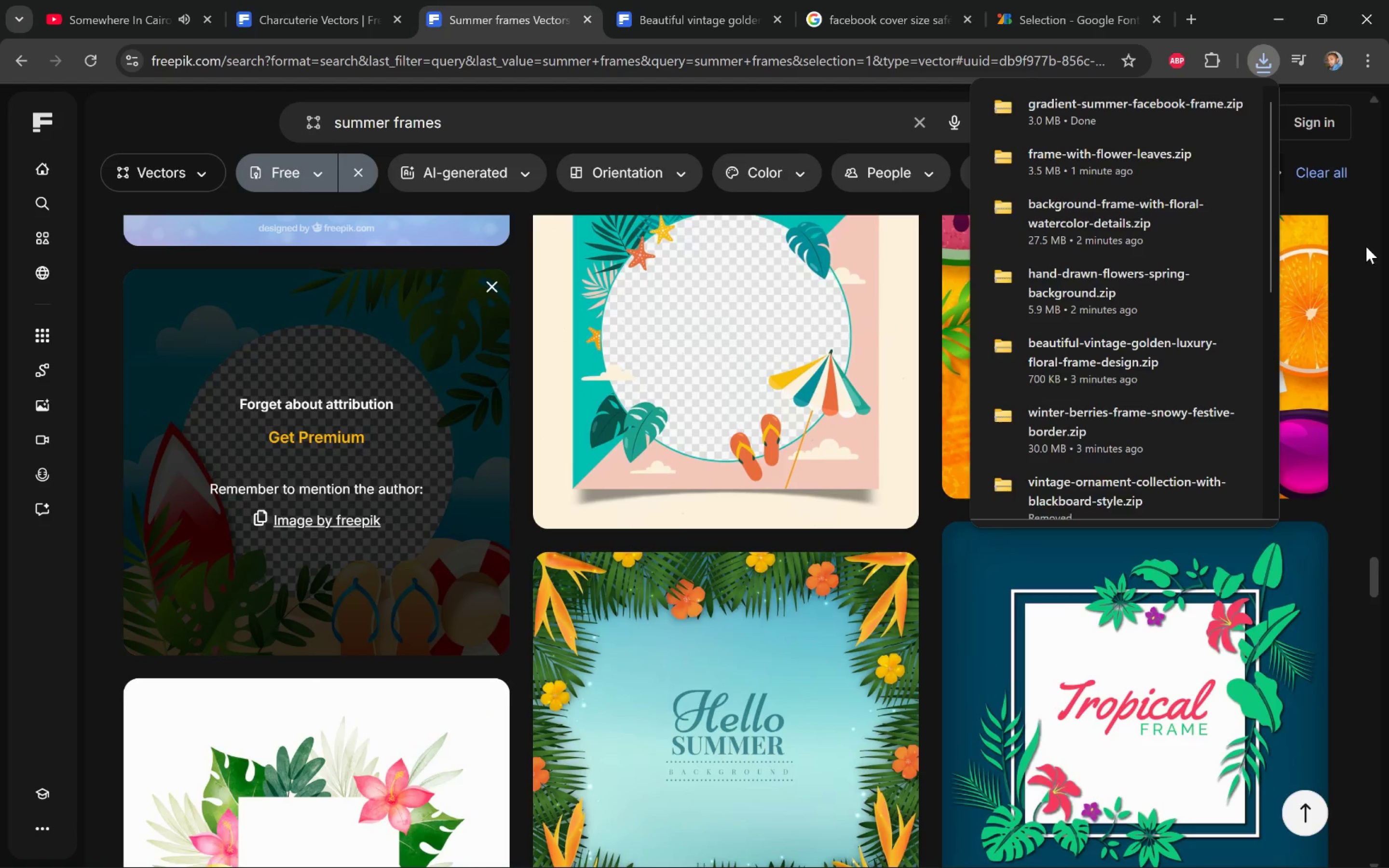 
left_click([1369, 245])
 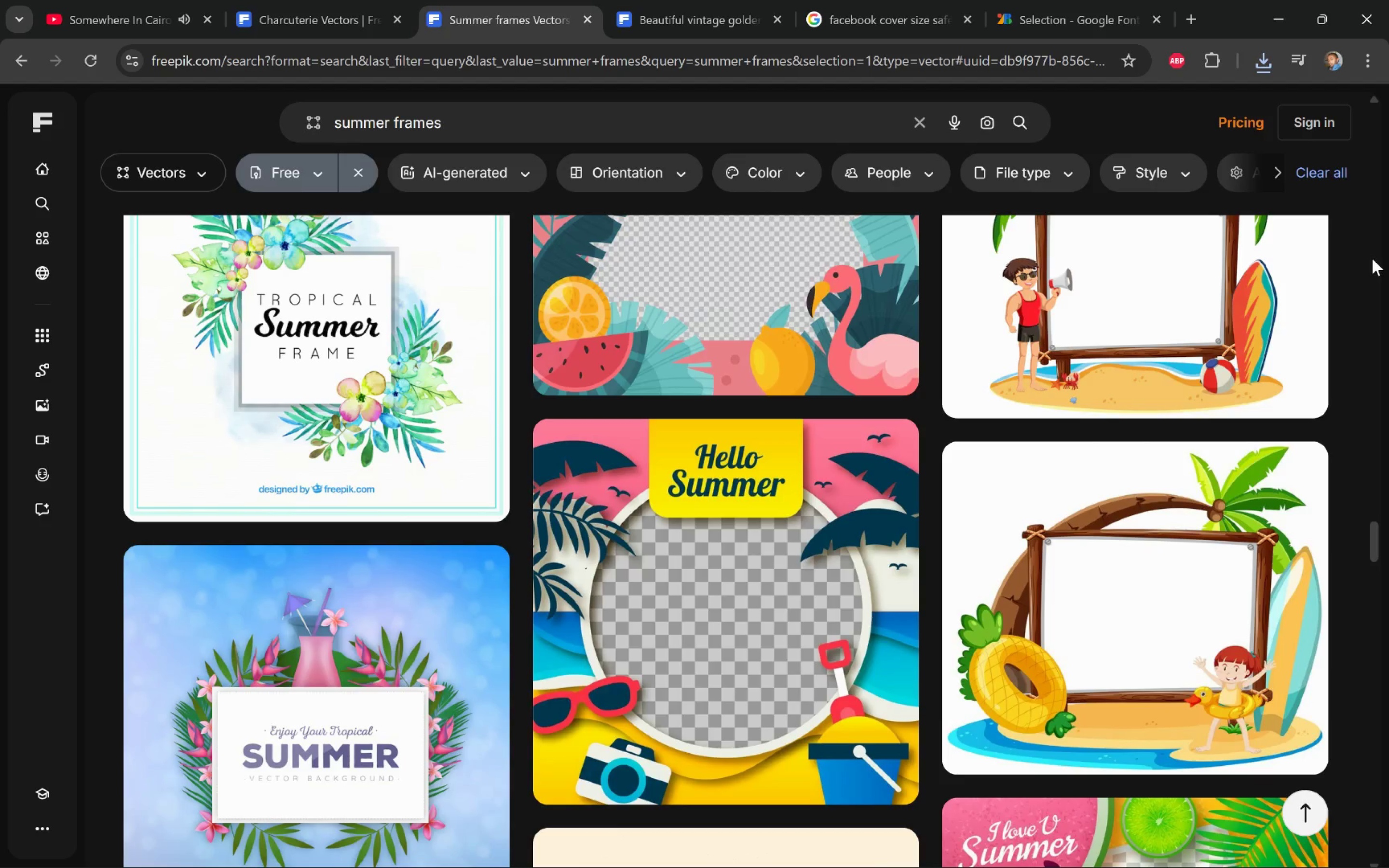 
key(Alt+Tab)
 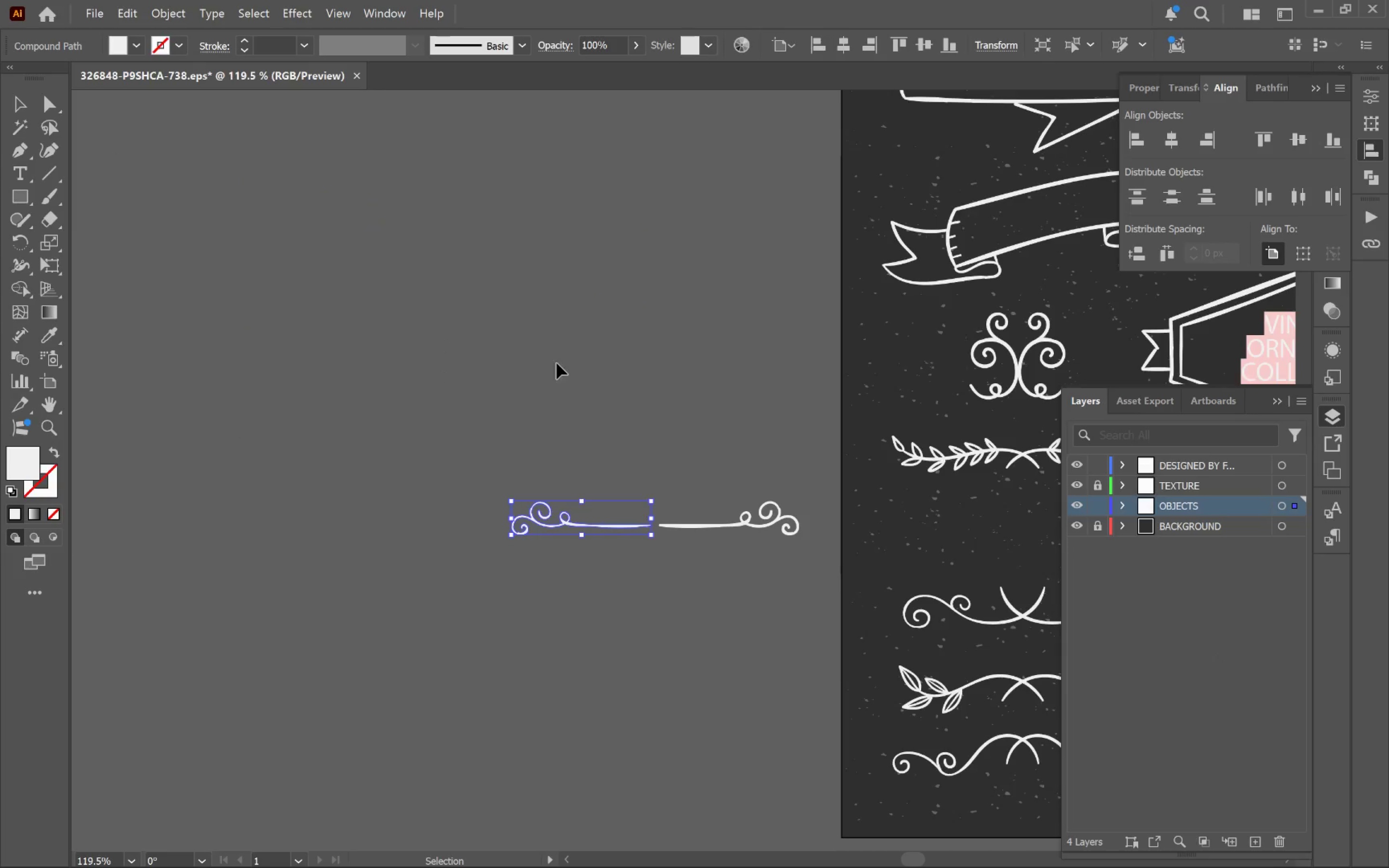 
hold_key(key=Space, duration=0.88)
 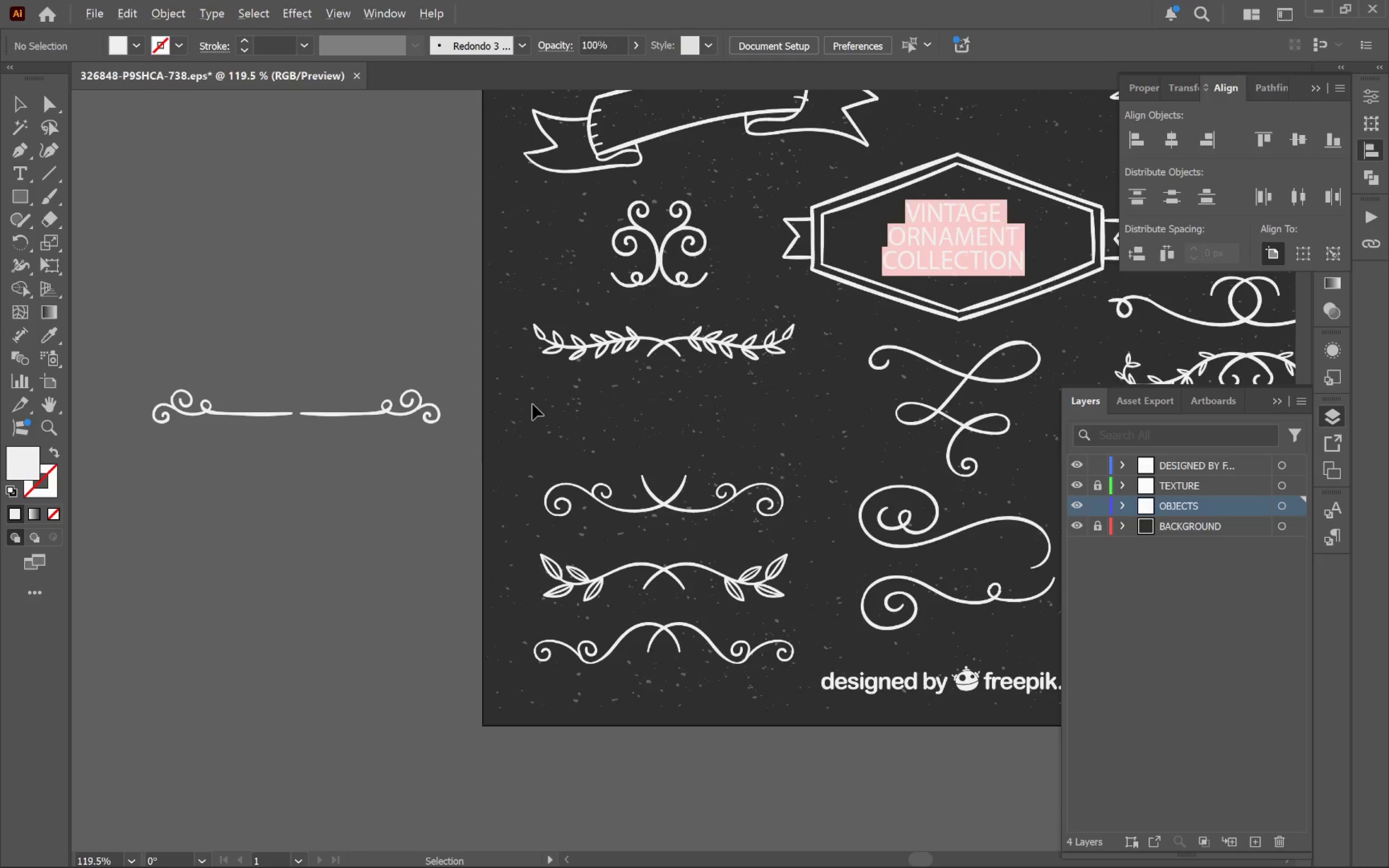 
left_click_drag(start_coordinate=[687, 381], to_coordinate=[328, 270])
 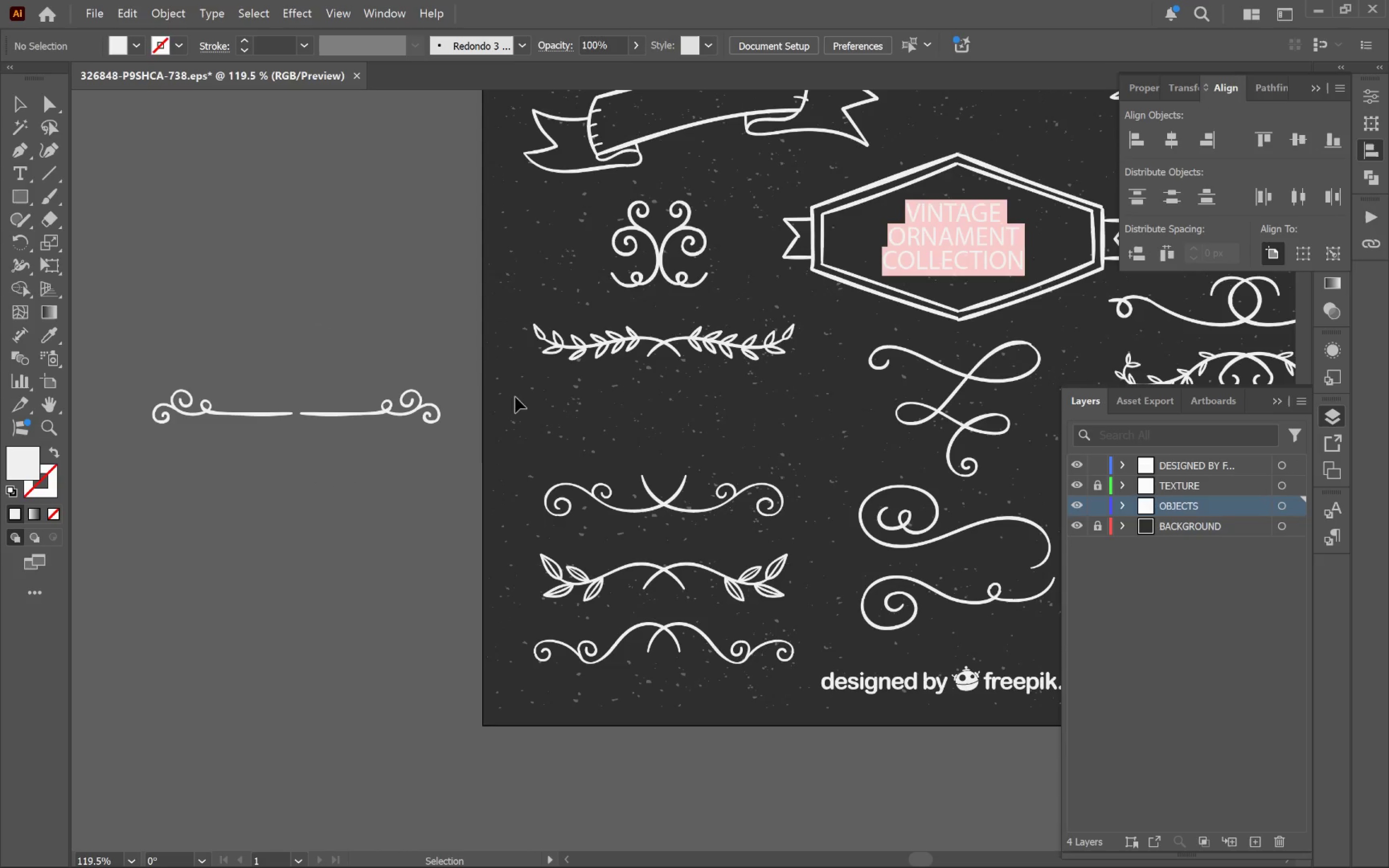 
hold_key(key=AltLeft, duration=0.64)
 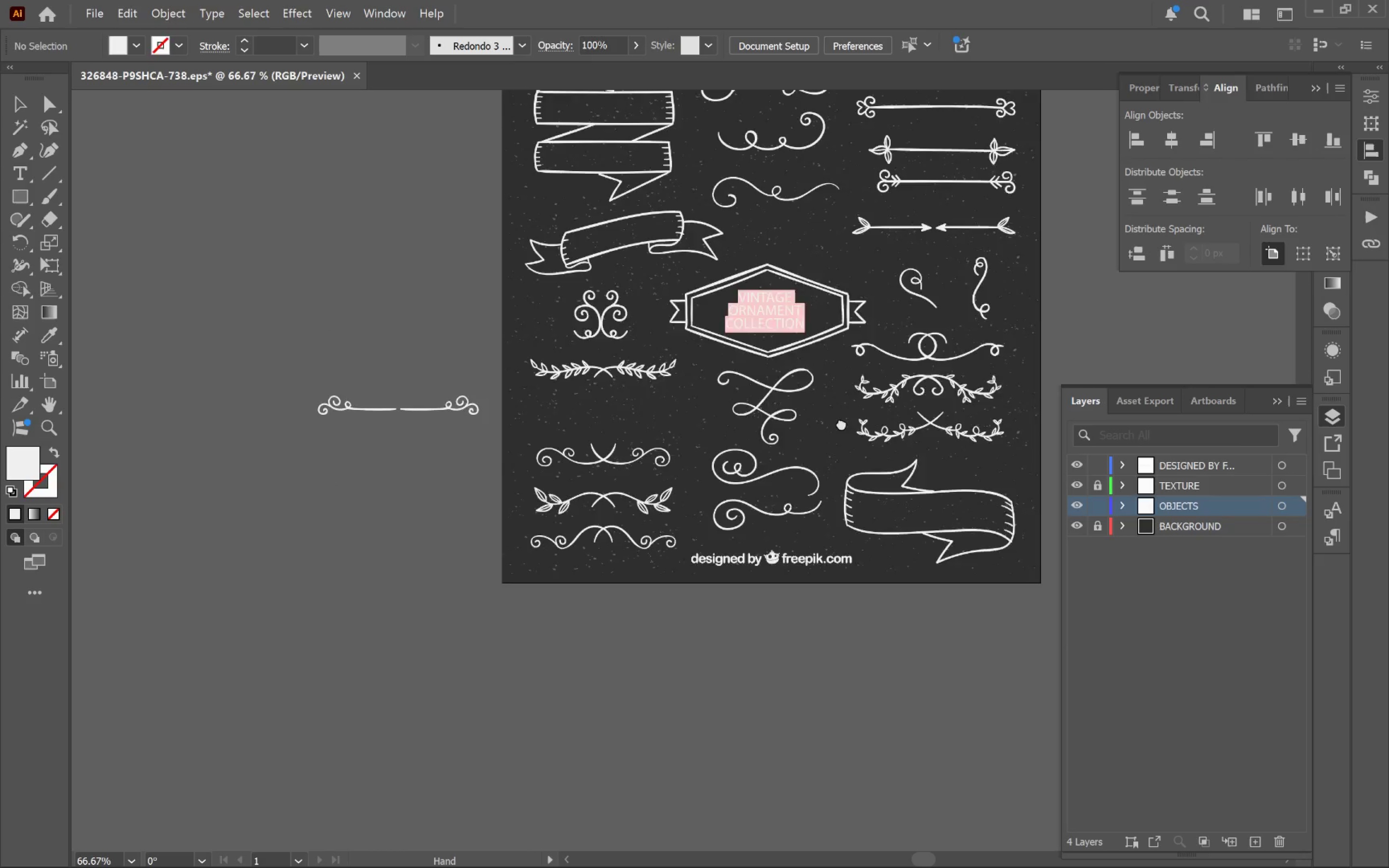 
hold_key(key=Space, duration=1.52)
 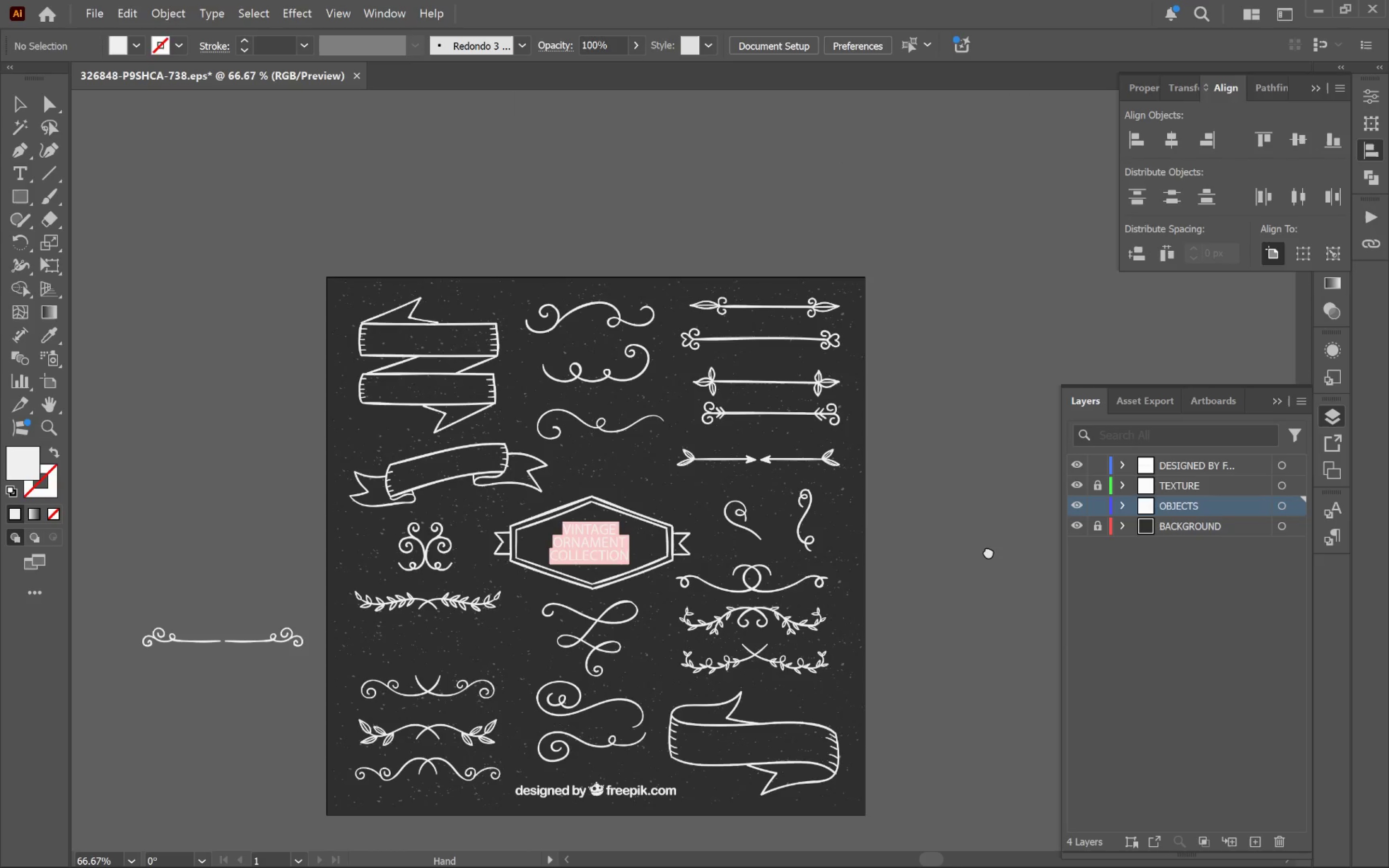 
scroll: coordinate [532, 404], scroll_direction: down, amount: 2.0
 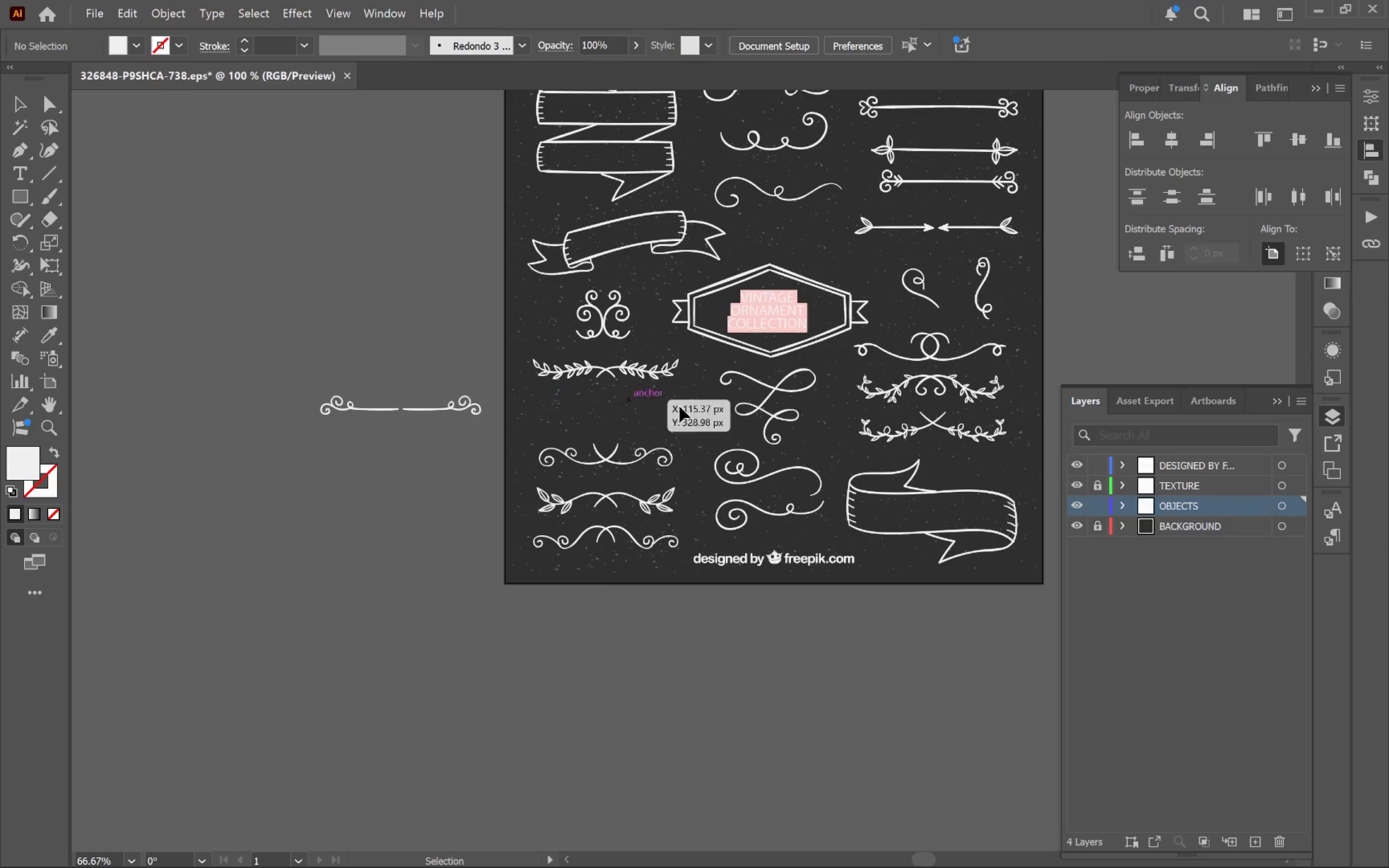 
left_click_drag(start_coordinate=[851, 418], to_coordinate=[654, 594])
 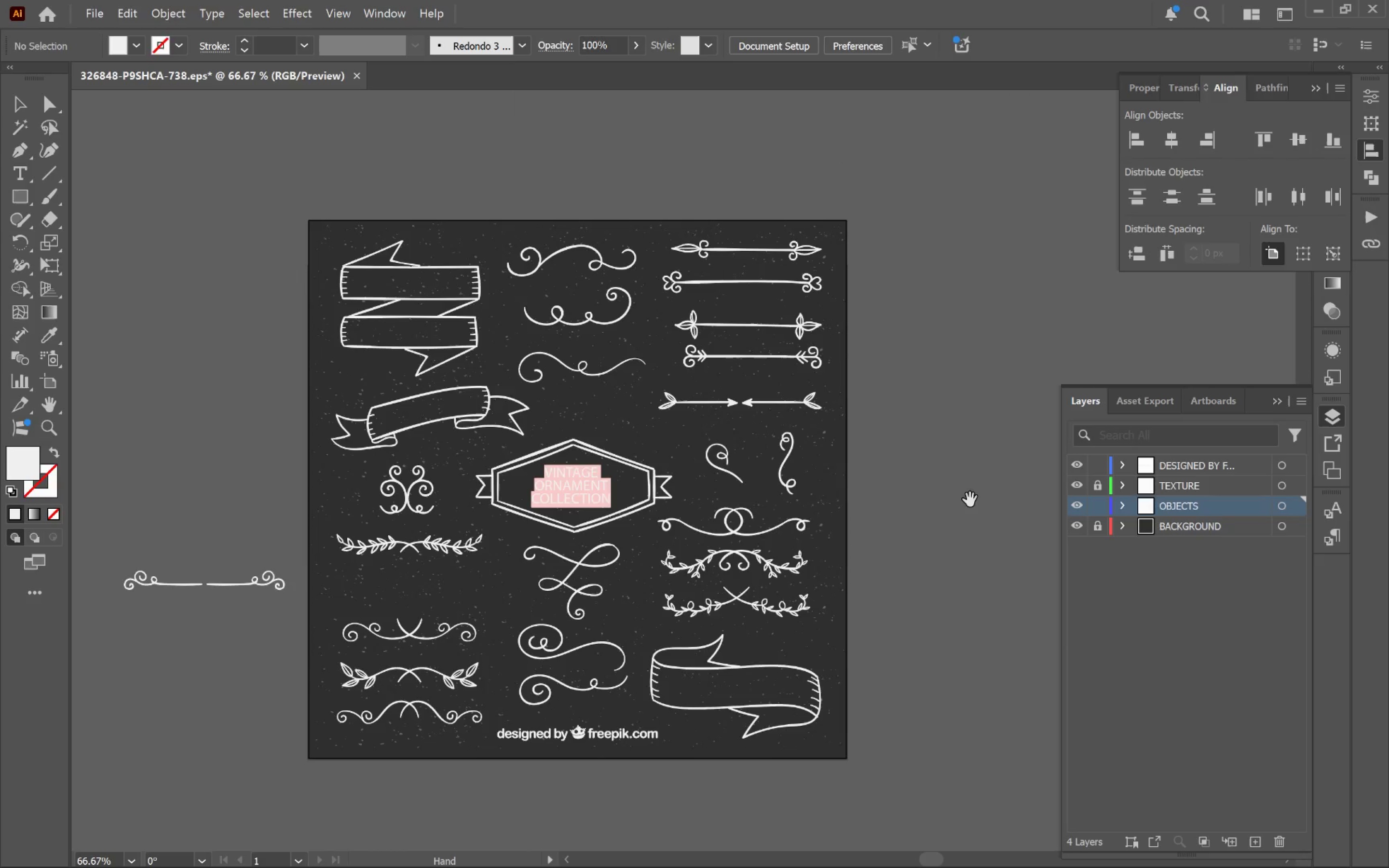 
left_click_drag(start_coordinate=[969, 495], to_coordinate=[988, 551])
 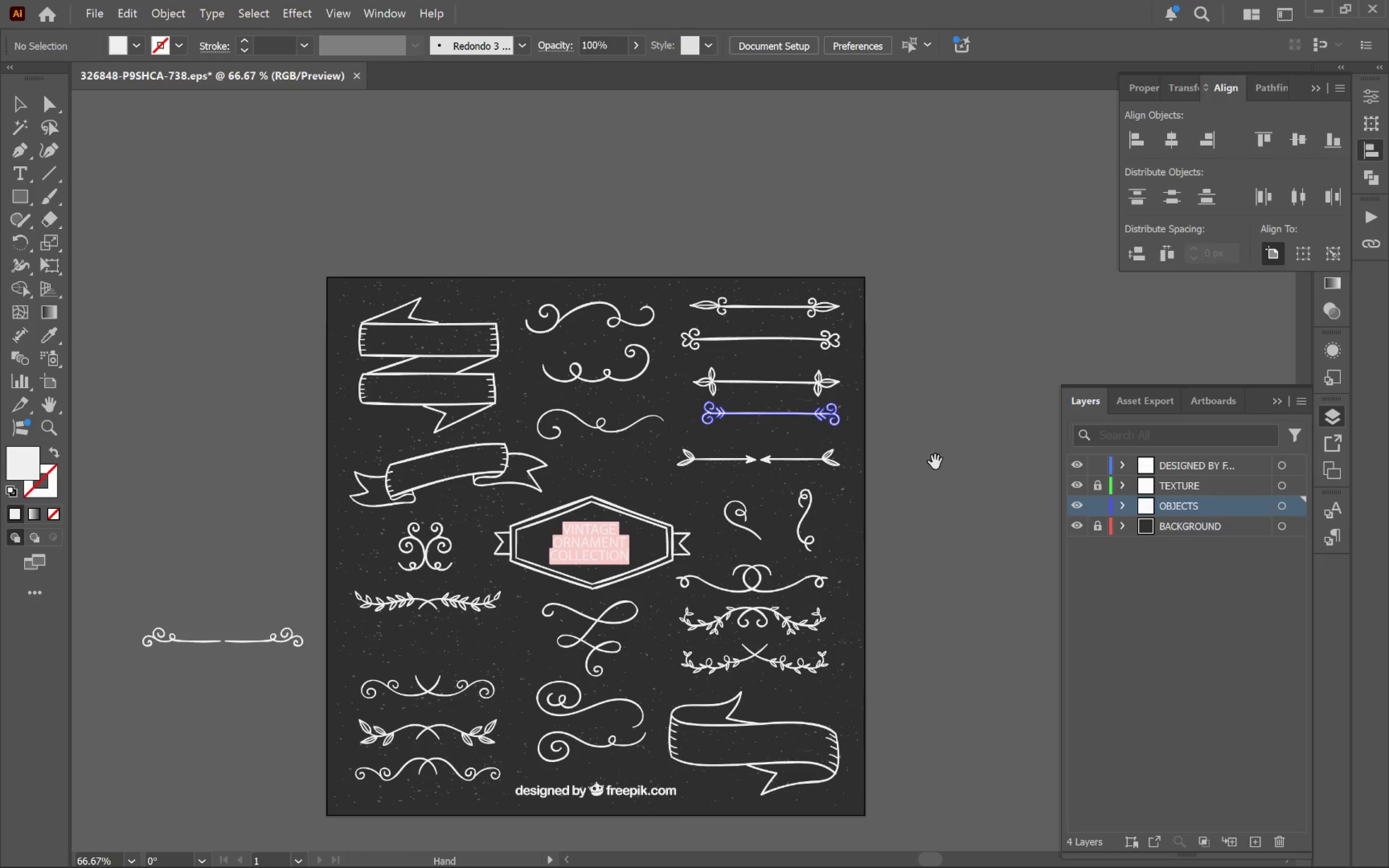 
hold_key(key=Space, duration=1.05)
 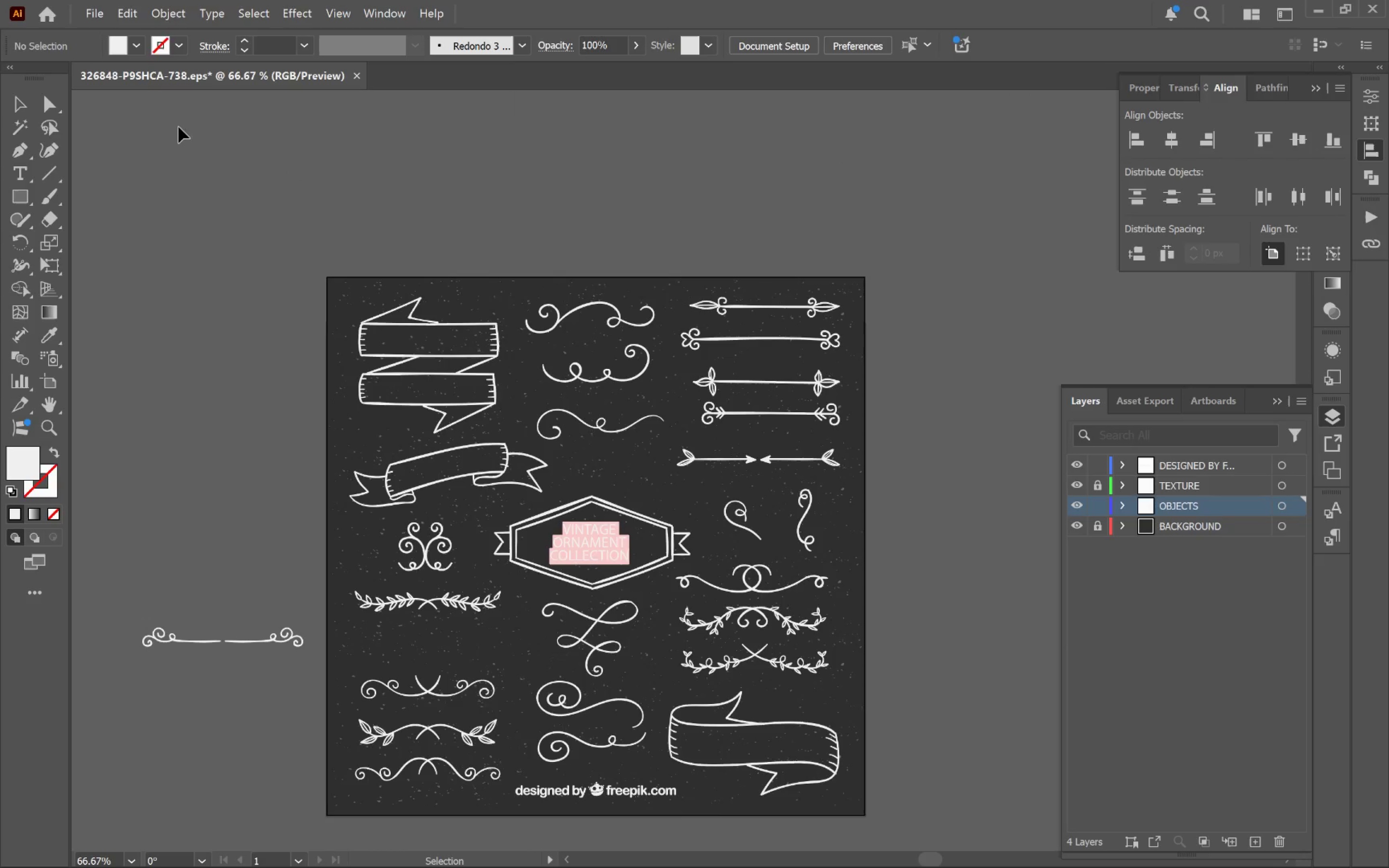 
left_click([357, 80])
 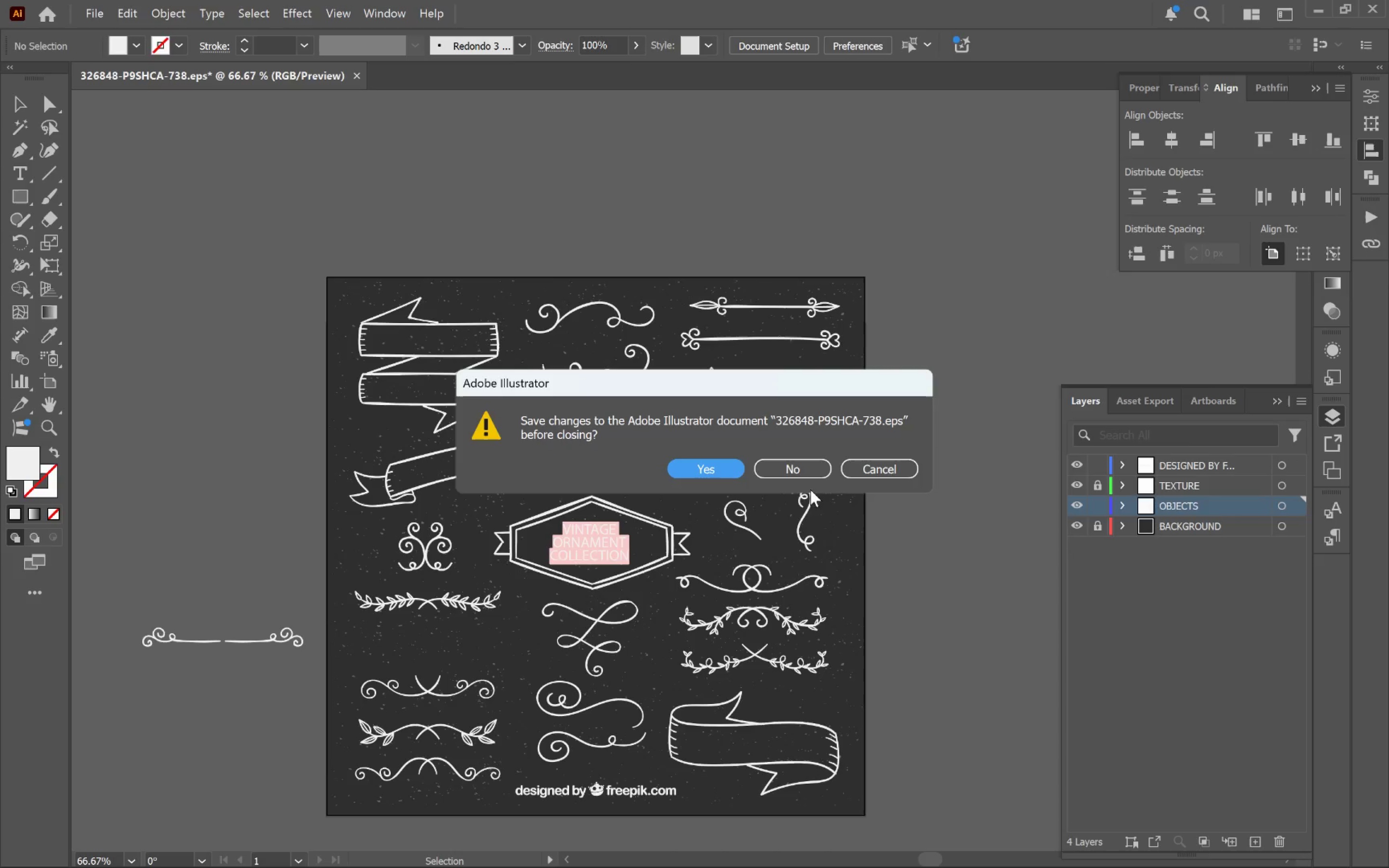 
left_click([806, 469])
 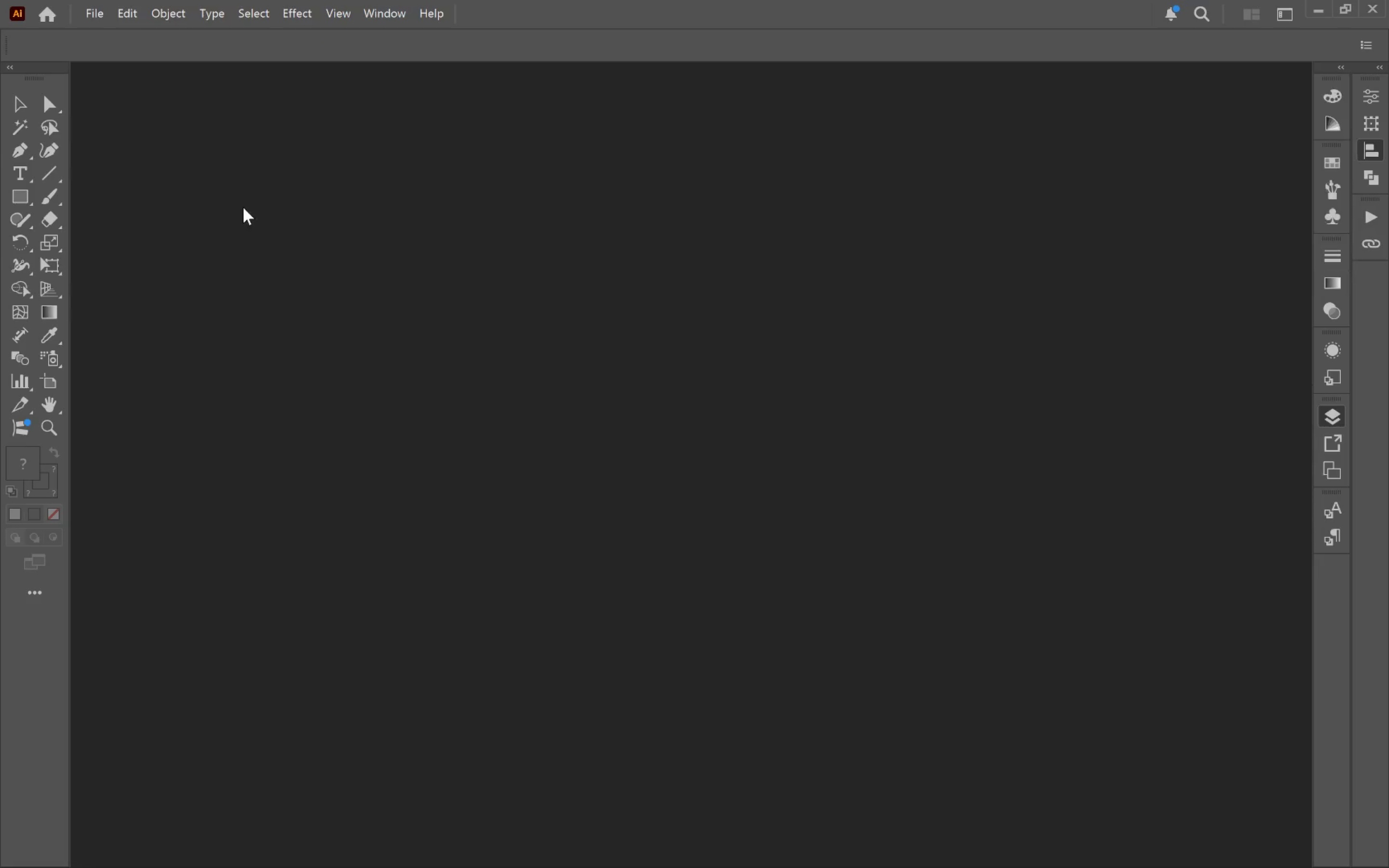 
key(Alt+Tab)
 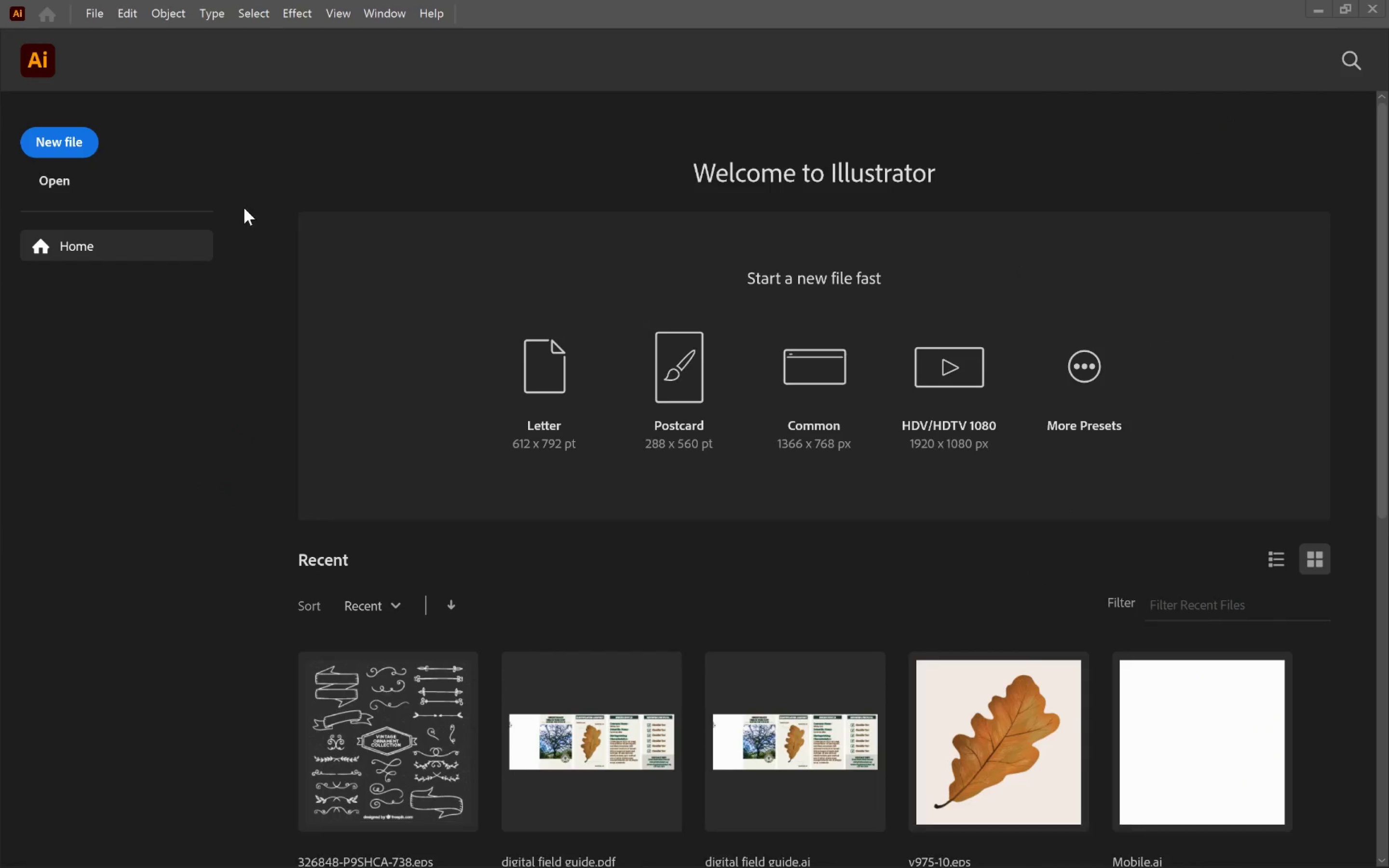 
key(Alt+Tab)
 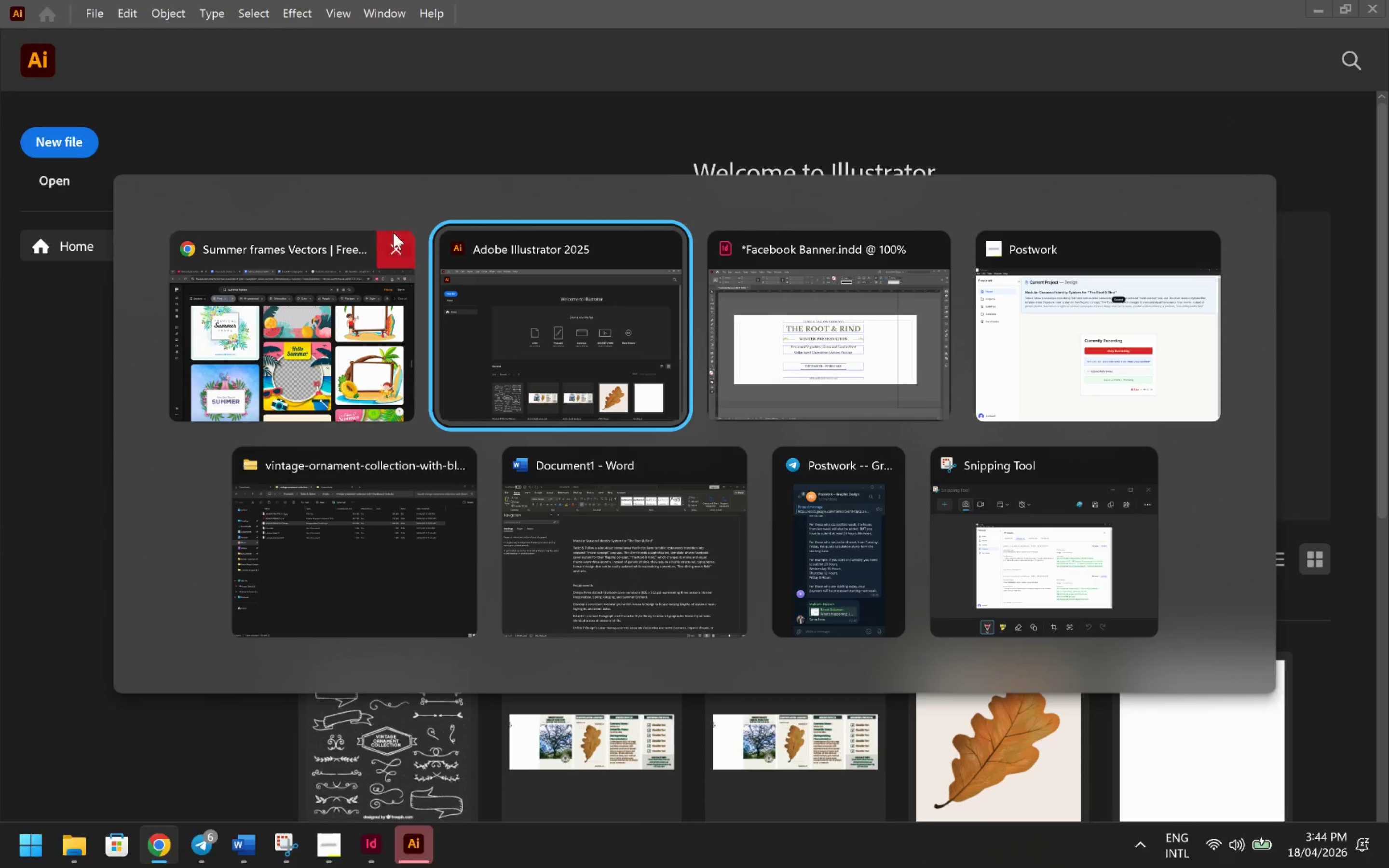 
key(Alt+Tab)
 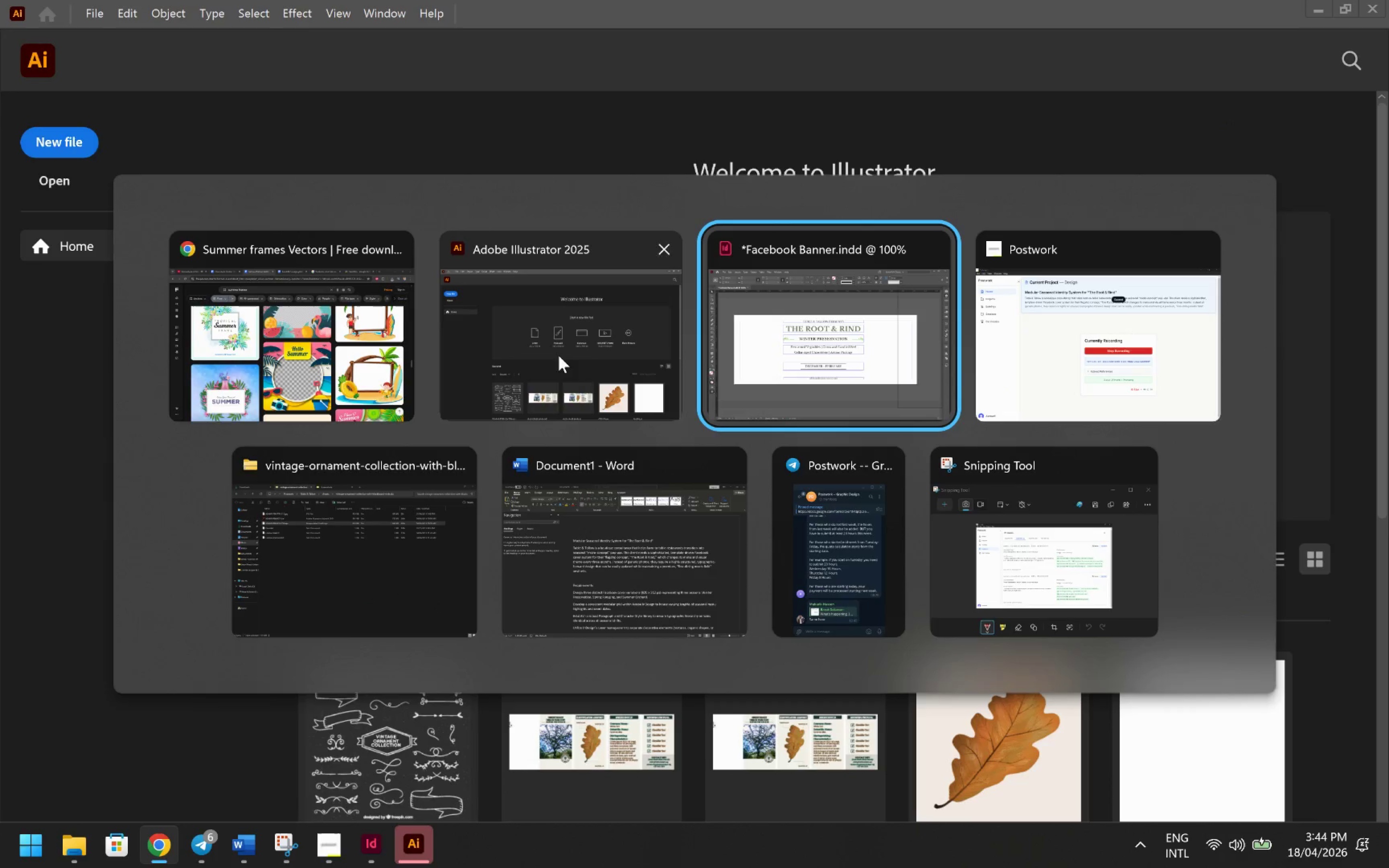 
left_click([316, 527])
 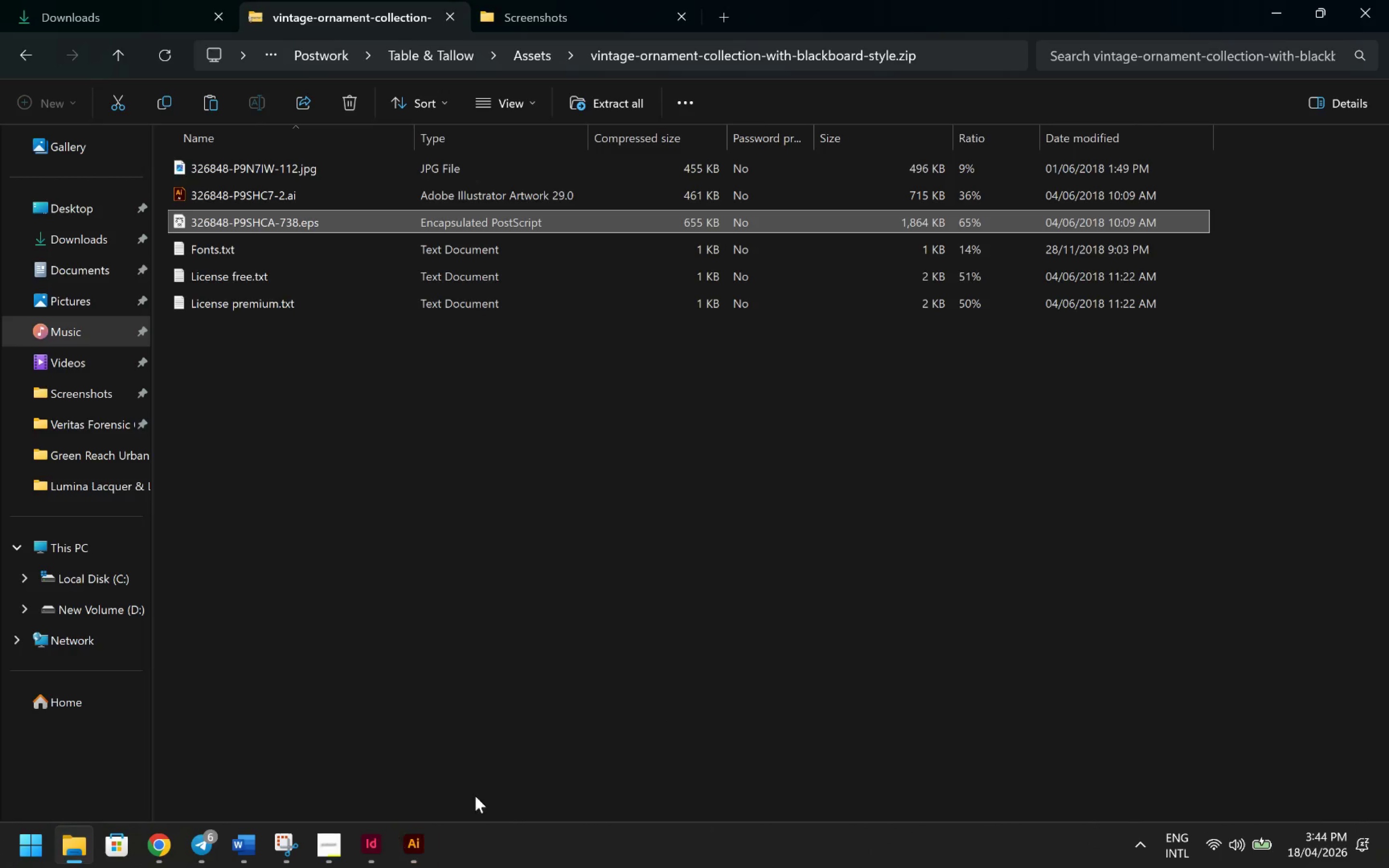 
left_click([406, 861])
 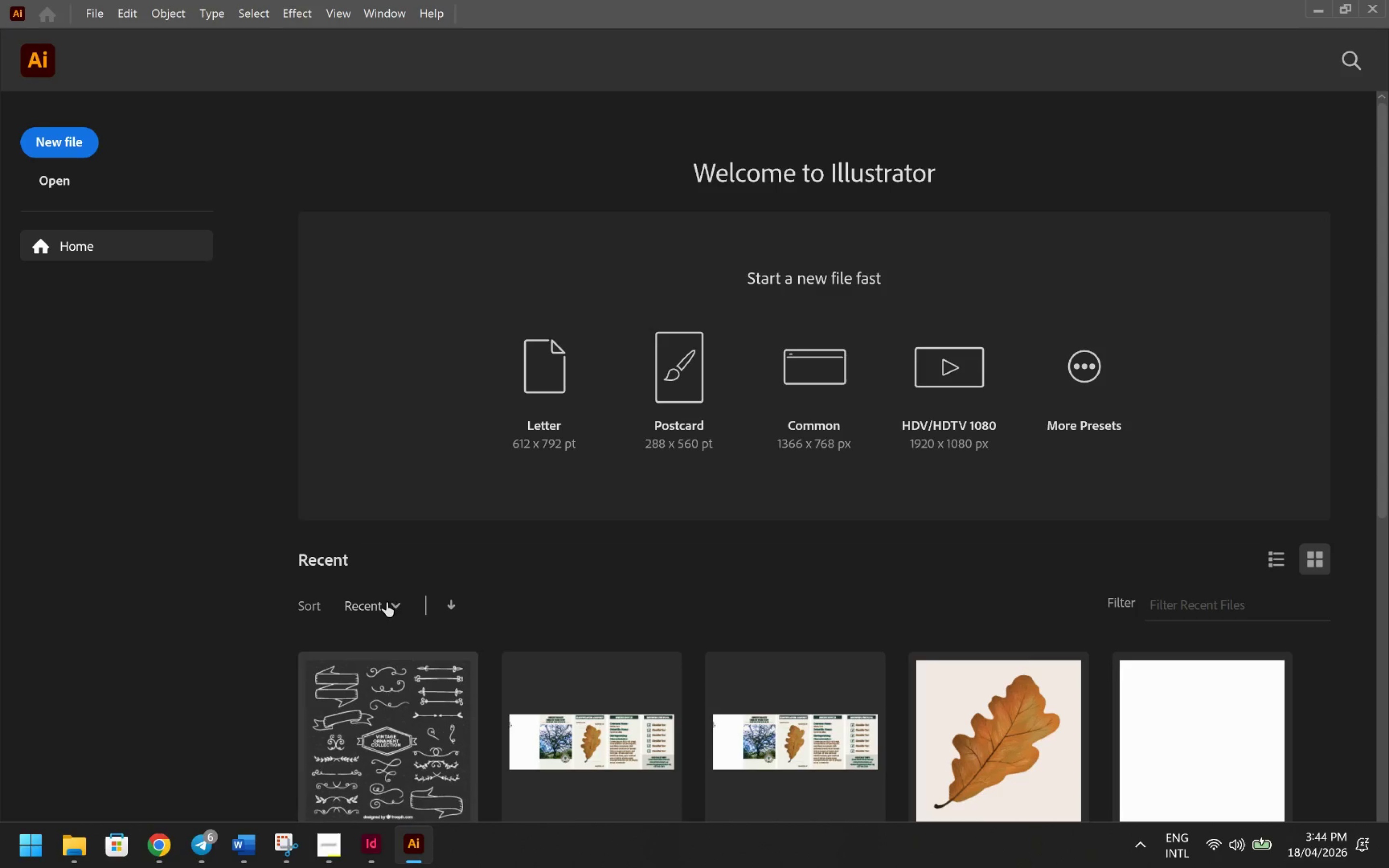 
key(Alt+AltLeft)
 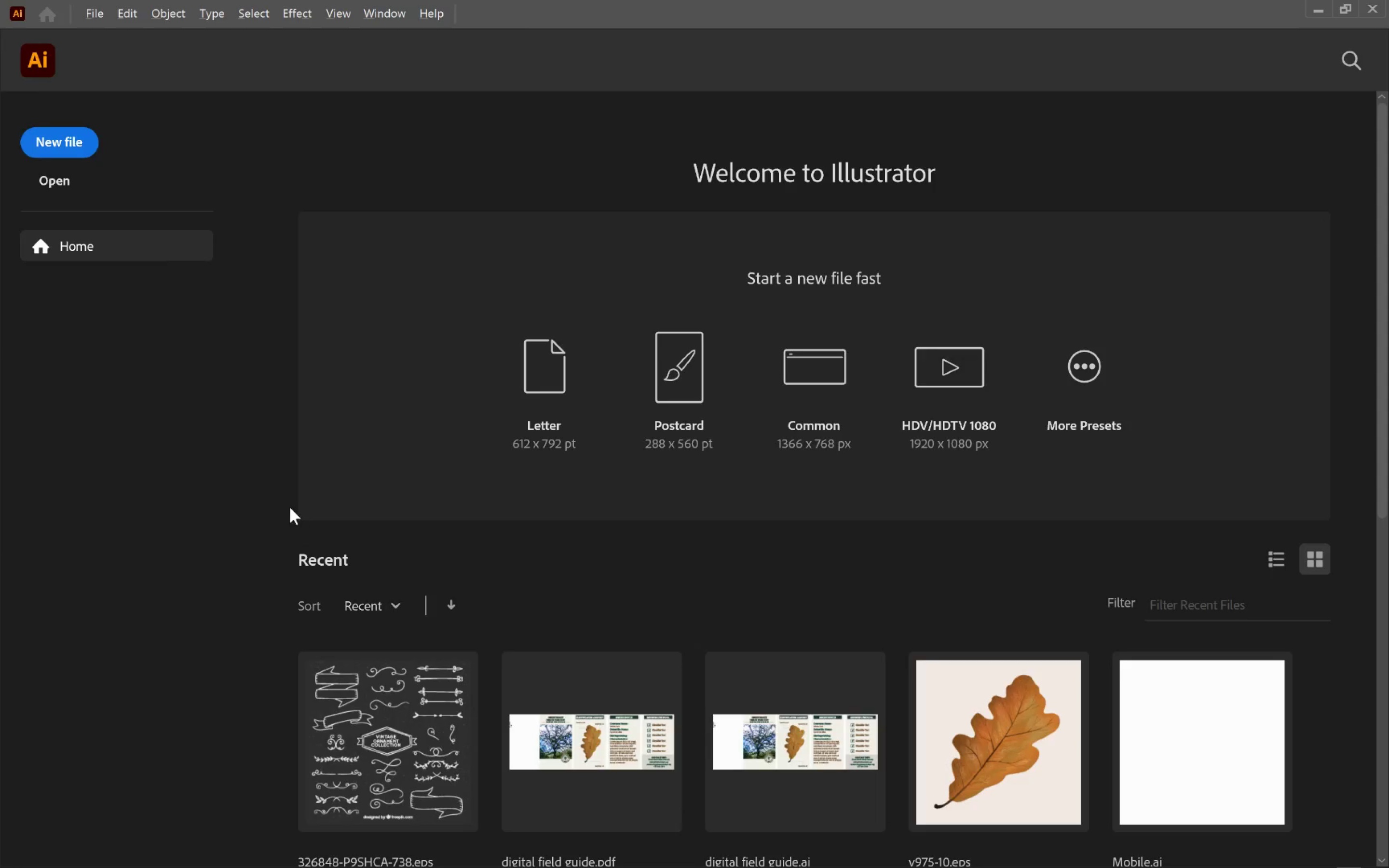 
key(Alt+Tab)
 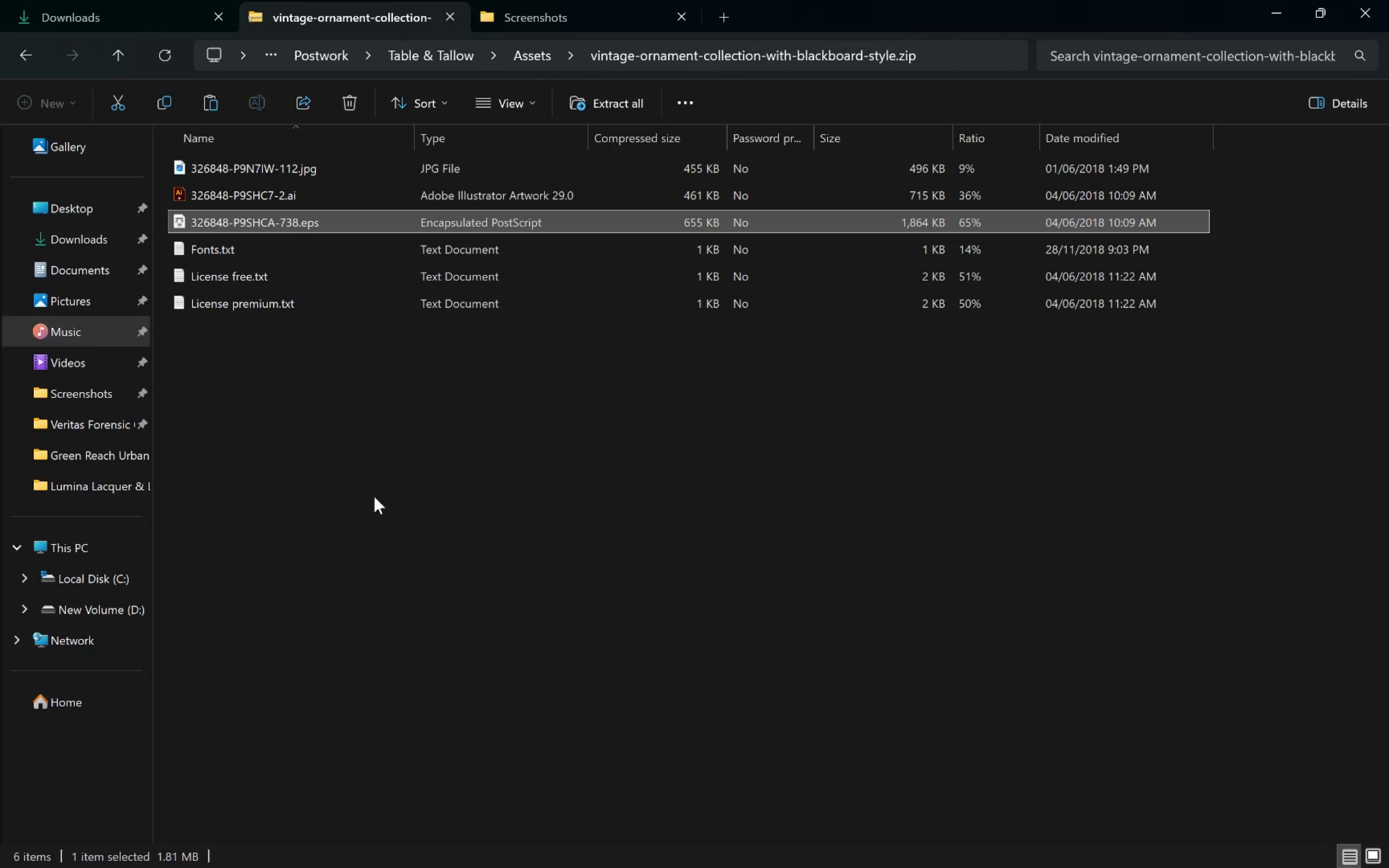 
left_click([501, 510])
 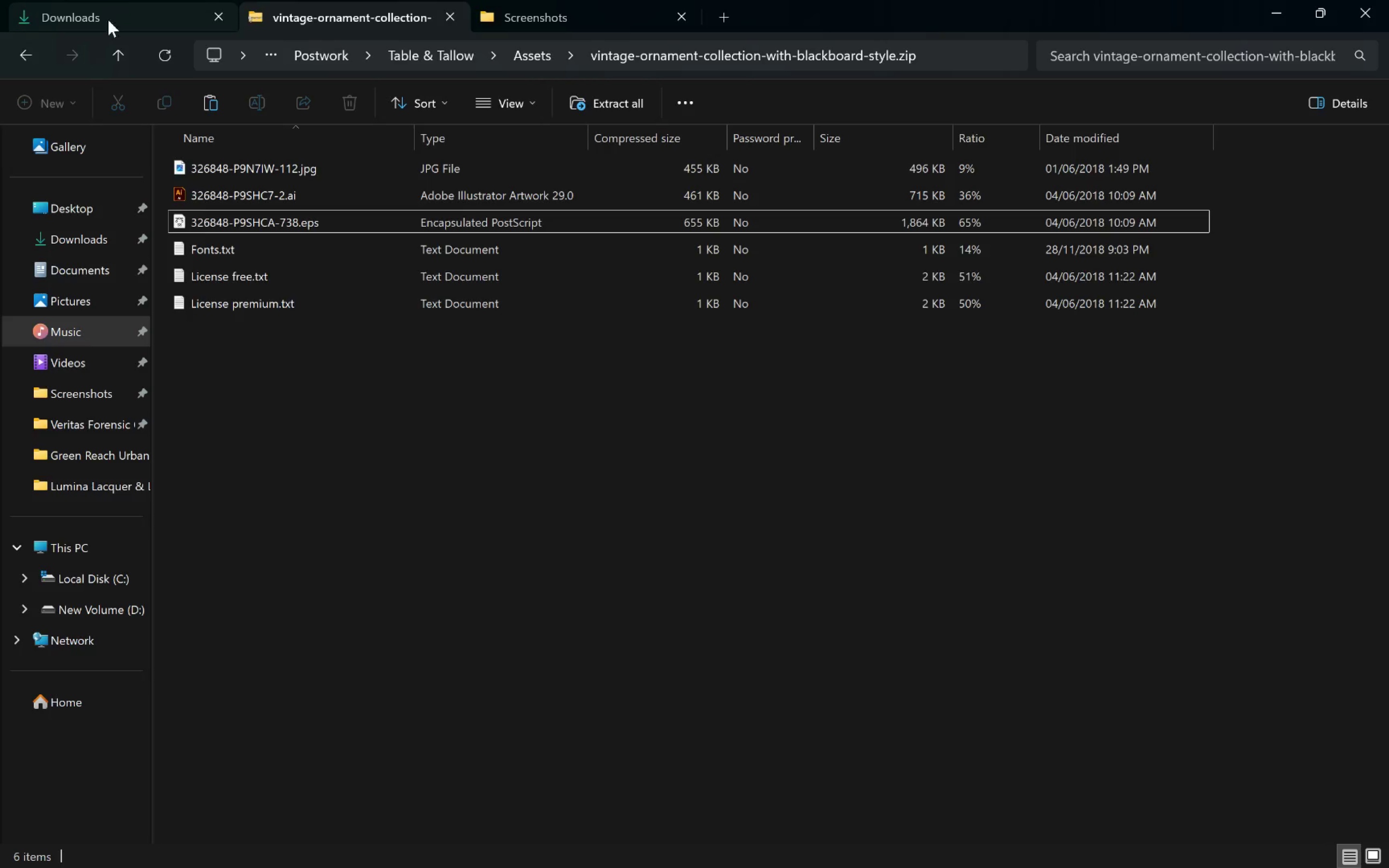 
left_click([117, 57])
 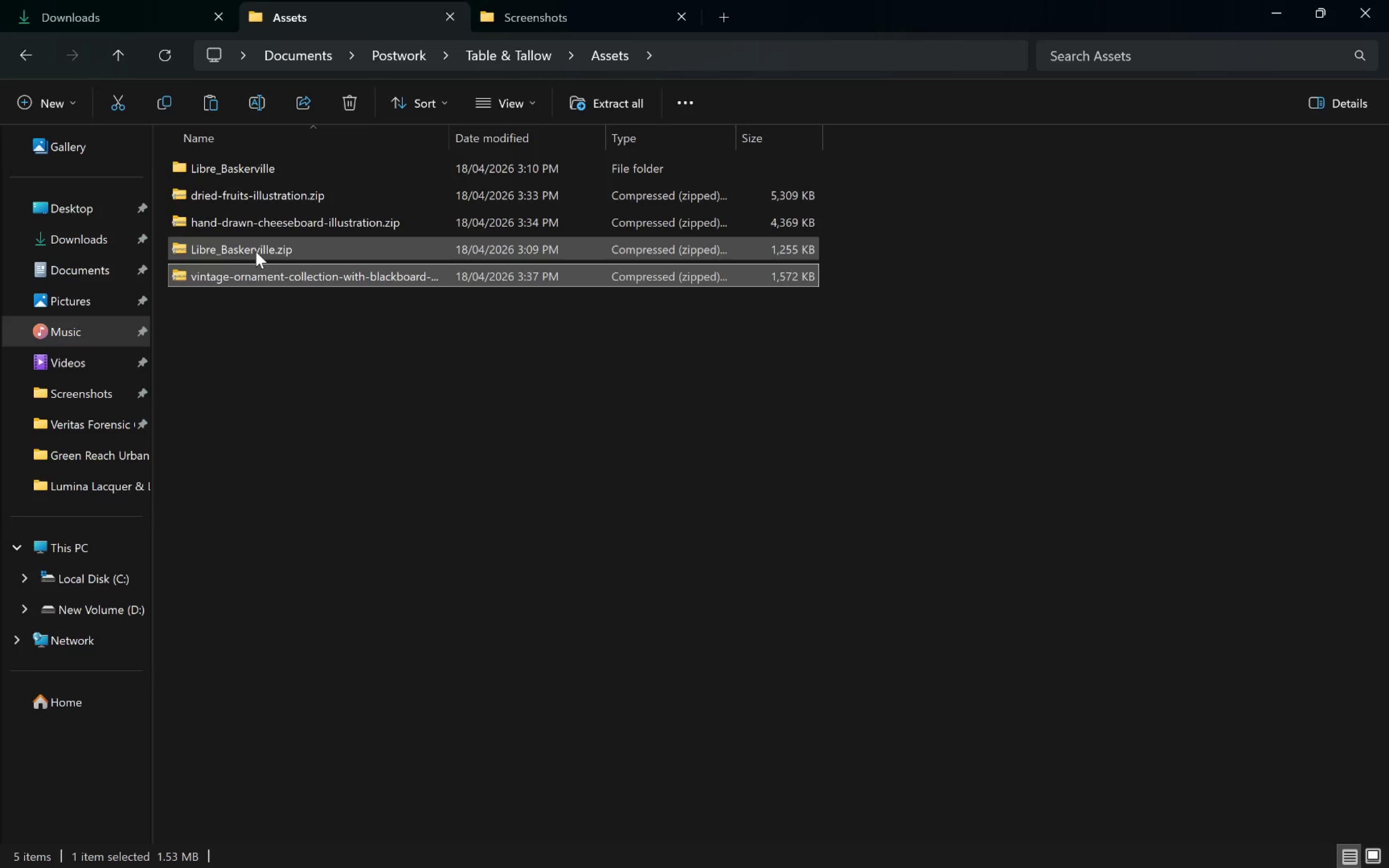 
double_click([247, 222])
 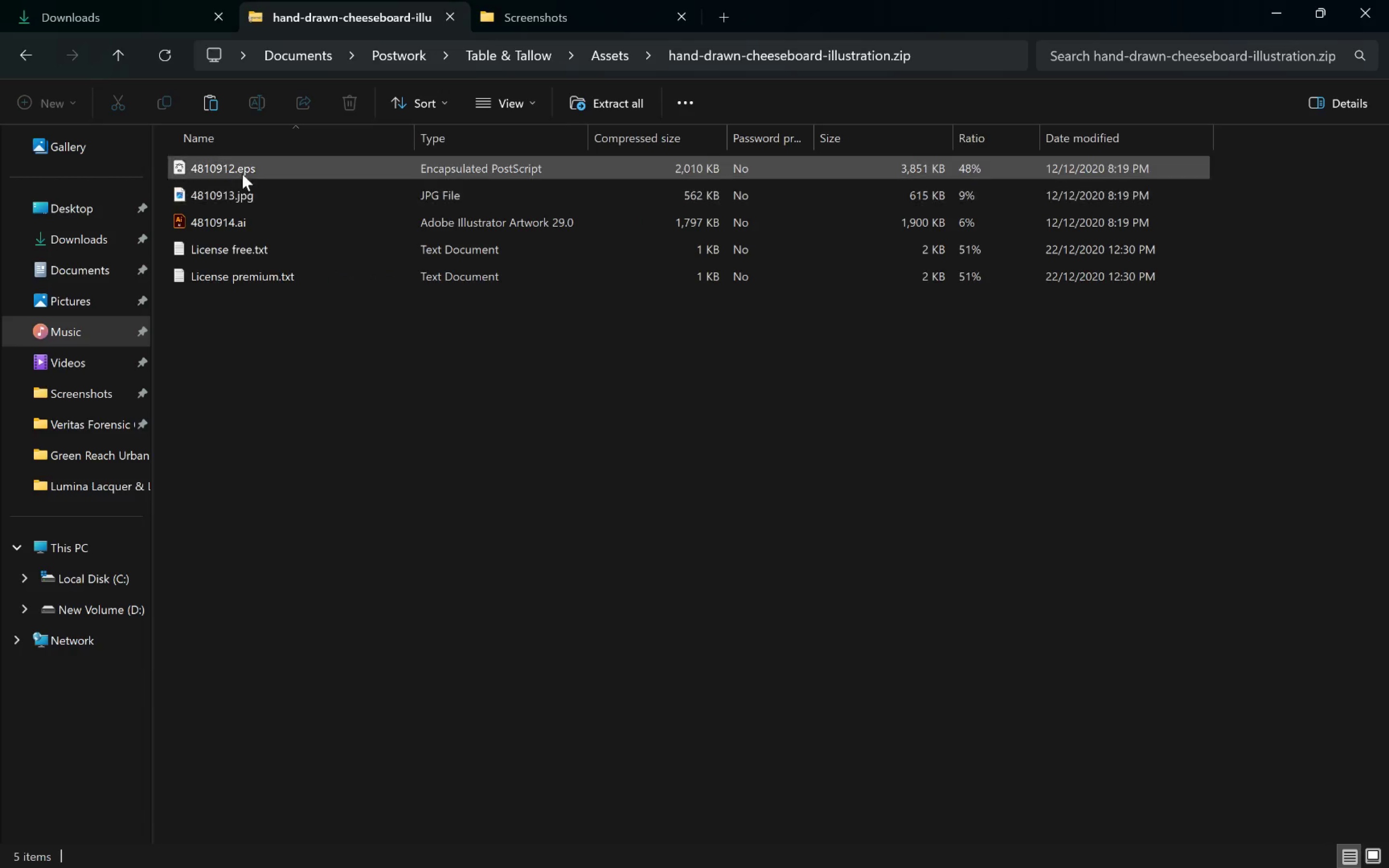 
double_click([244, 170])
 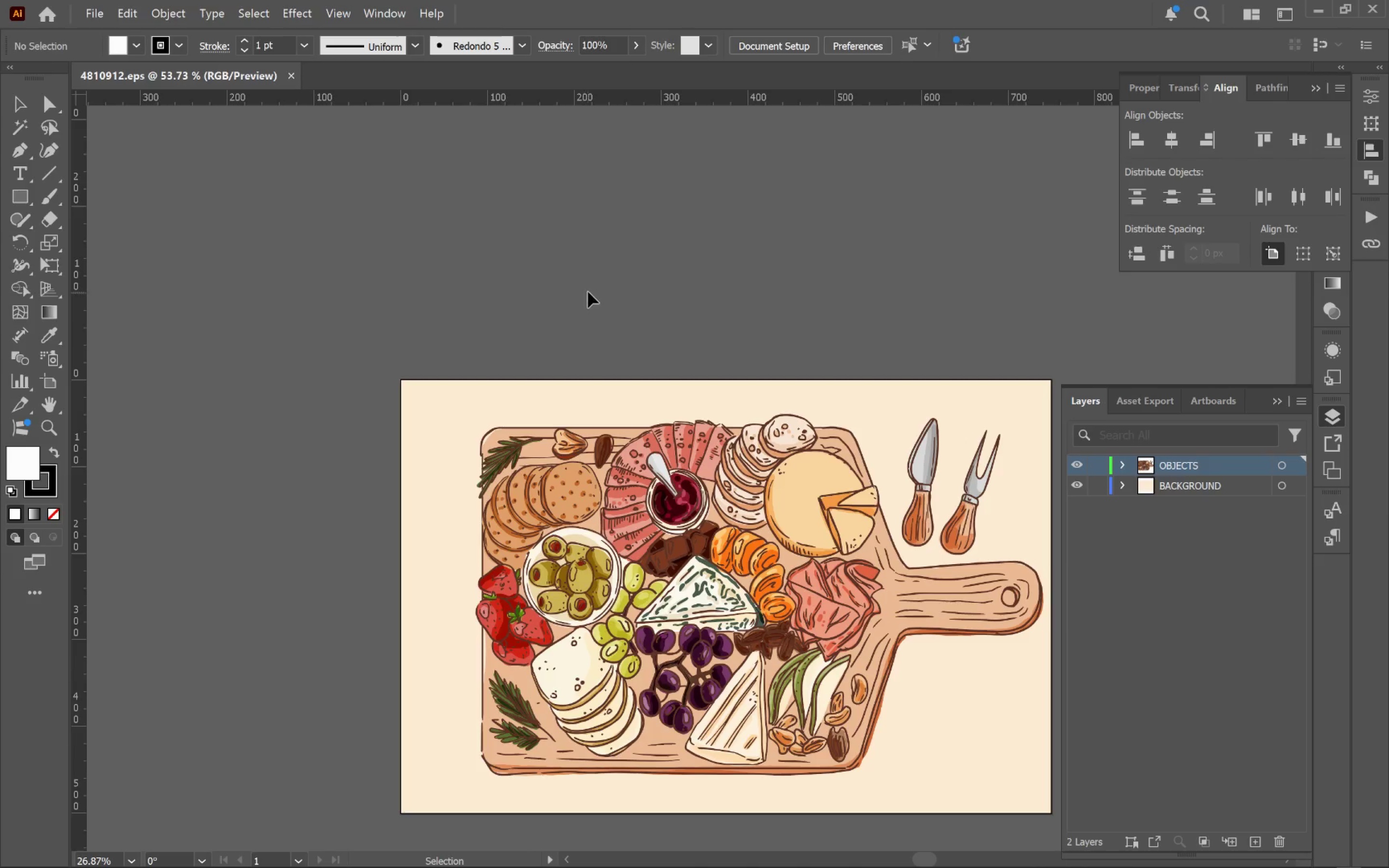 
left_click([902, 619])
 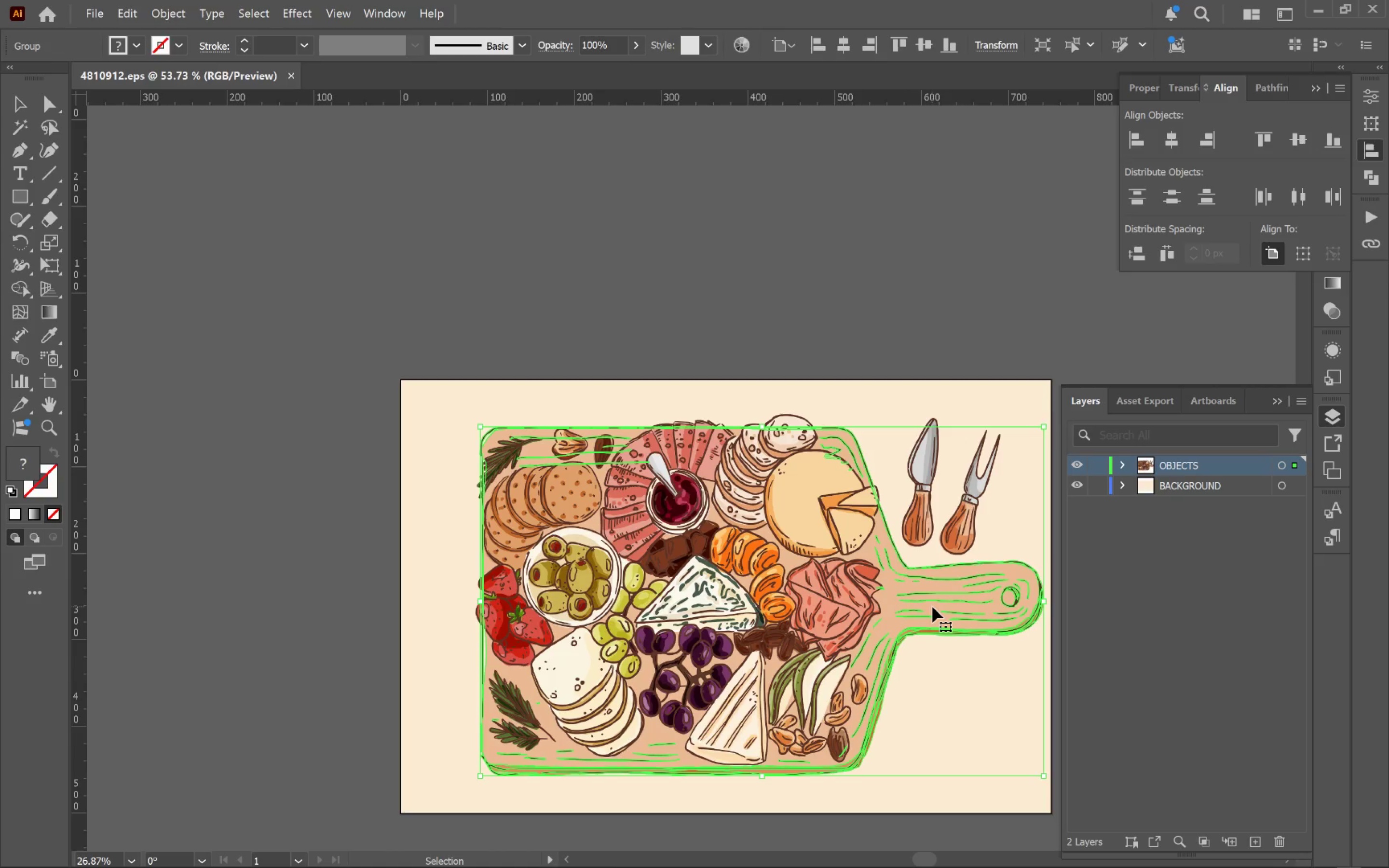 
hold_key(key=Space, duration=0.91)
 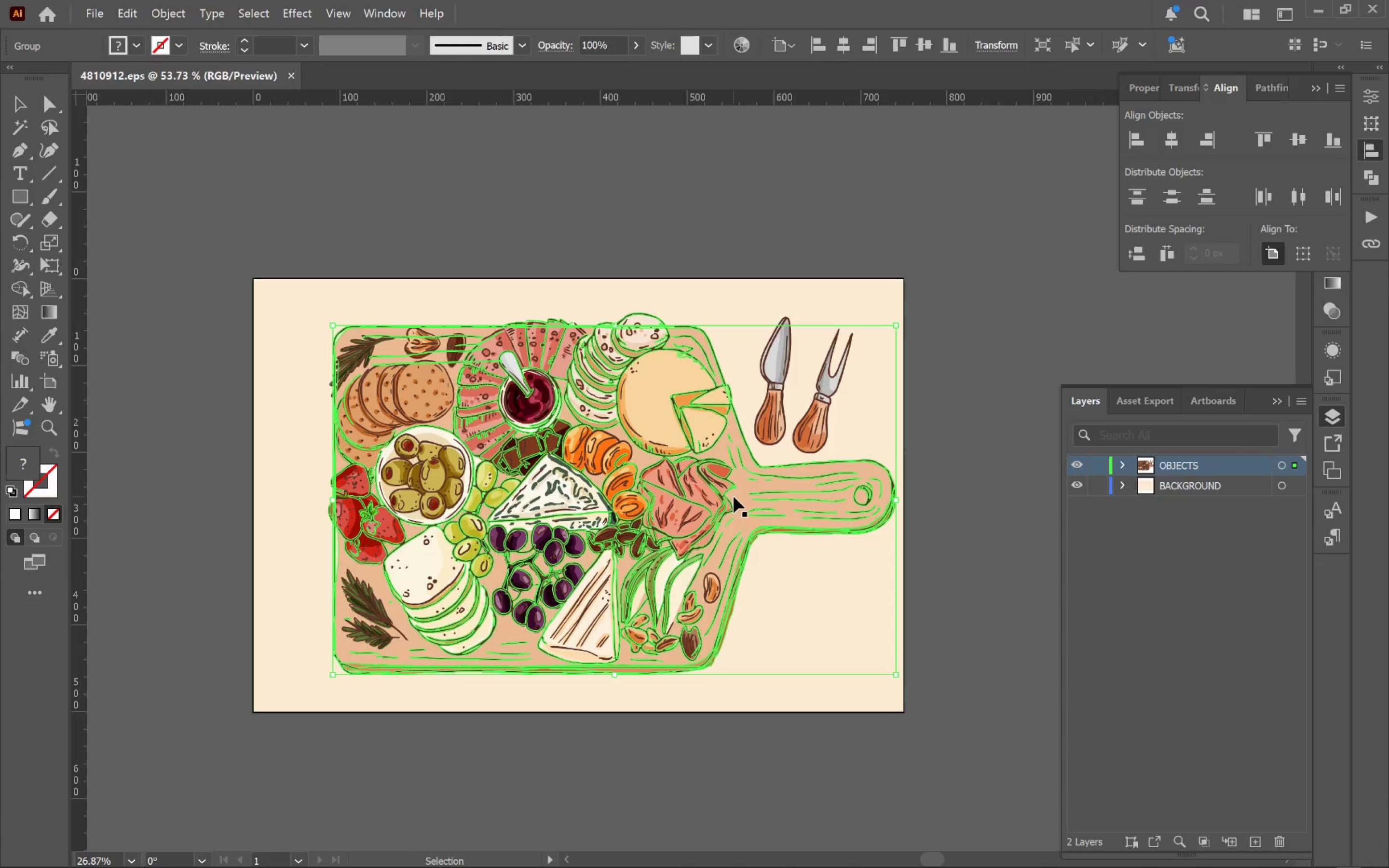 
left_click_drag(start_coordinate=[882, 598], to_coordinate=[734, 497])
 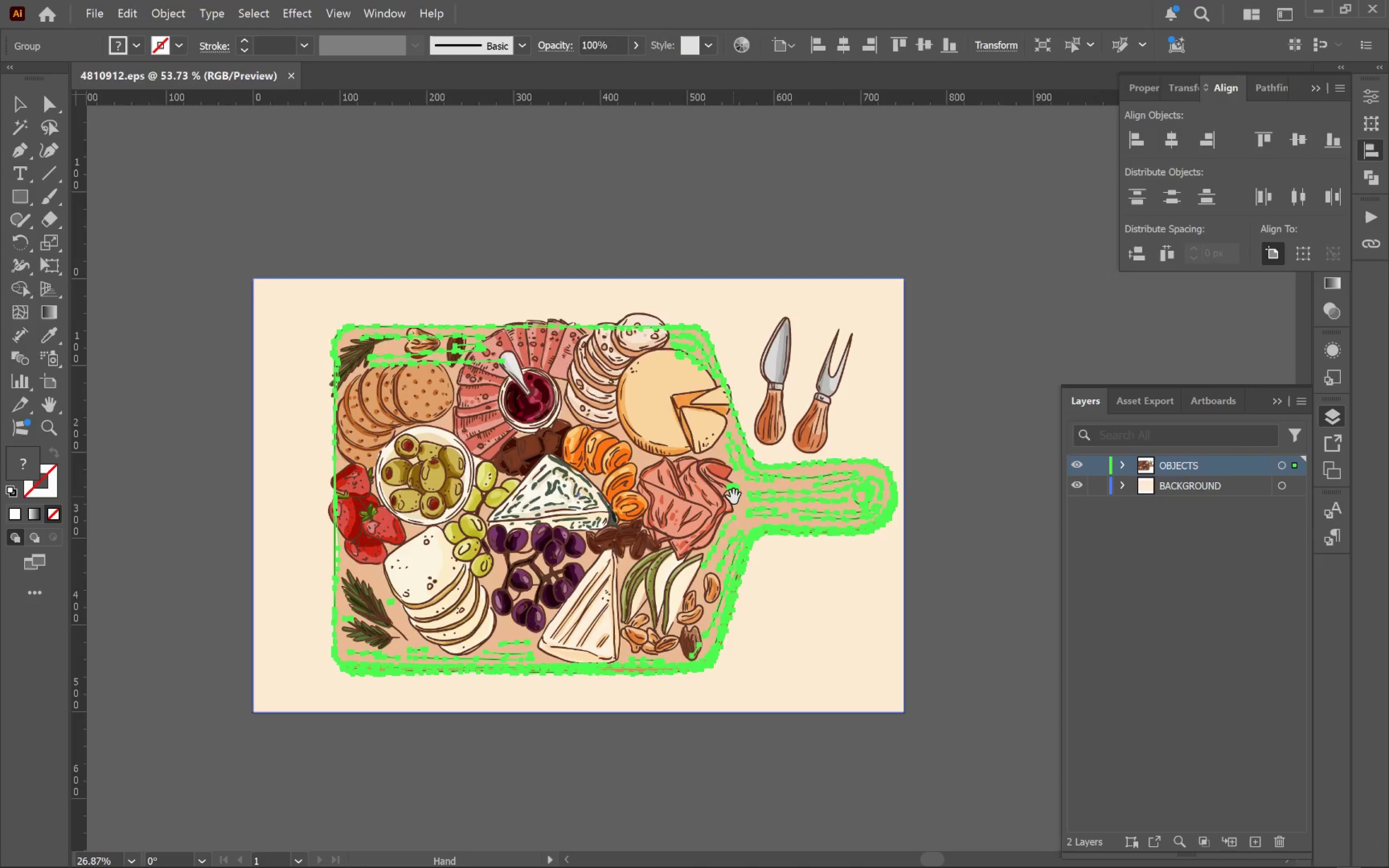 
wait(10.12)
 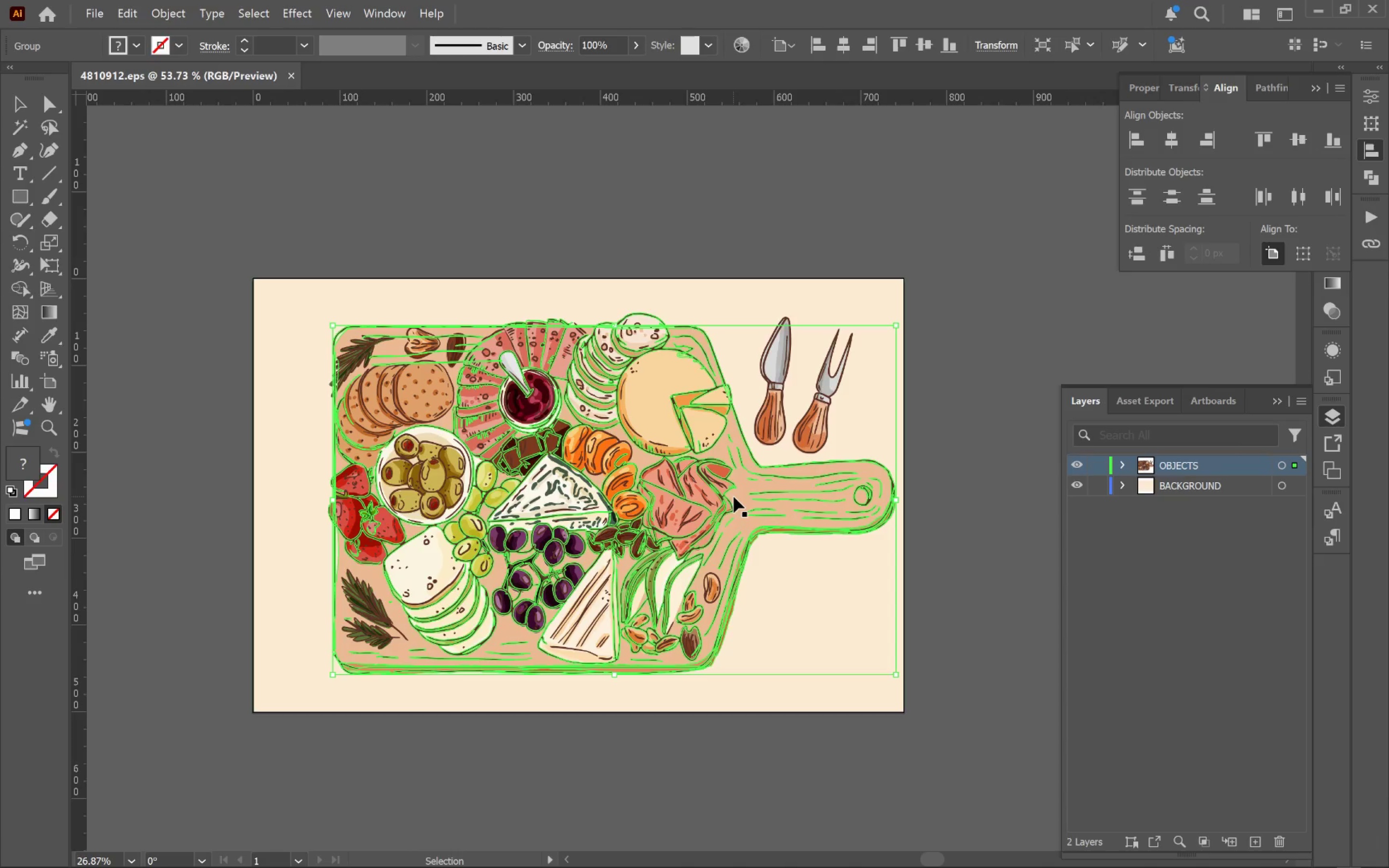 
left_click([127, 8])
 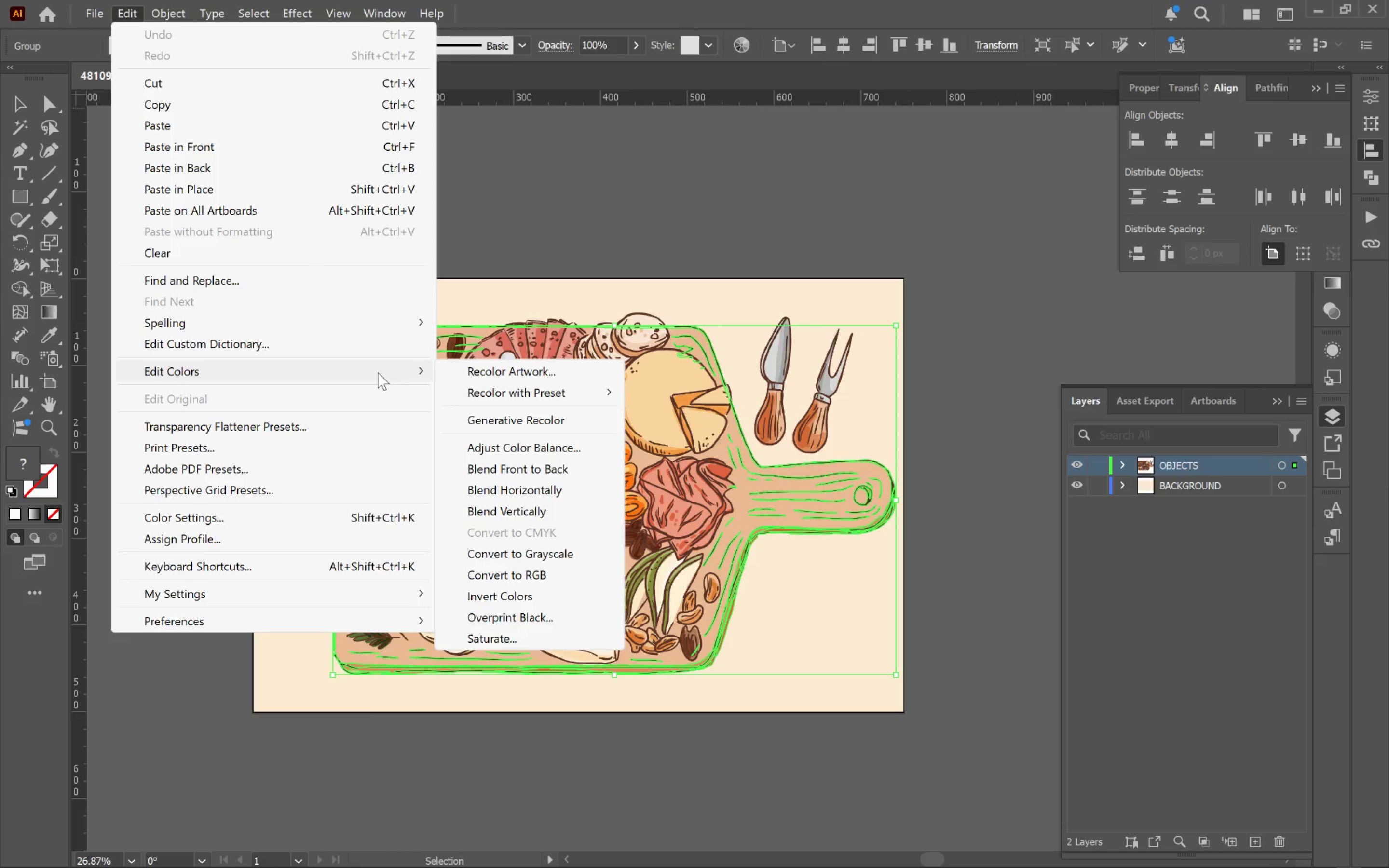 
wait(5.52)
 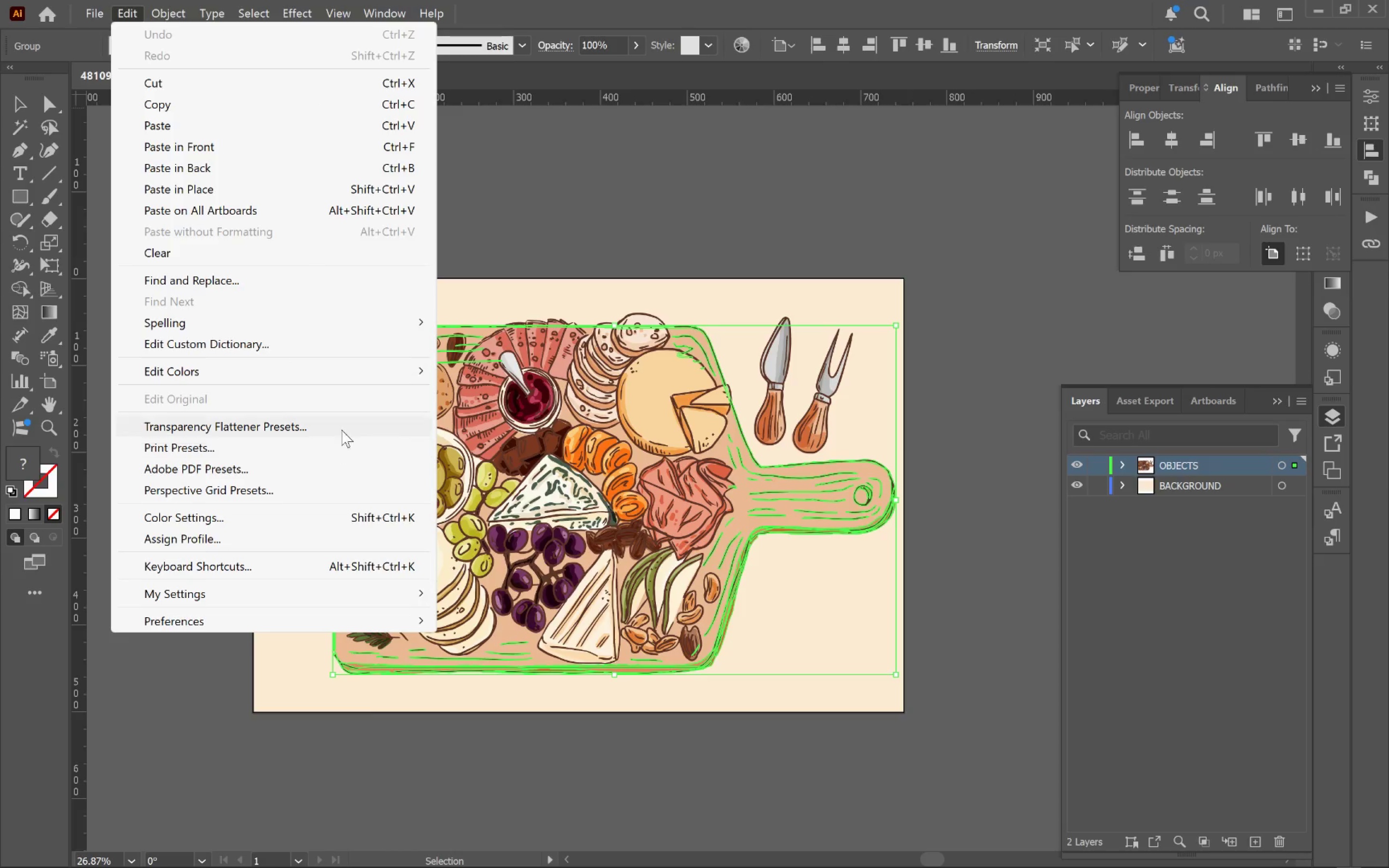 
left_click([535, 637])
 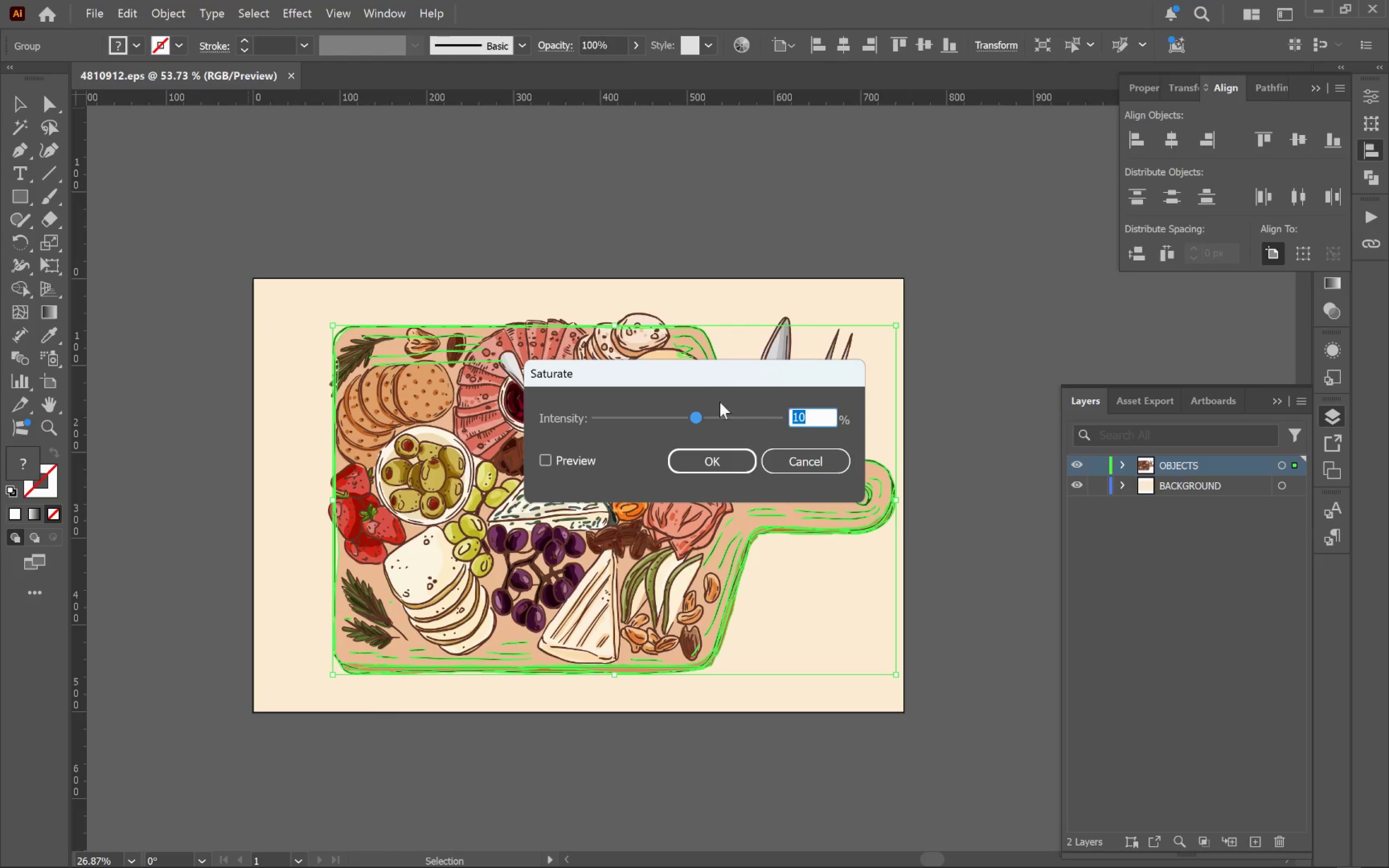 
left_click_drag(start_coordinate=[680, 380], to_coordinate=[1045, 252])
 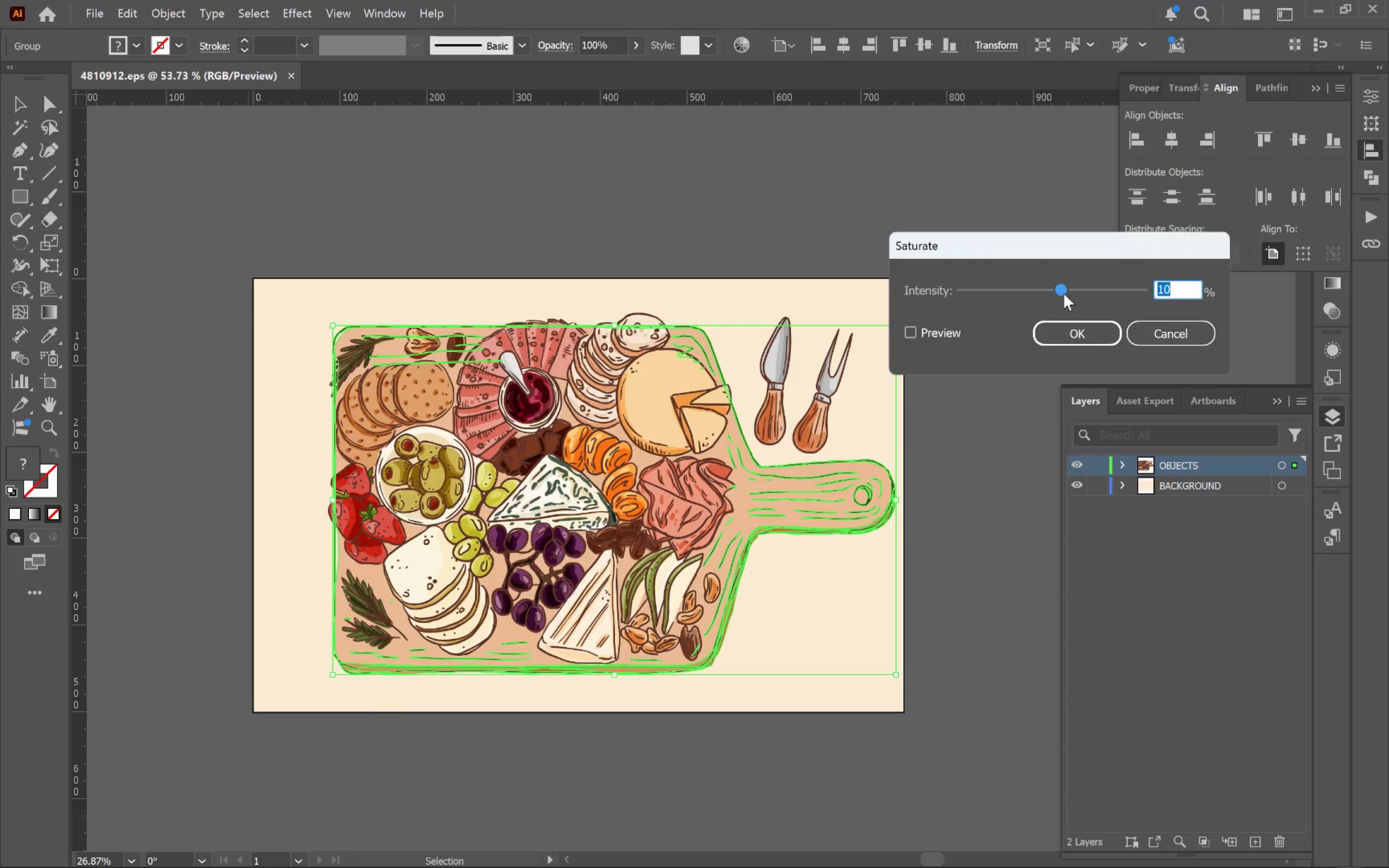 
left_click_drag(start_coordinate=[1063, 291], to_coordinate=[1054, 290])
 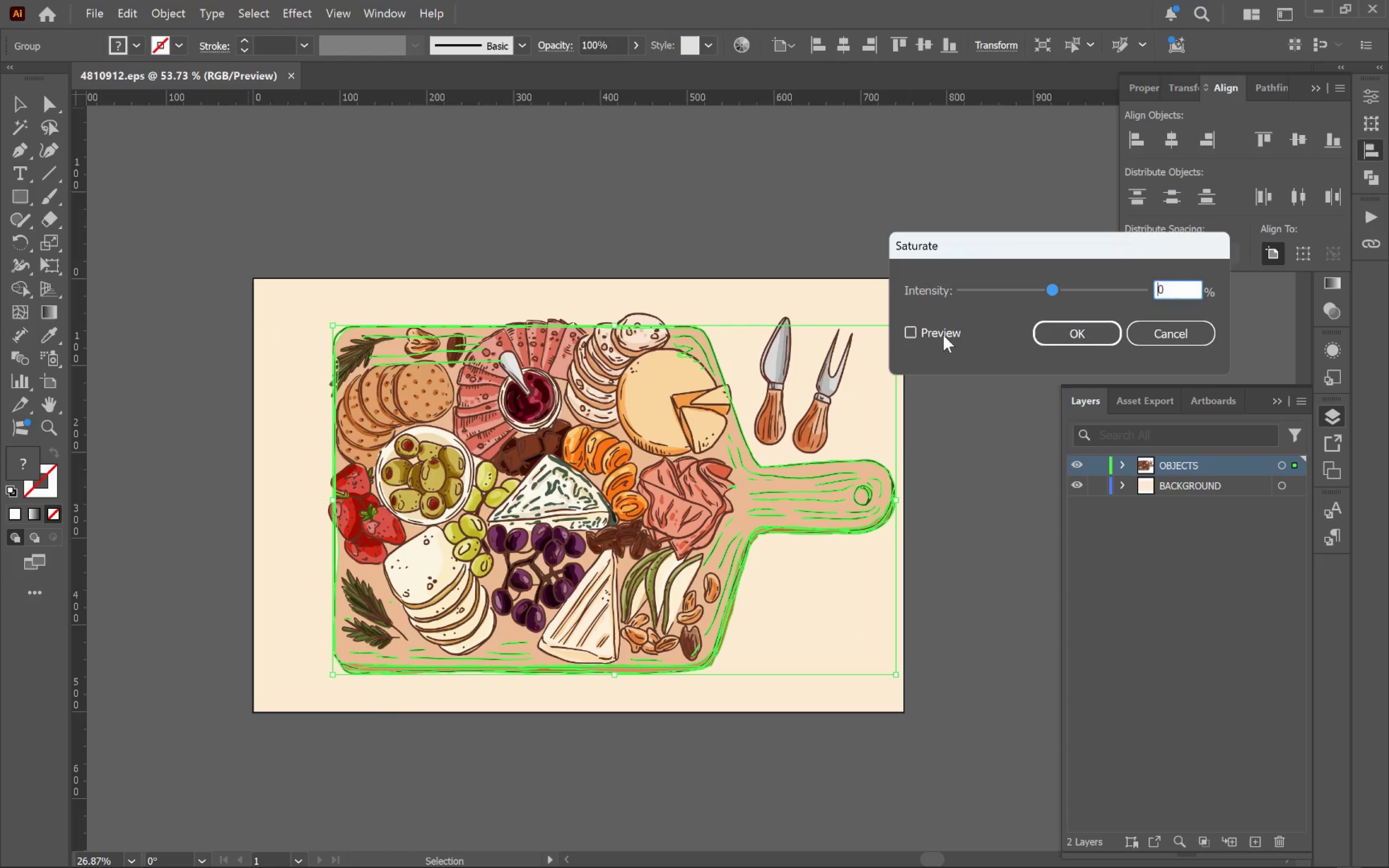 
left_click([942, 336])
 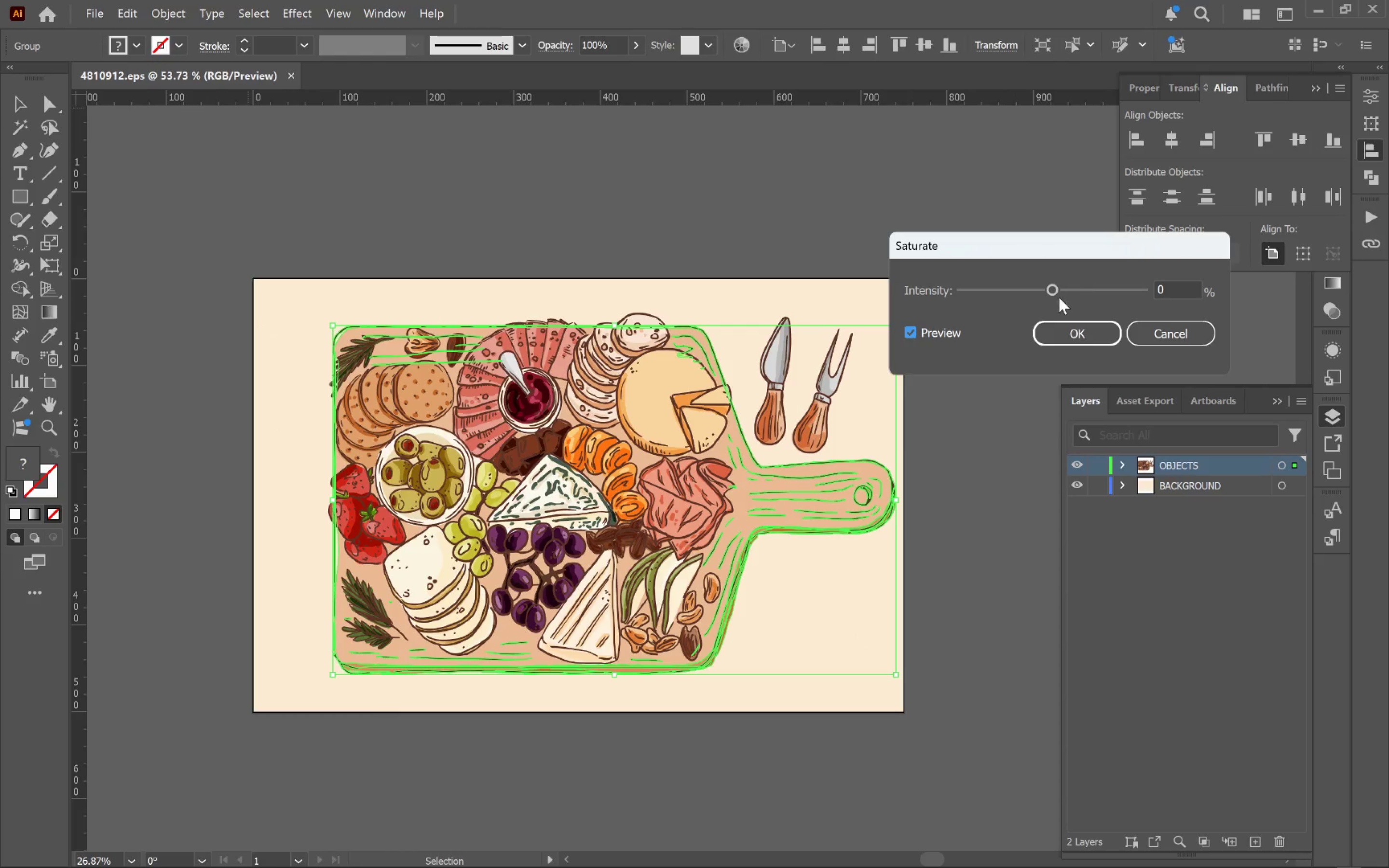 
left_click_drag(start_coordinate=[1053, 293], to_coordinate=[1010, 297])
 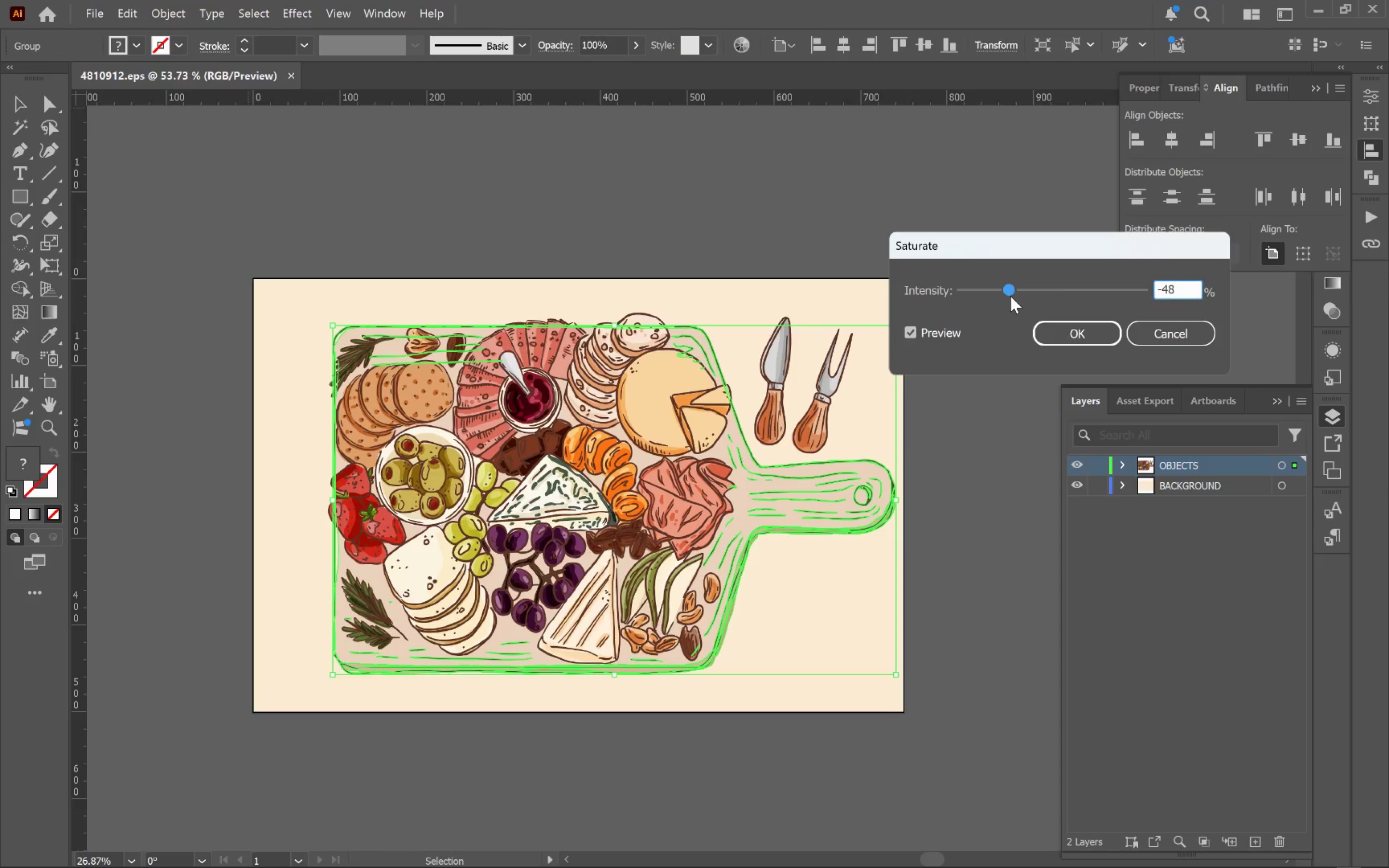 
left_click_drag(start_coordinate=[1011, 293], to_coordinate=[992, 294])
 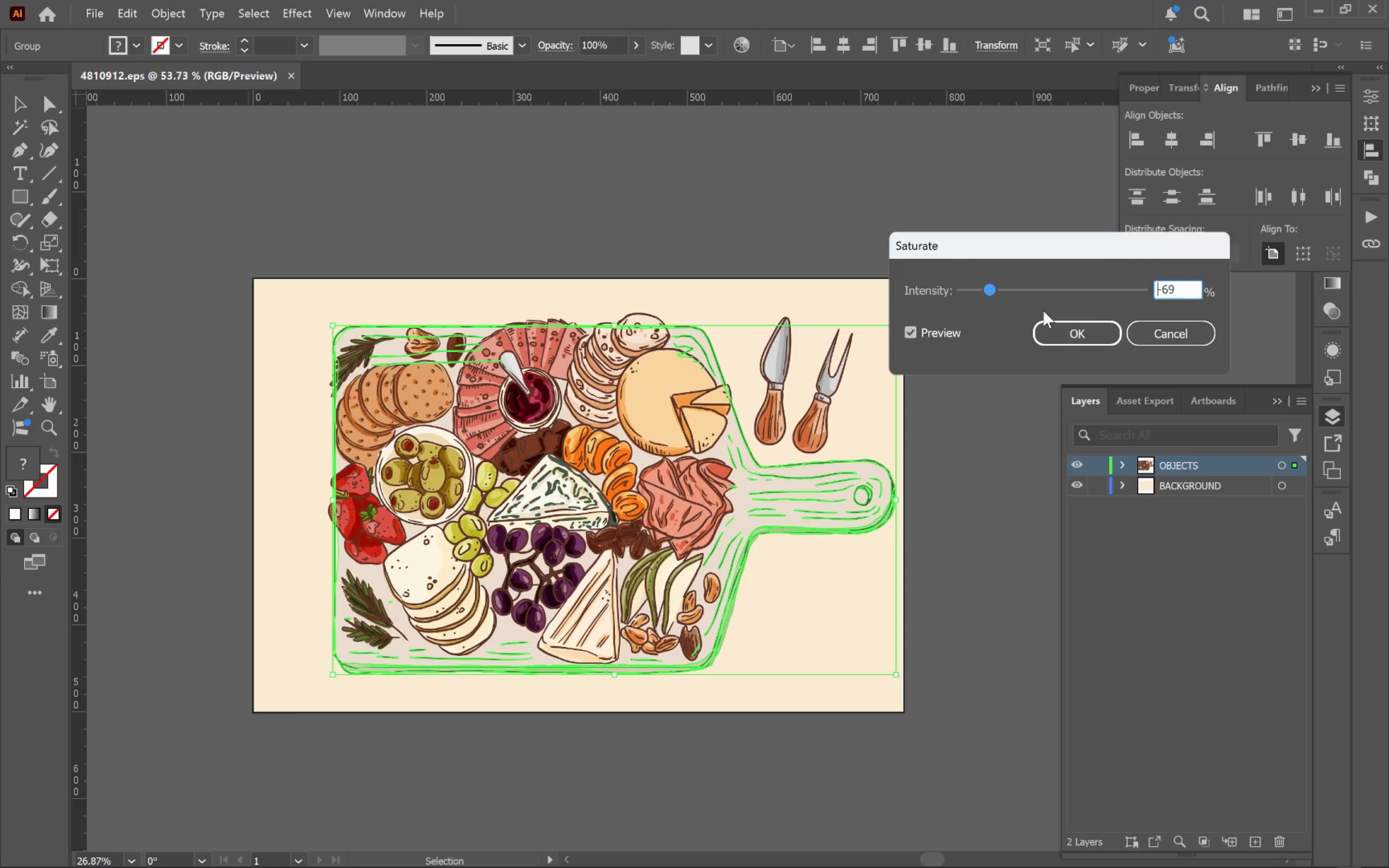 
left_click([1115, 332])
 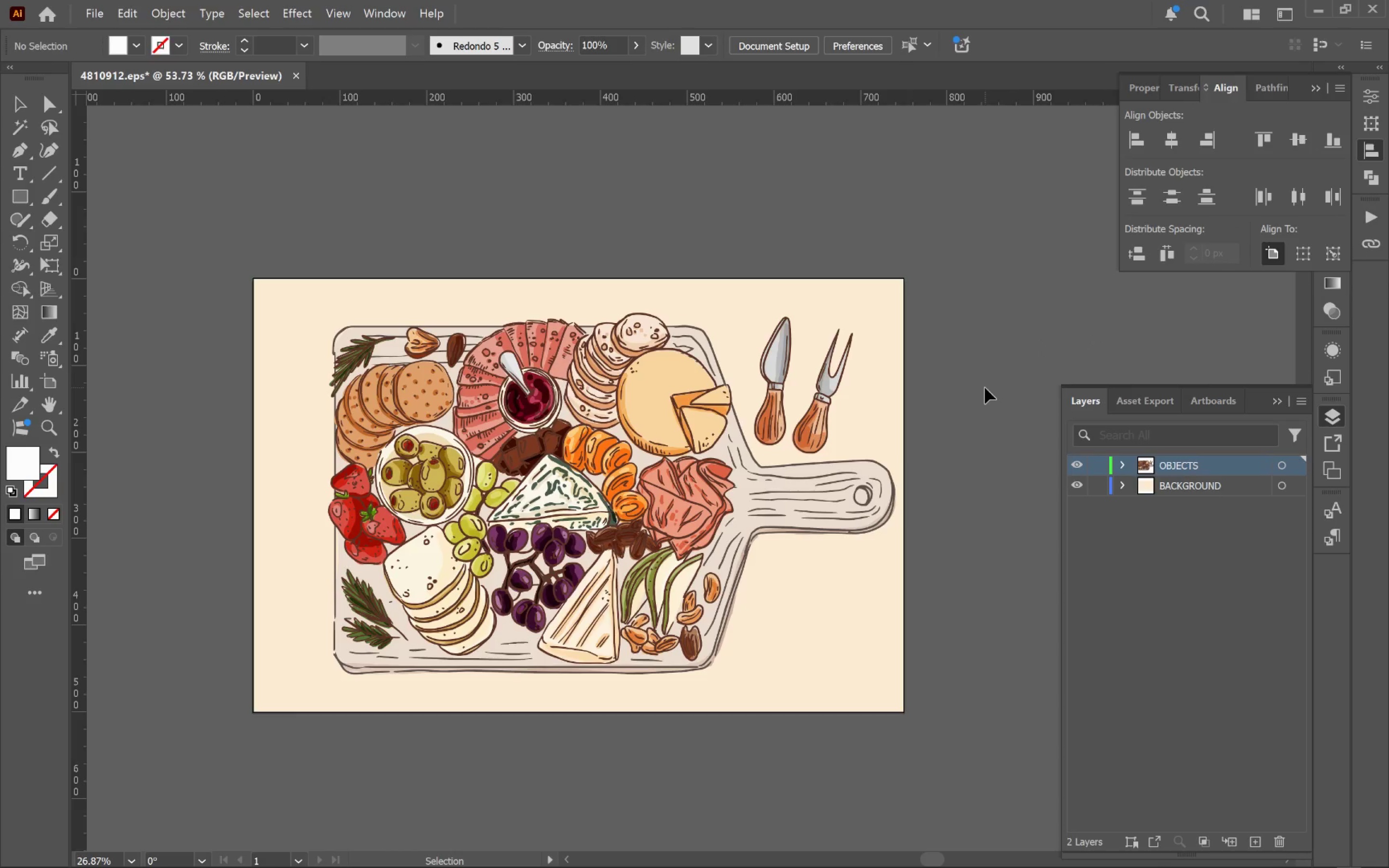 
key(Control+Z)
 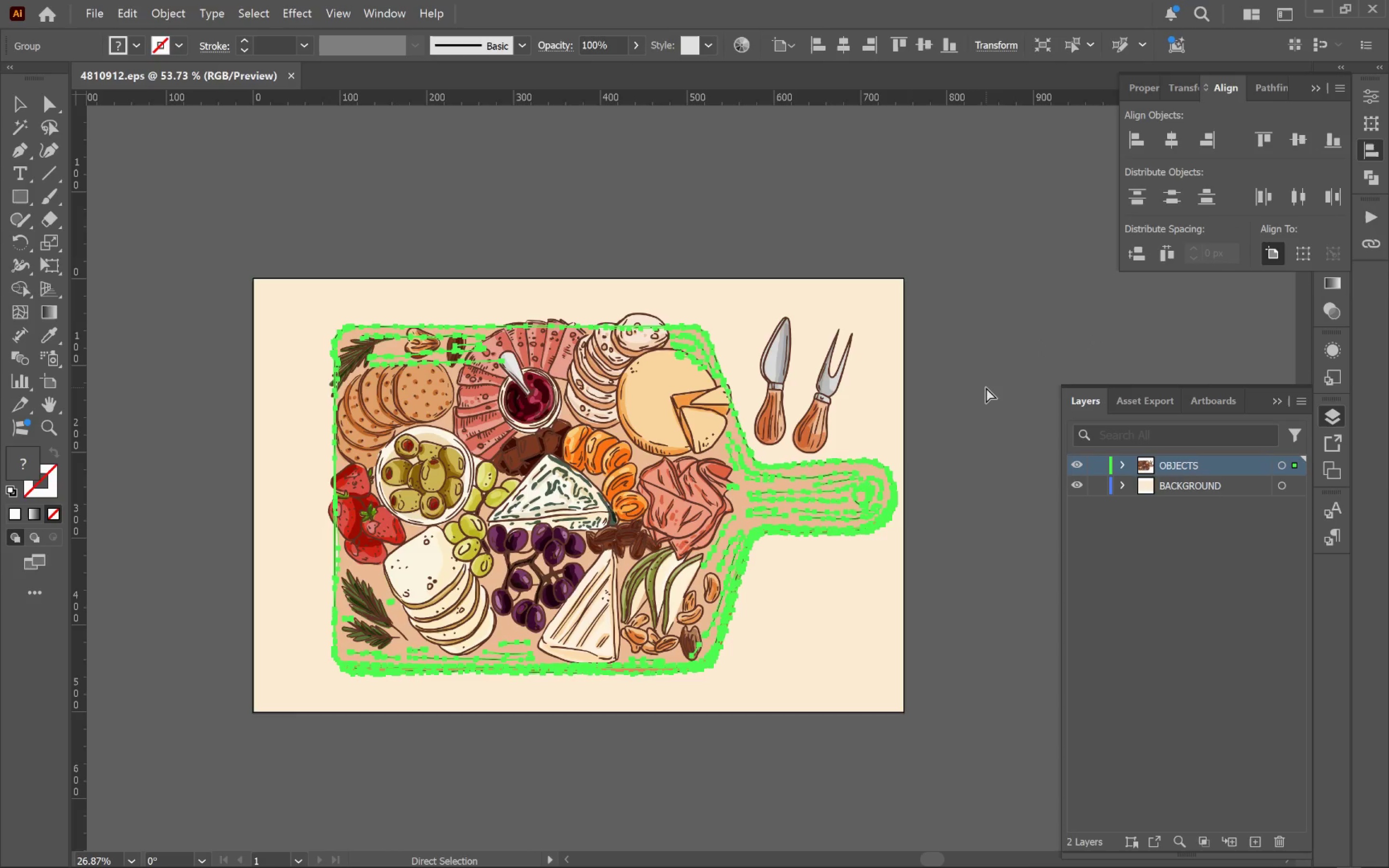 
key(Control+Z)
 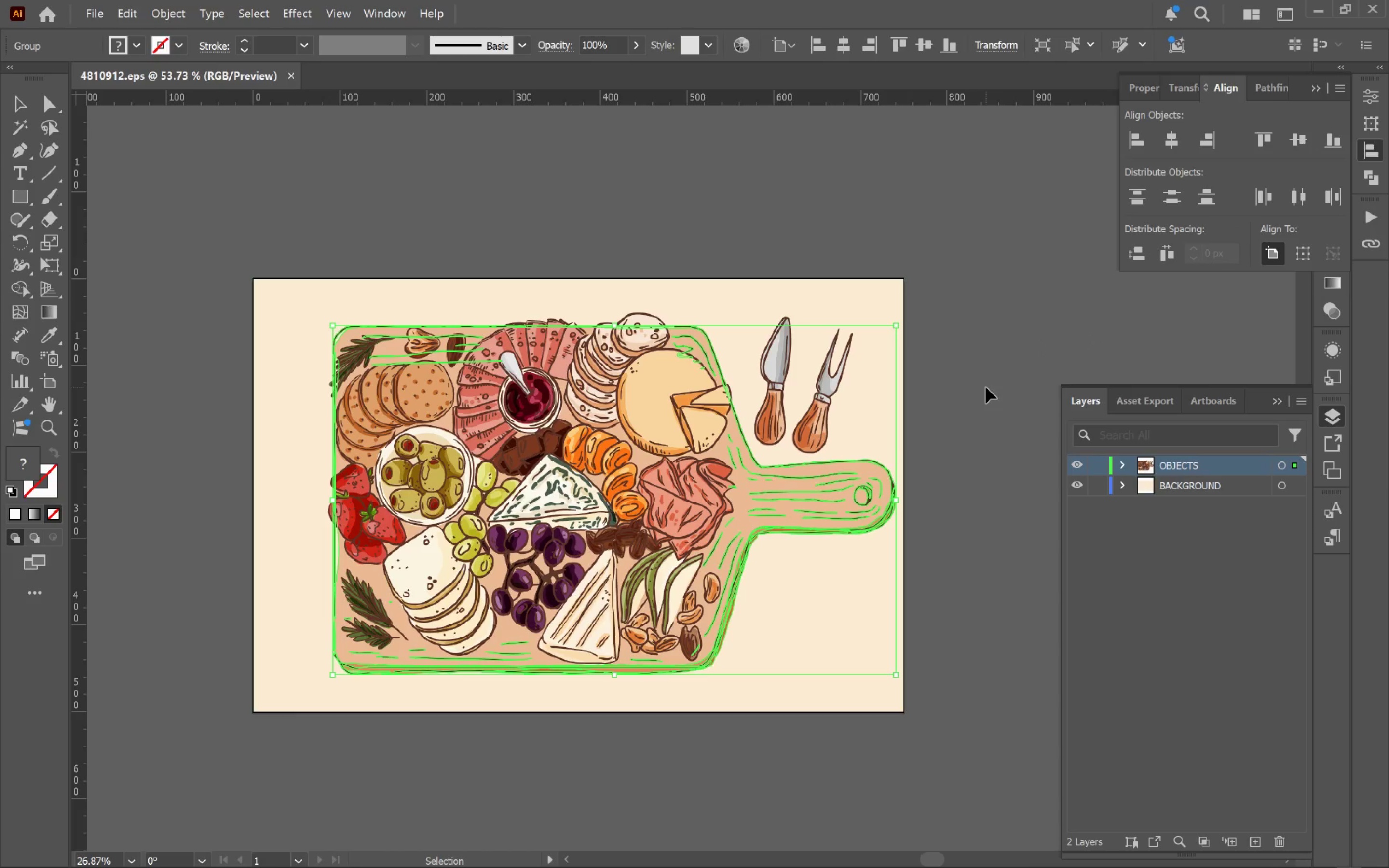 
left_click([986, 387])
 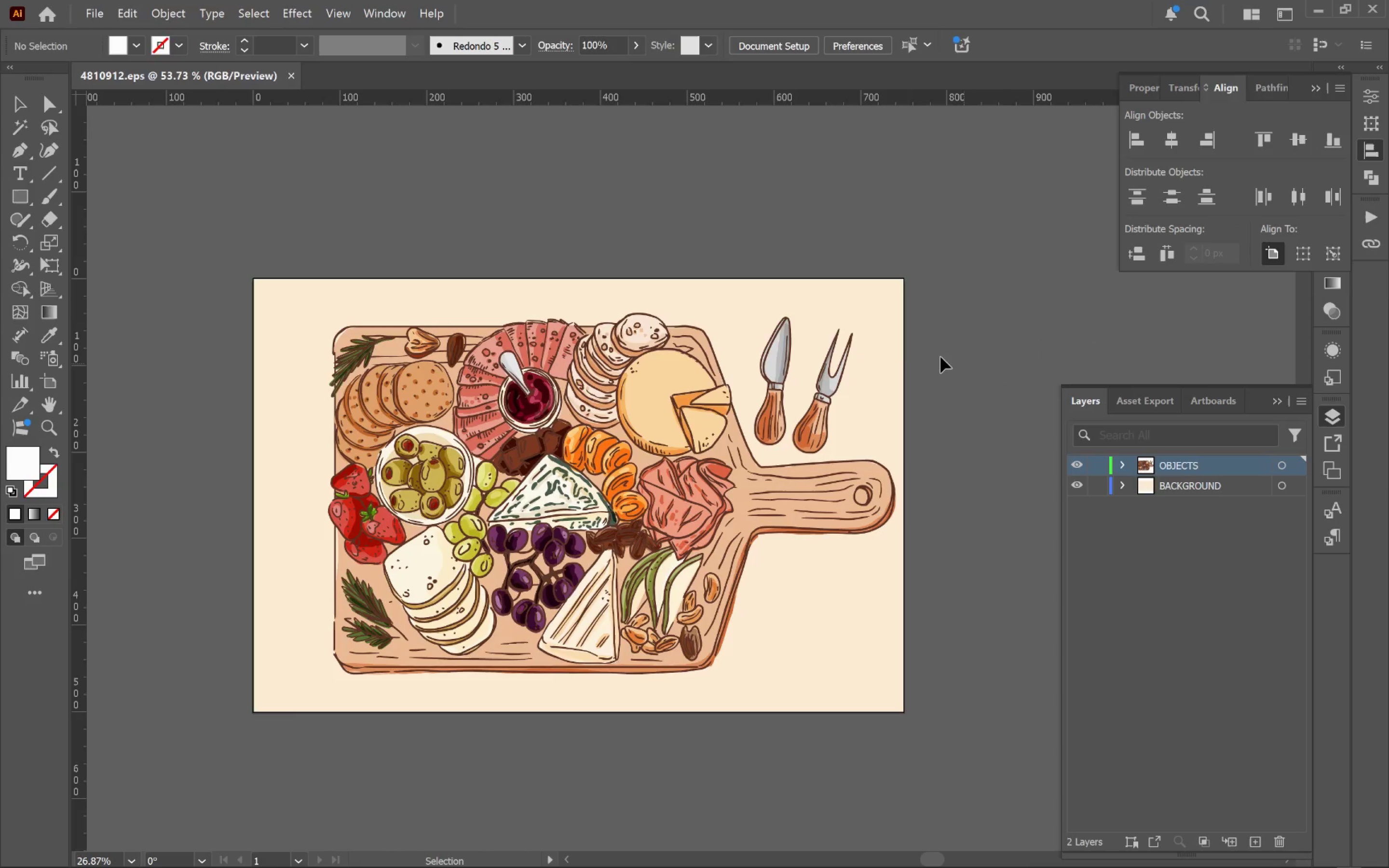 
left_click([865, 349])
 